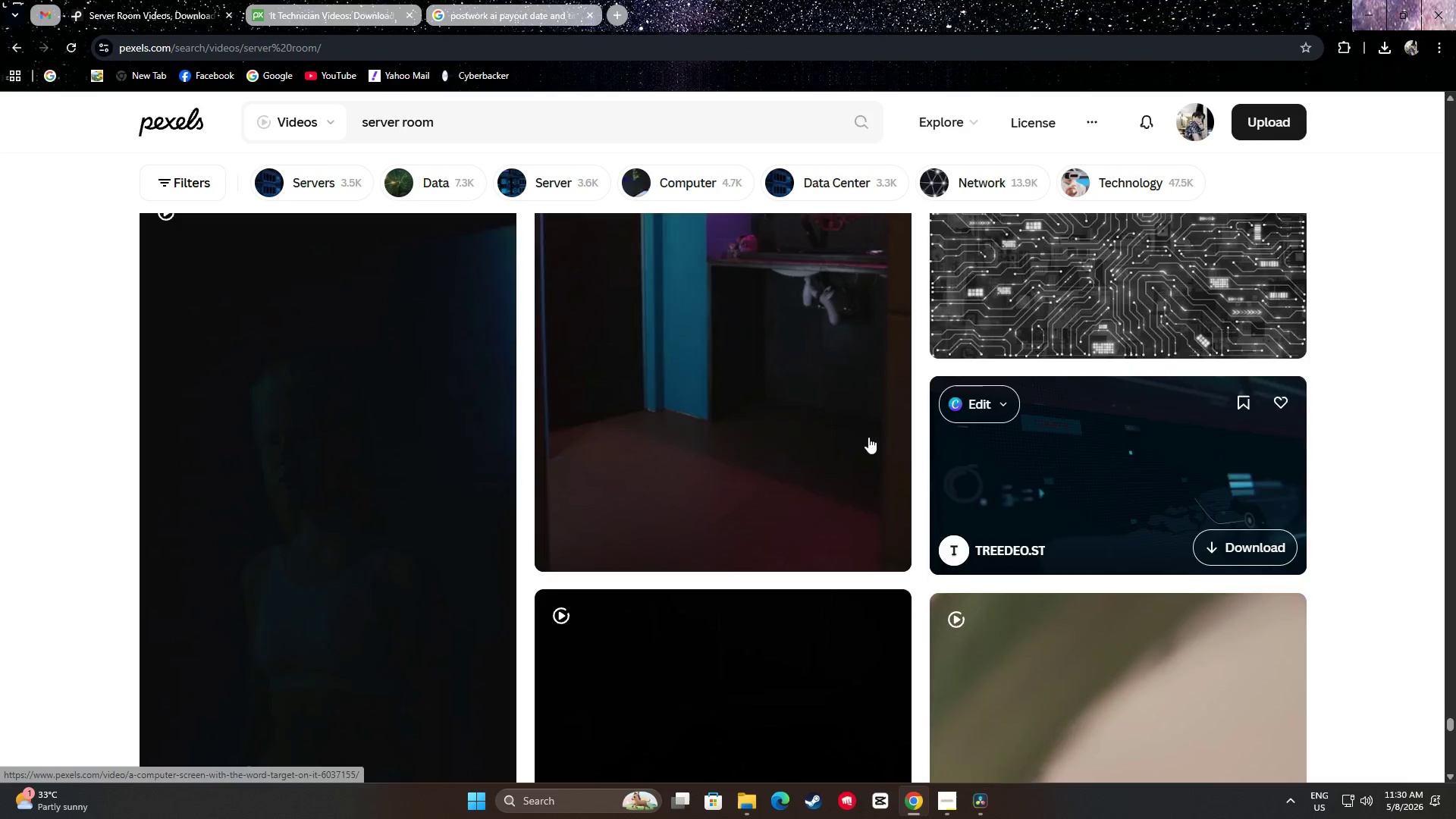 
scroll: coordinate [758, 406], scroll_direction: down, amount: 19.0
 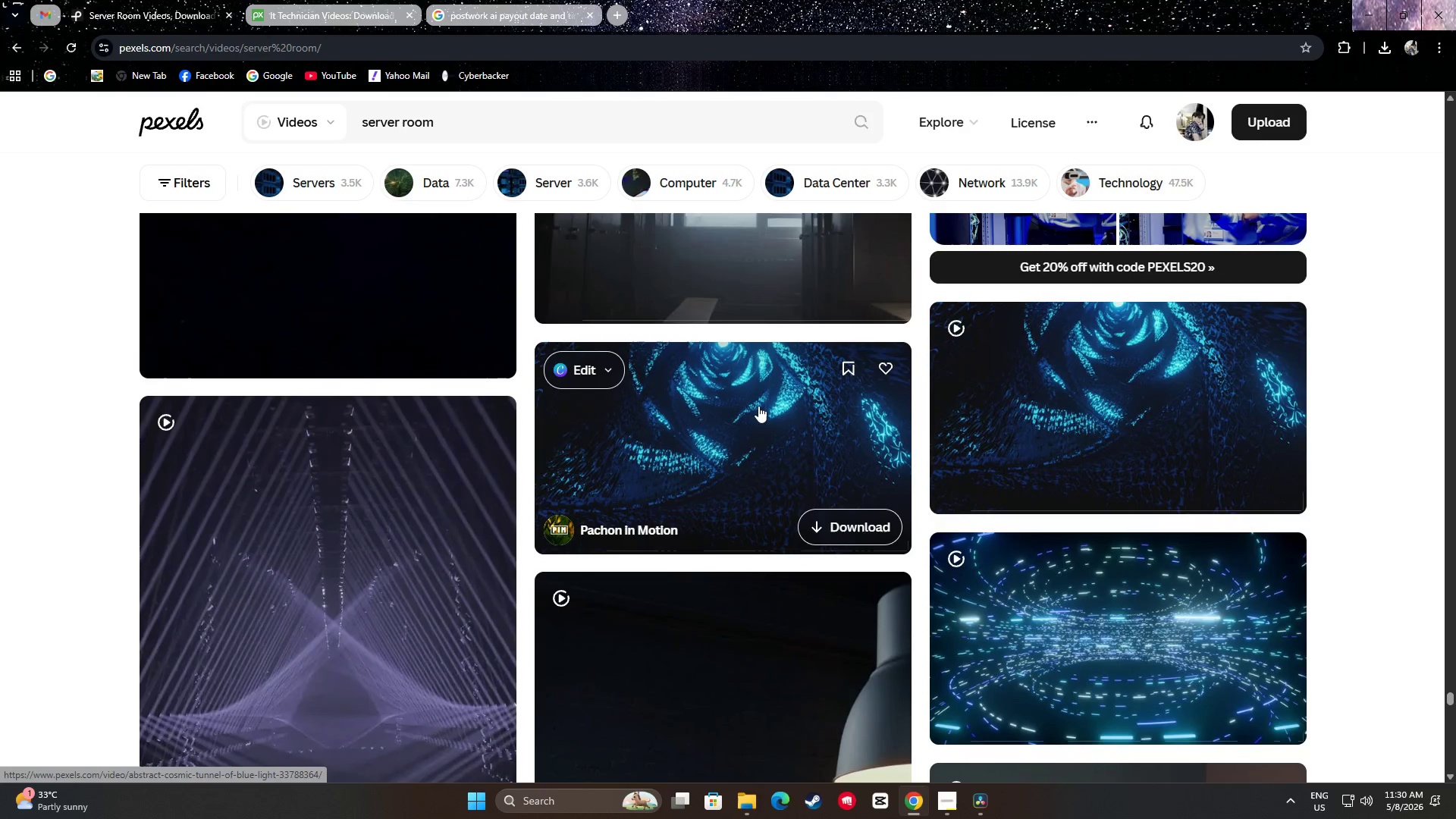 
scroll: coordinate [761, 400], scroll_direction: up, amount: 2.0
 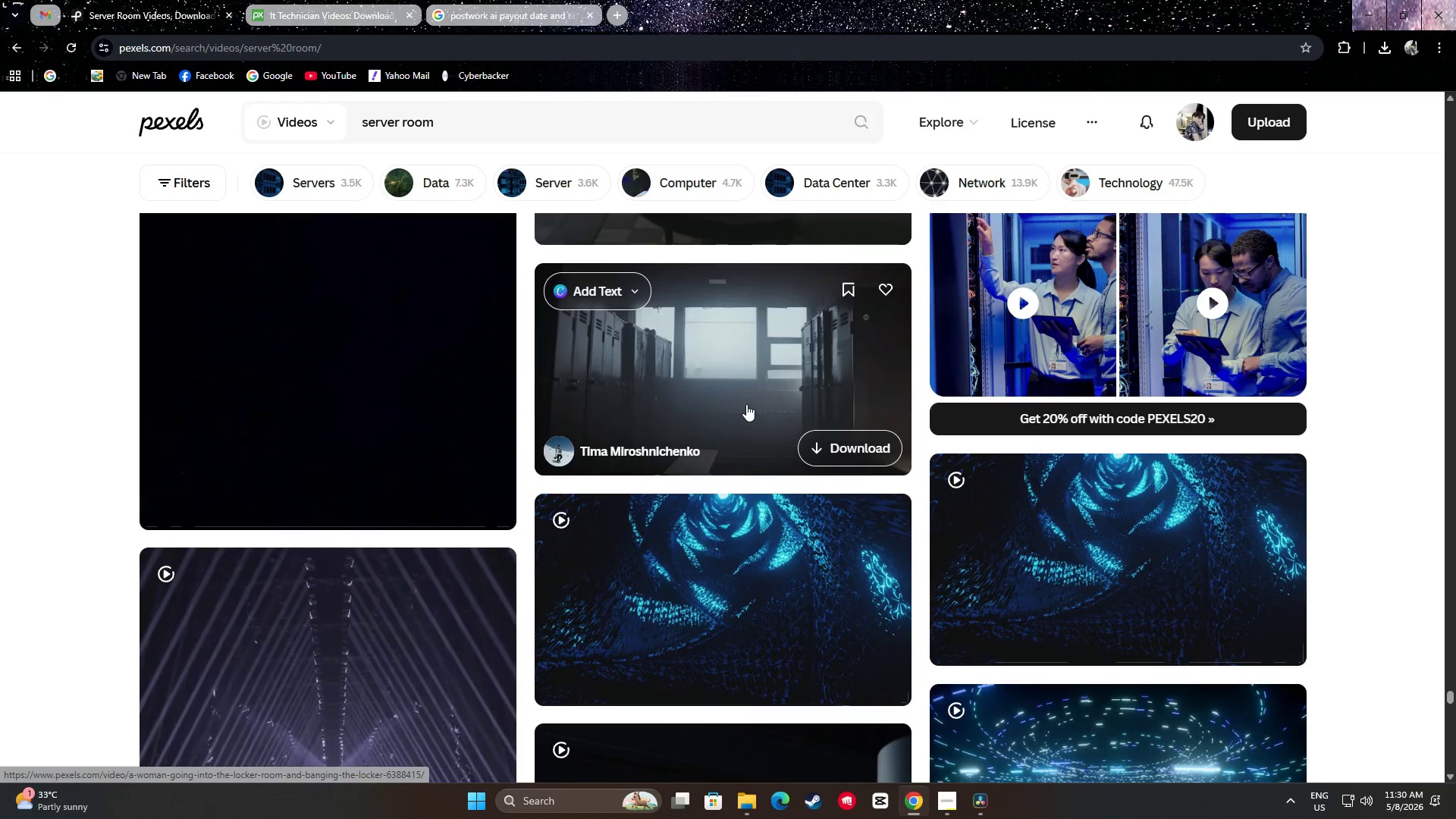 
scroll: coordinate [906, 359], scroll_direction: down, amount: 34.0
 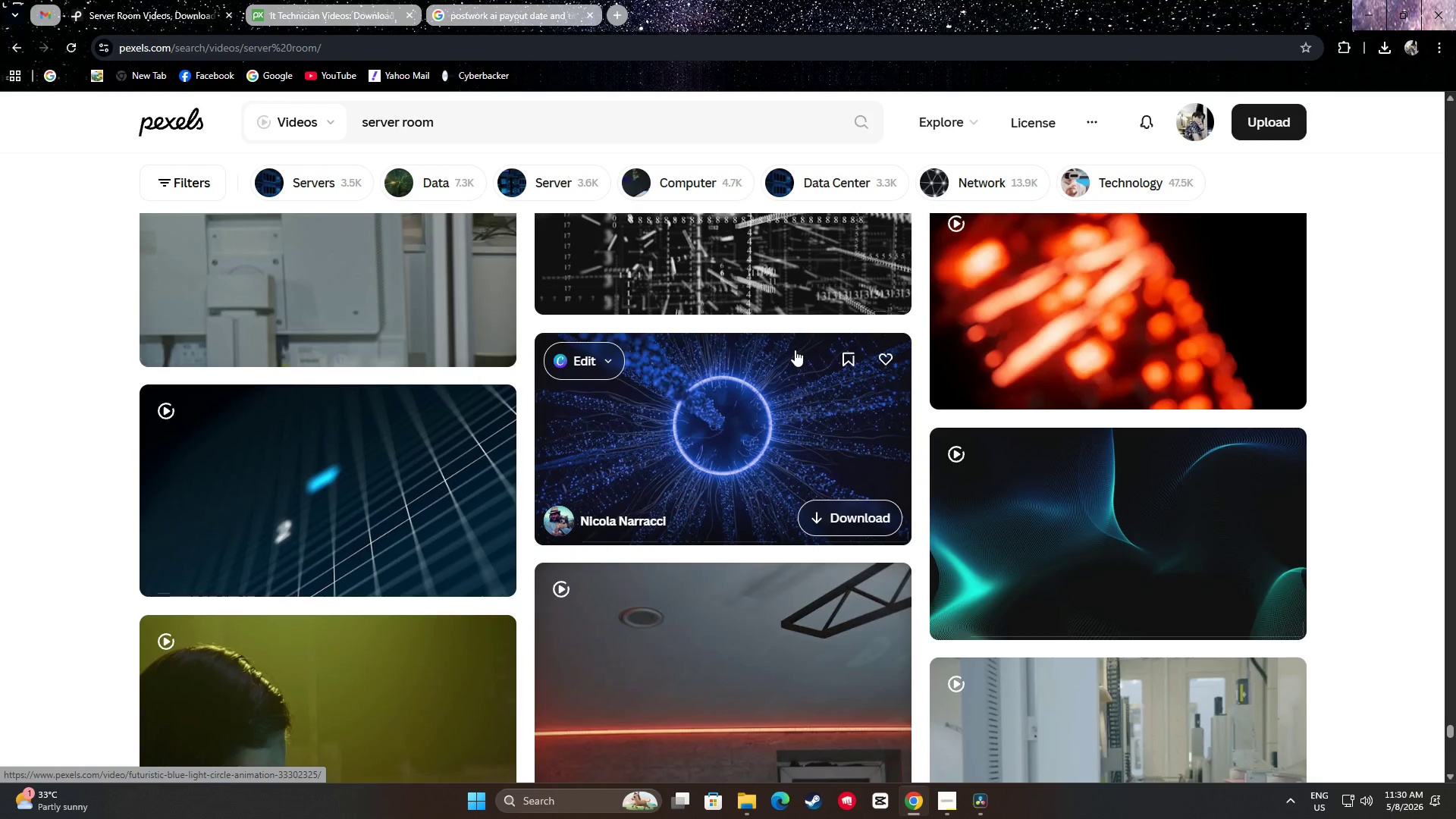 
scroll: coordinate [802, 345], scroll_direction: down, amount: 29.0
 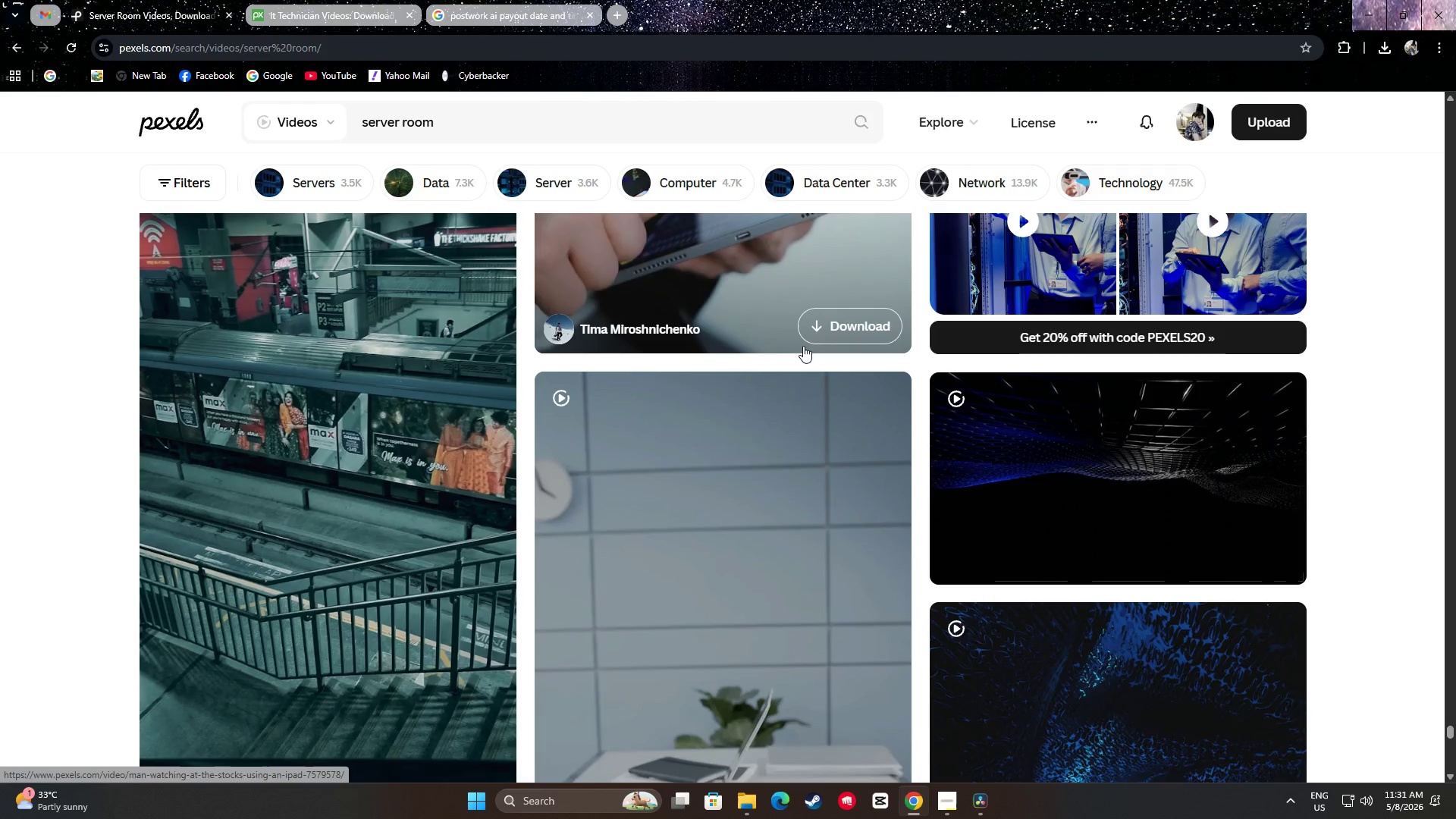 
scroll: coordinate [819, 350], scroll_direction: down, amount: 63.0
 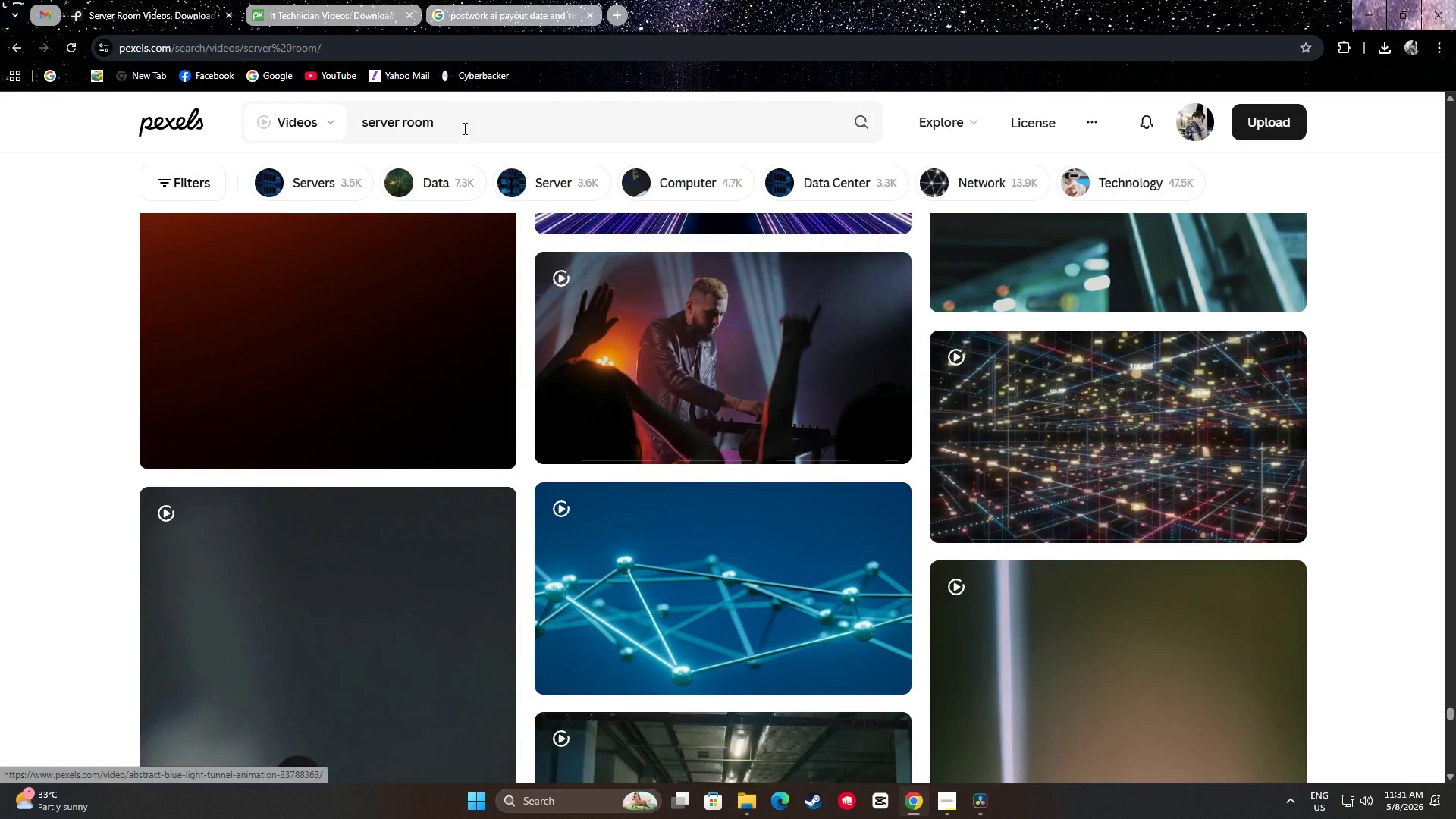 
left_click_drag(start_coordinate=[458, 127], to_coordinate=[410, 124])
 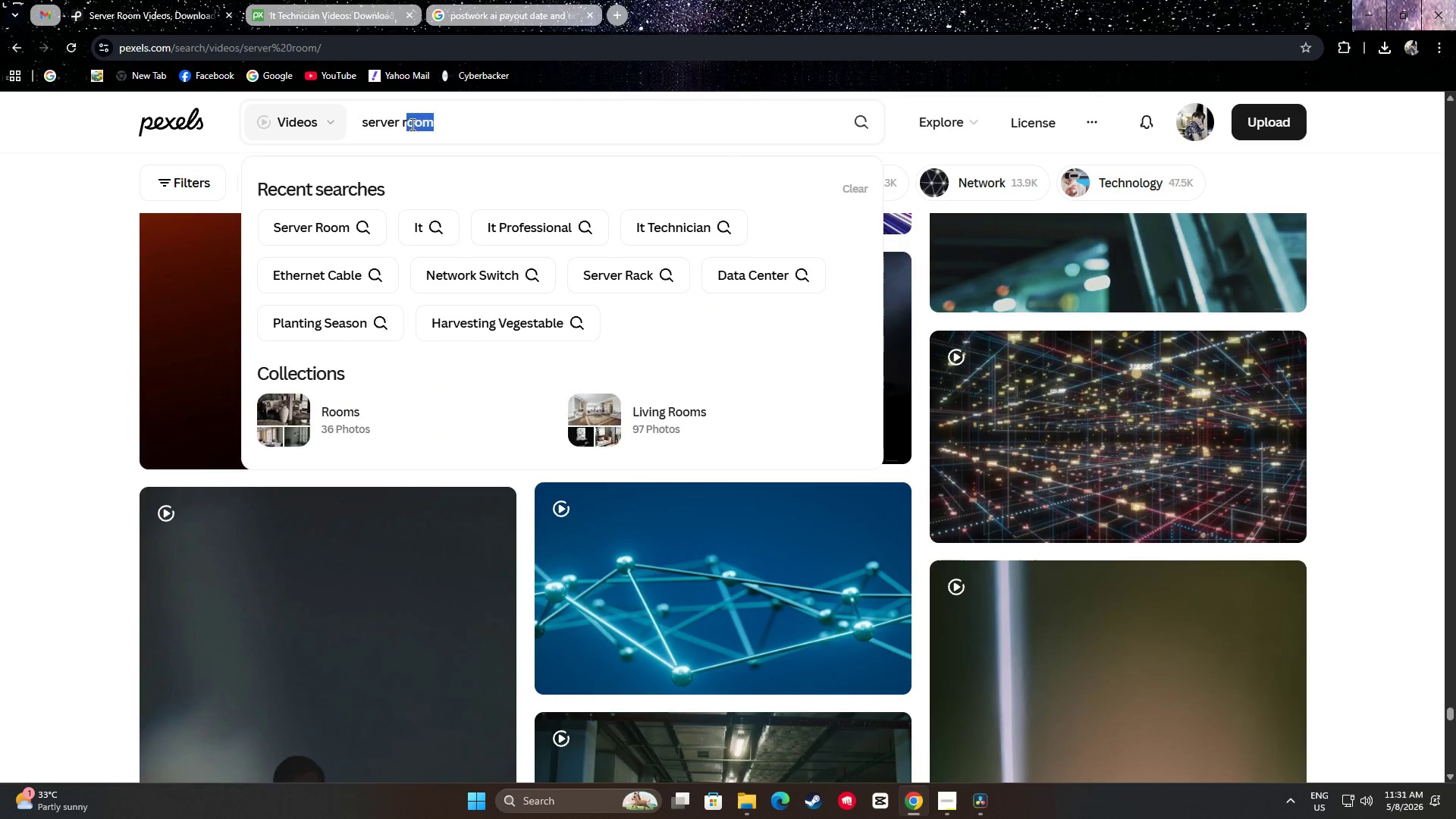 
type(ack)
 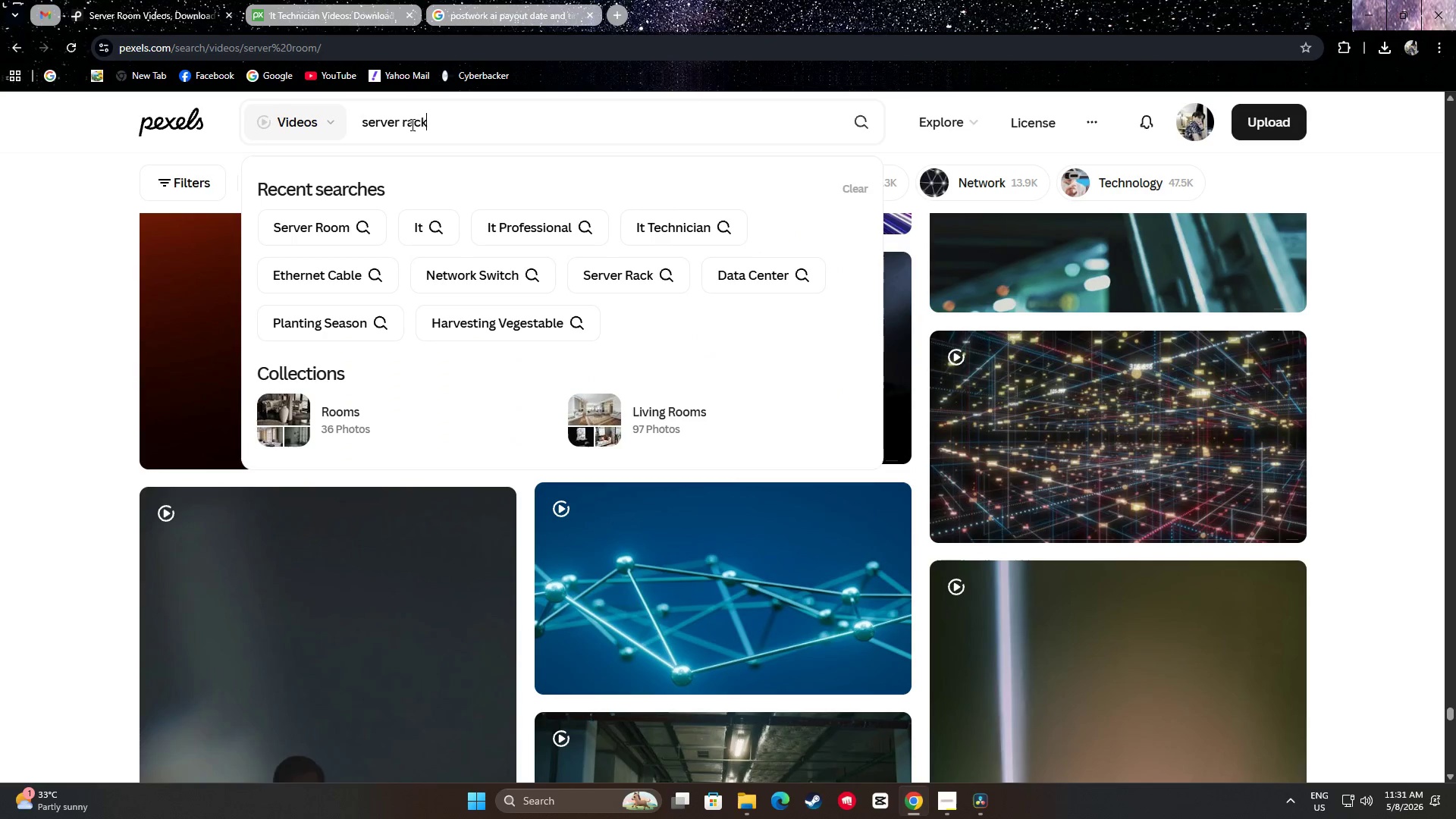 
key(Enter)
 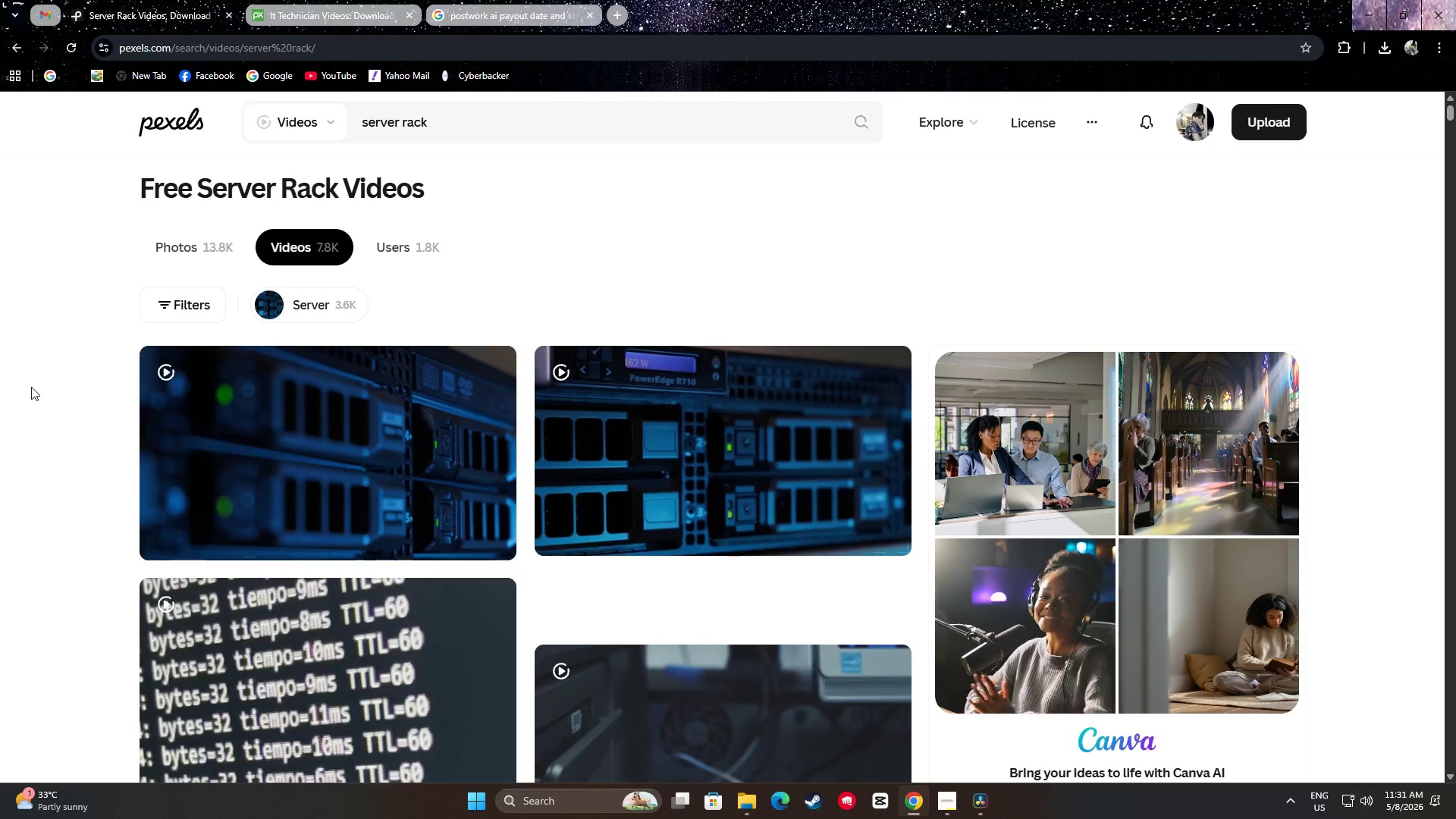 
scroll: coordinate [80, 536], scroll_direction: down, amount: 5.0
 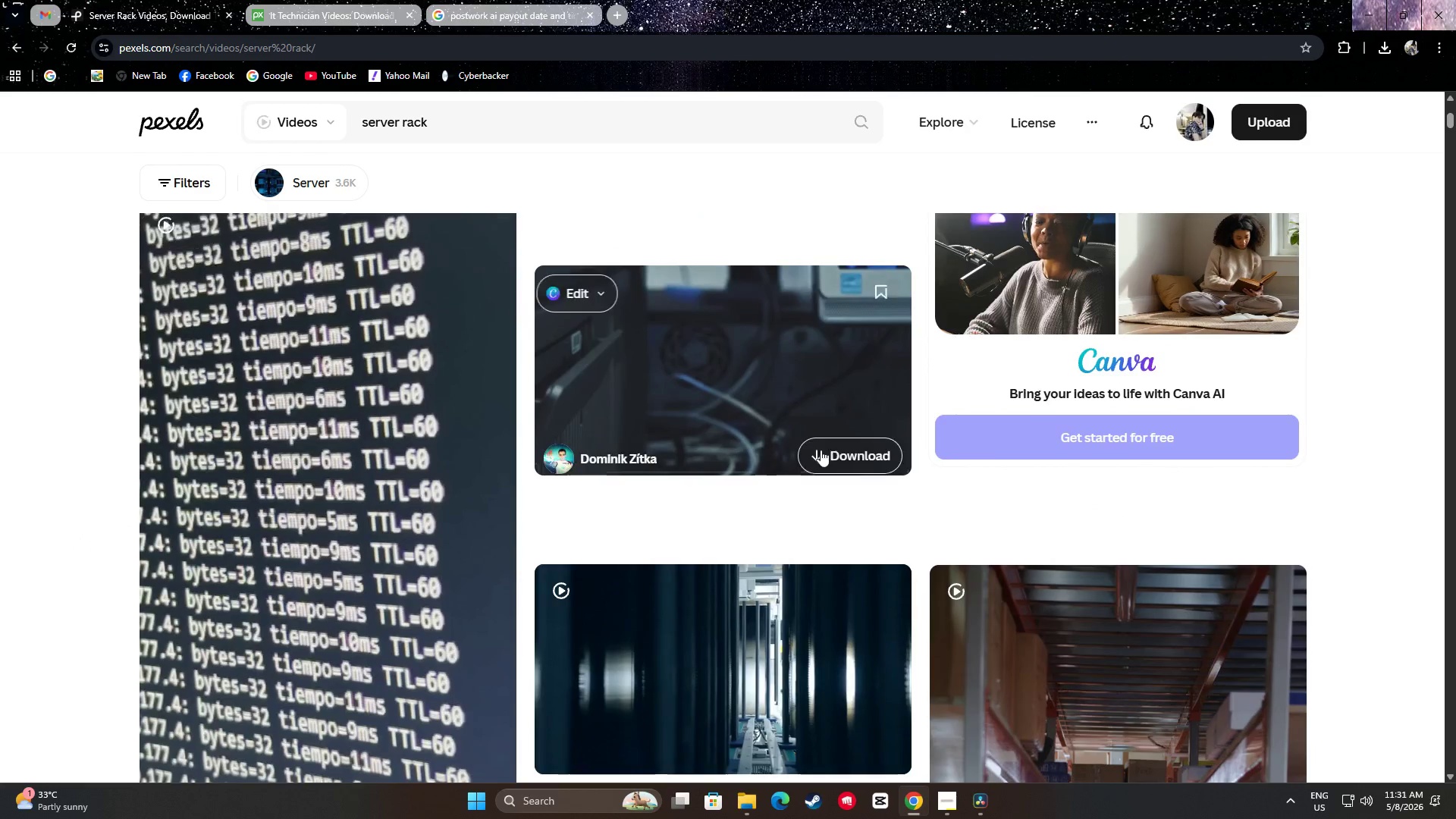 
scroll: coordinate [777, 369], scroll_direction: up, amount: 2.0
 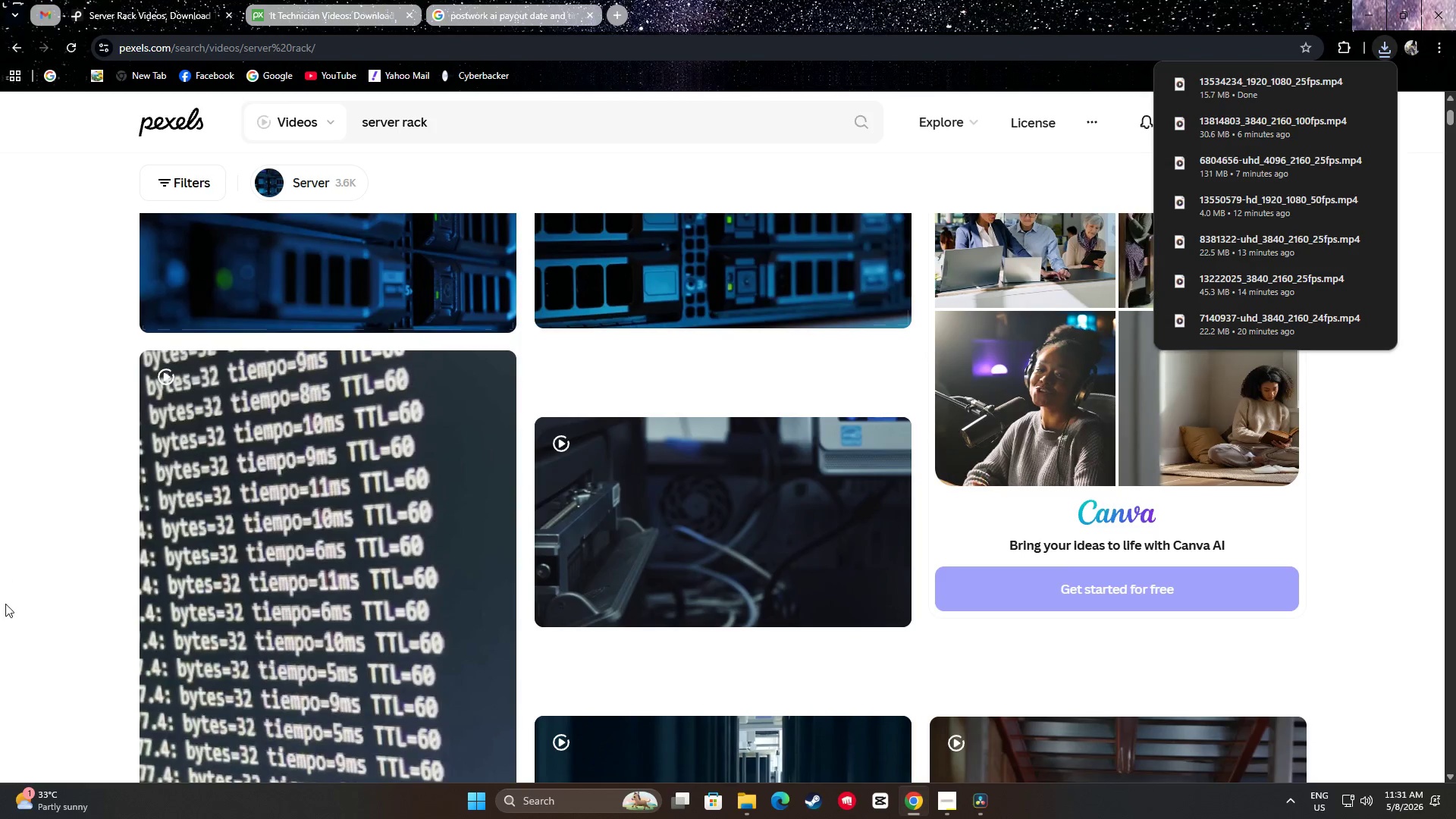 
wait(5.36)
 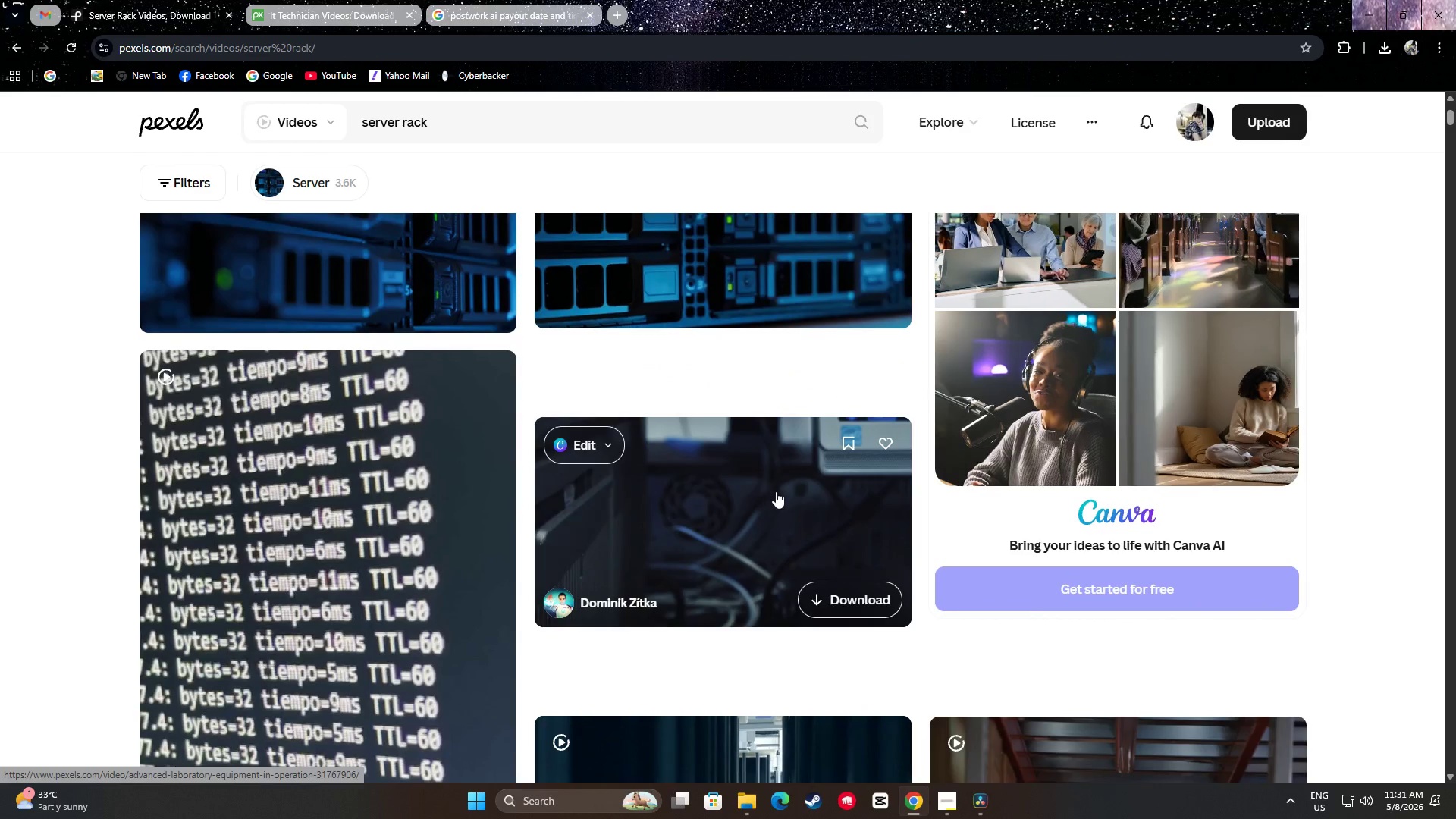 
left_click([752, 798])
 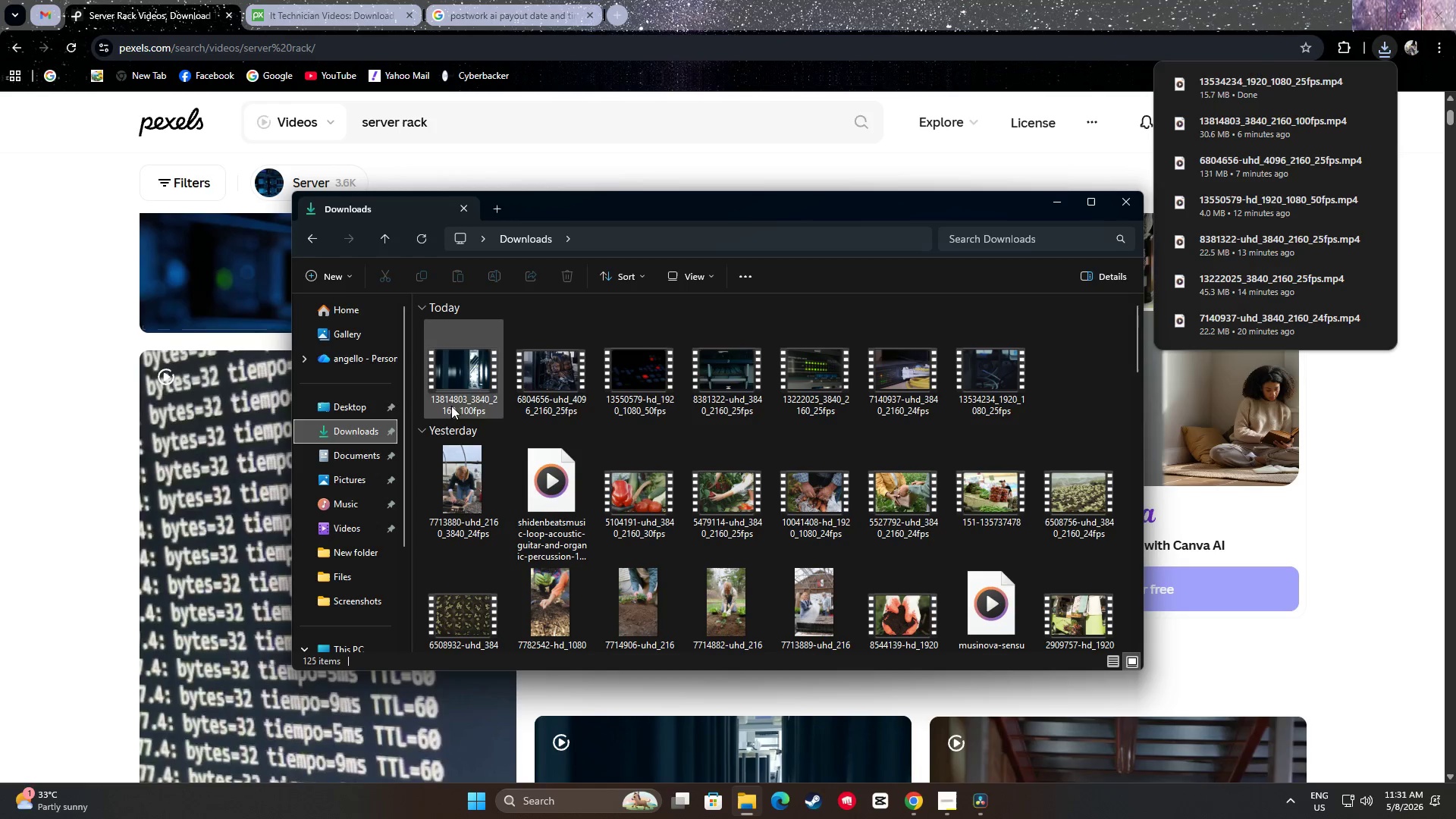 
left_click([345, 428])
 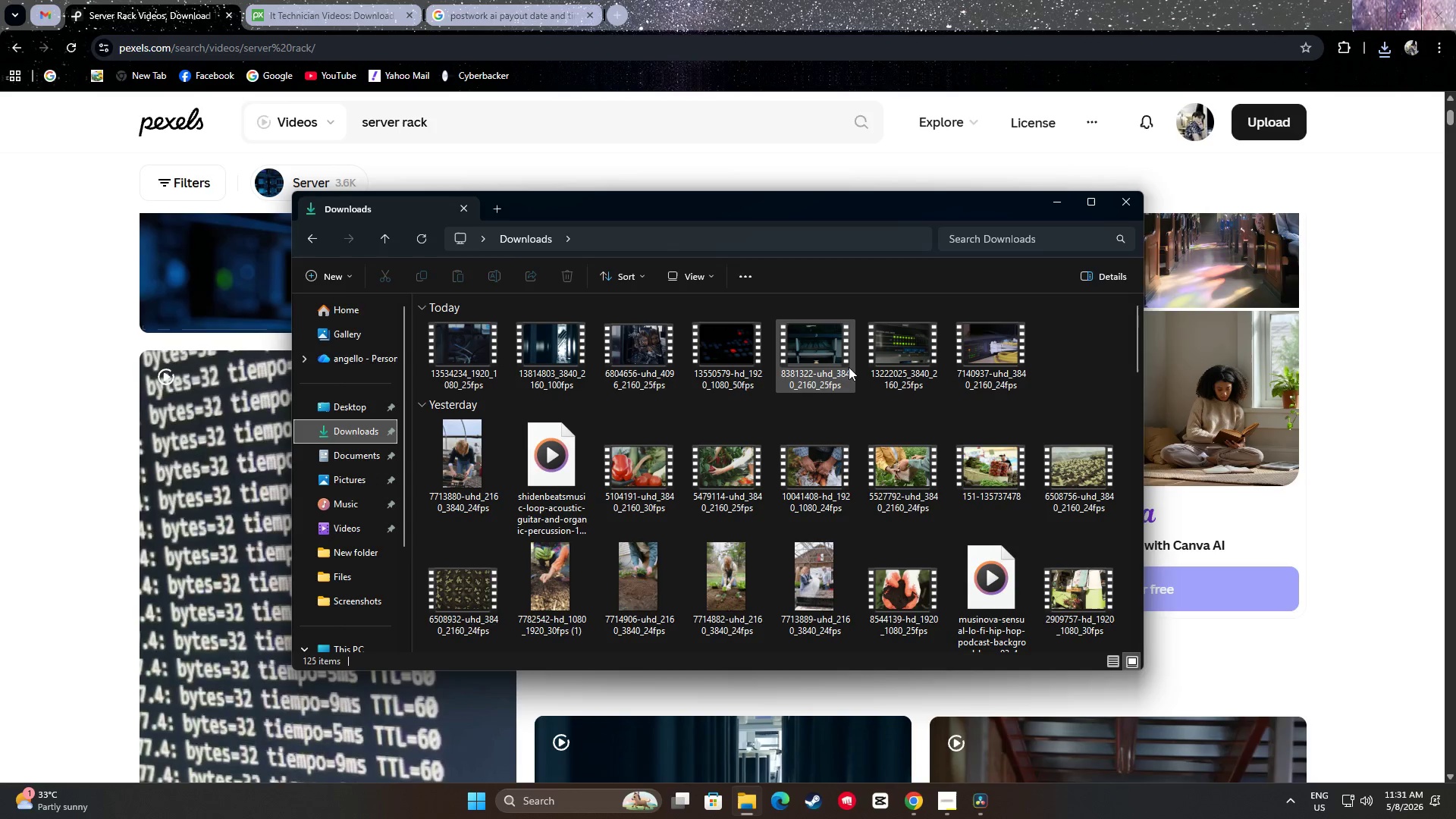 
wait(6.58)
 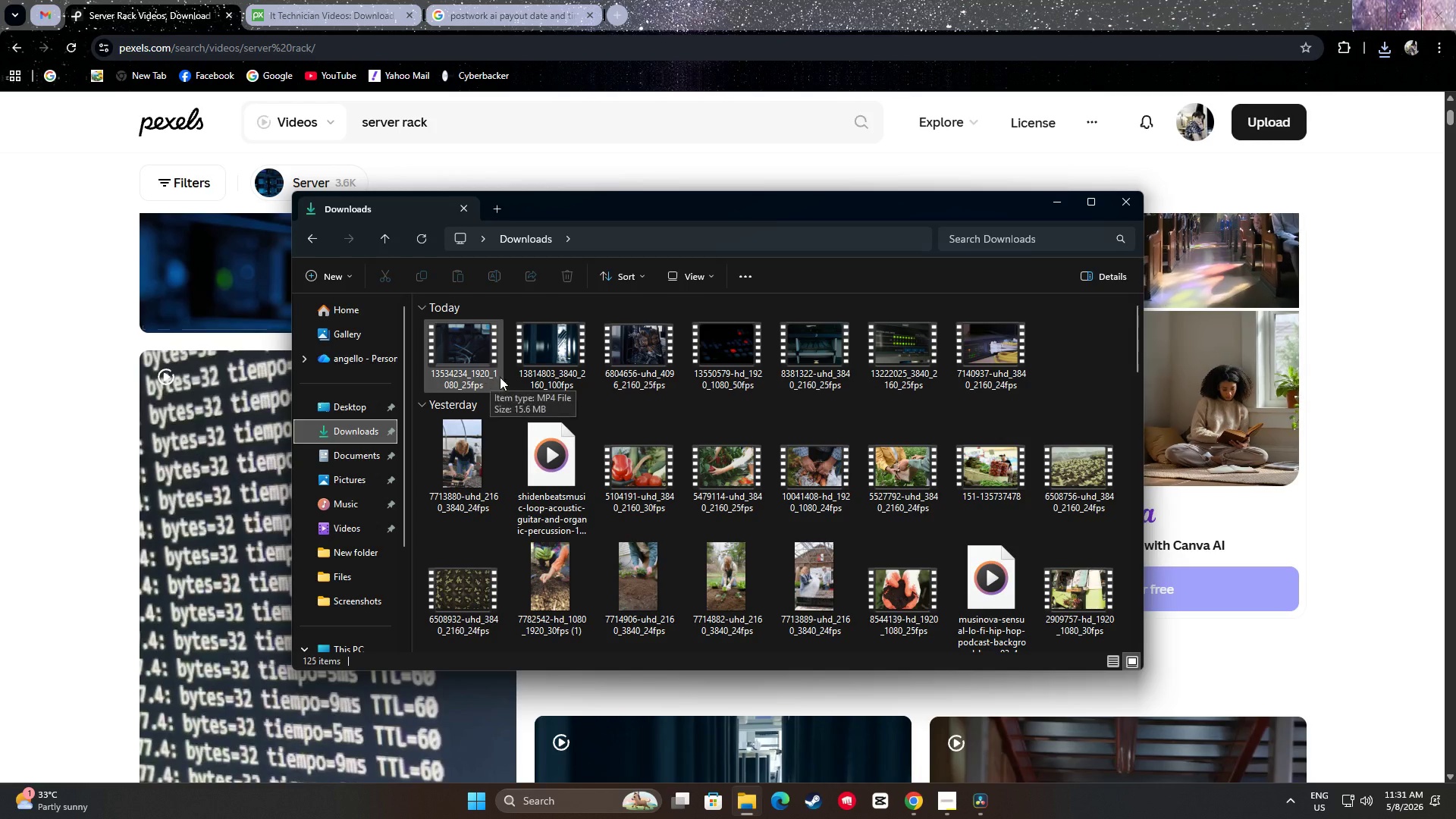 
mouse_move([941, 351])
 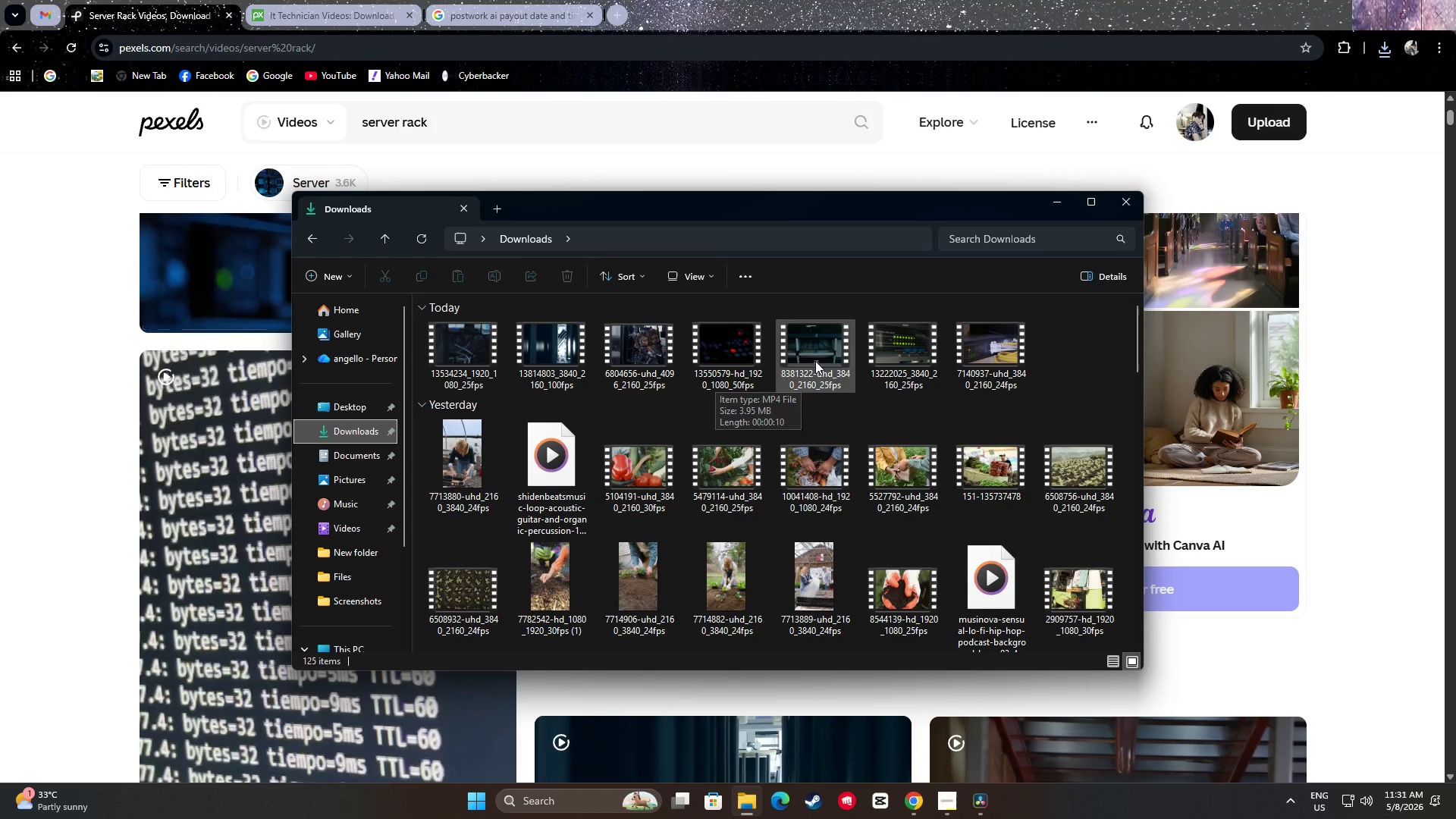 
mouse_move([949, 375])
 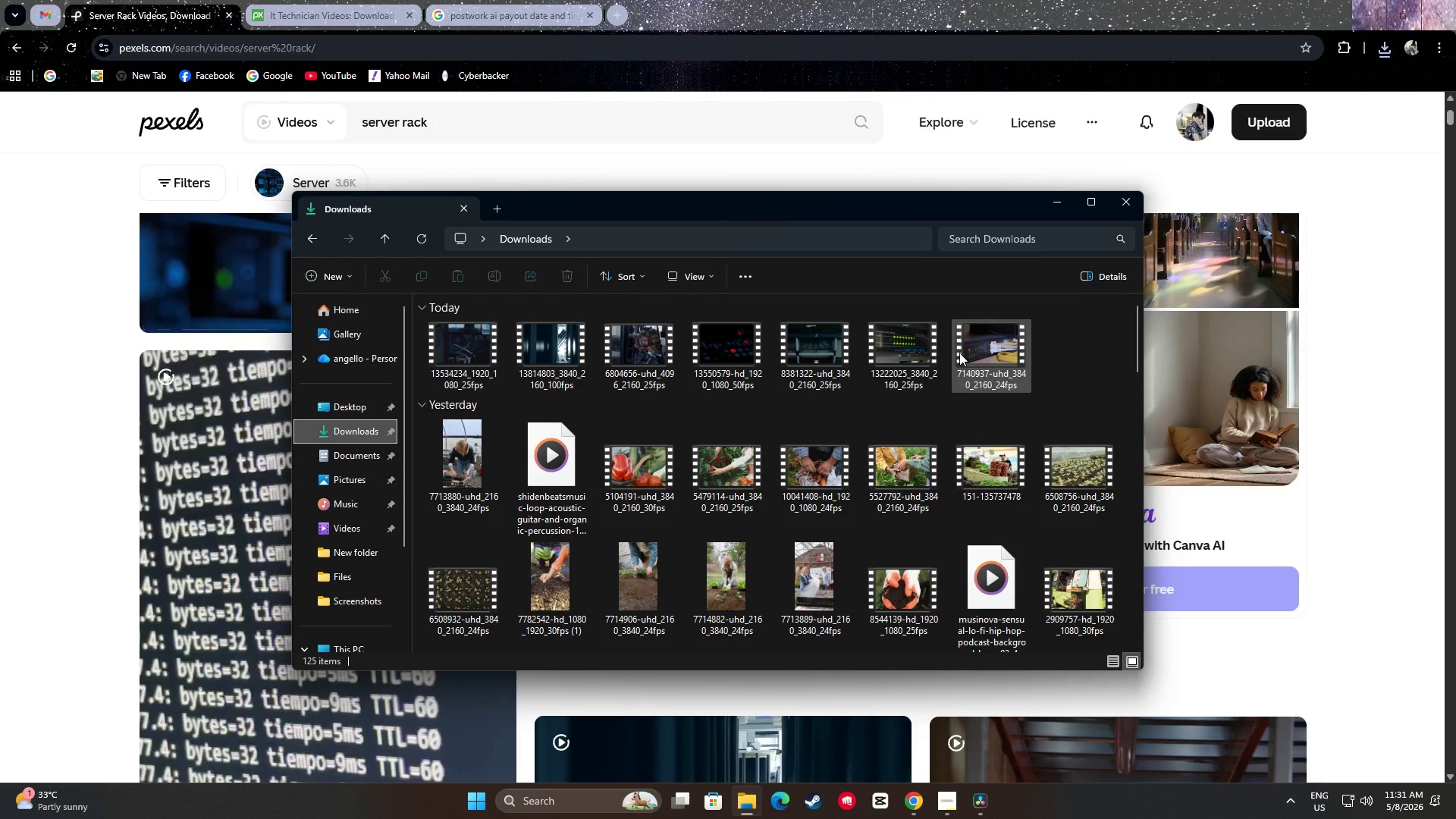 
mouse_move([721, 347])
 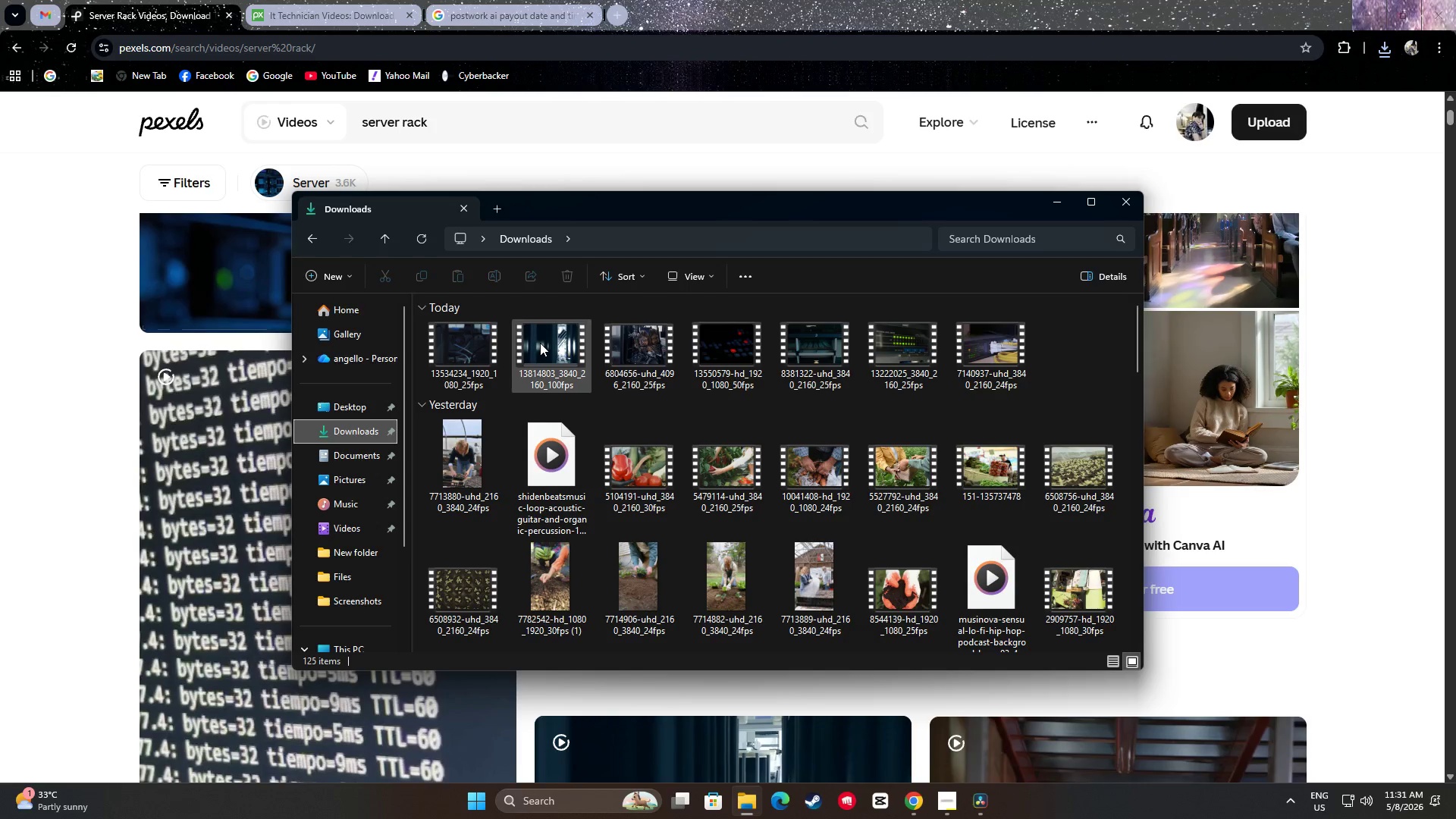 
wait(6.86)
 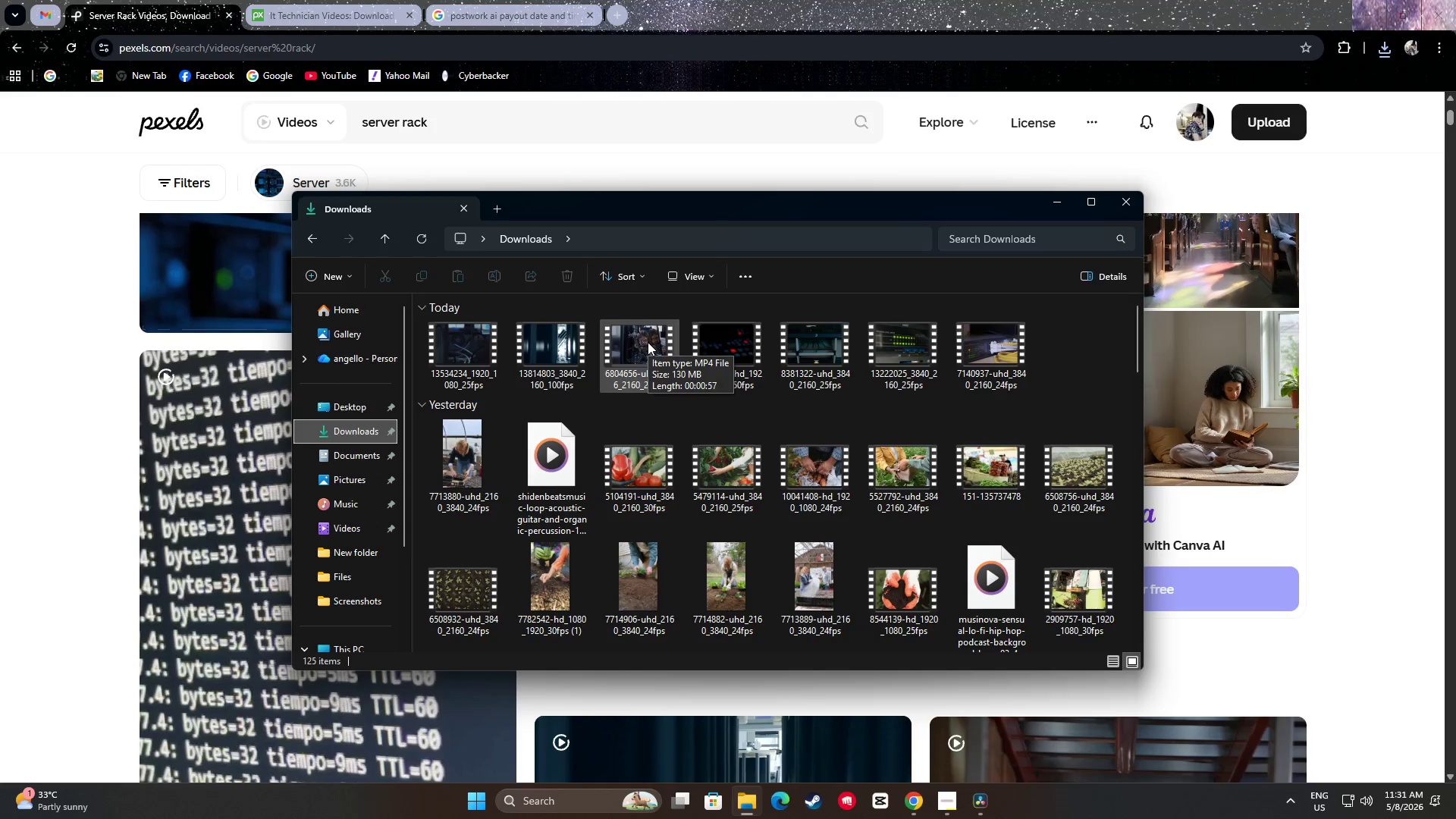 
mouse_move([977, 355])
 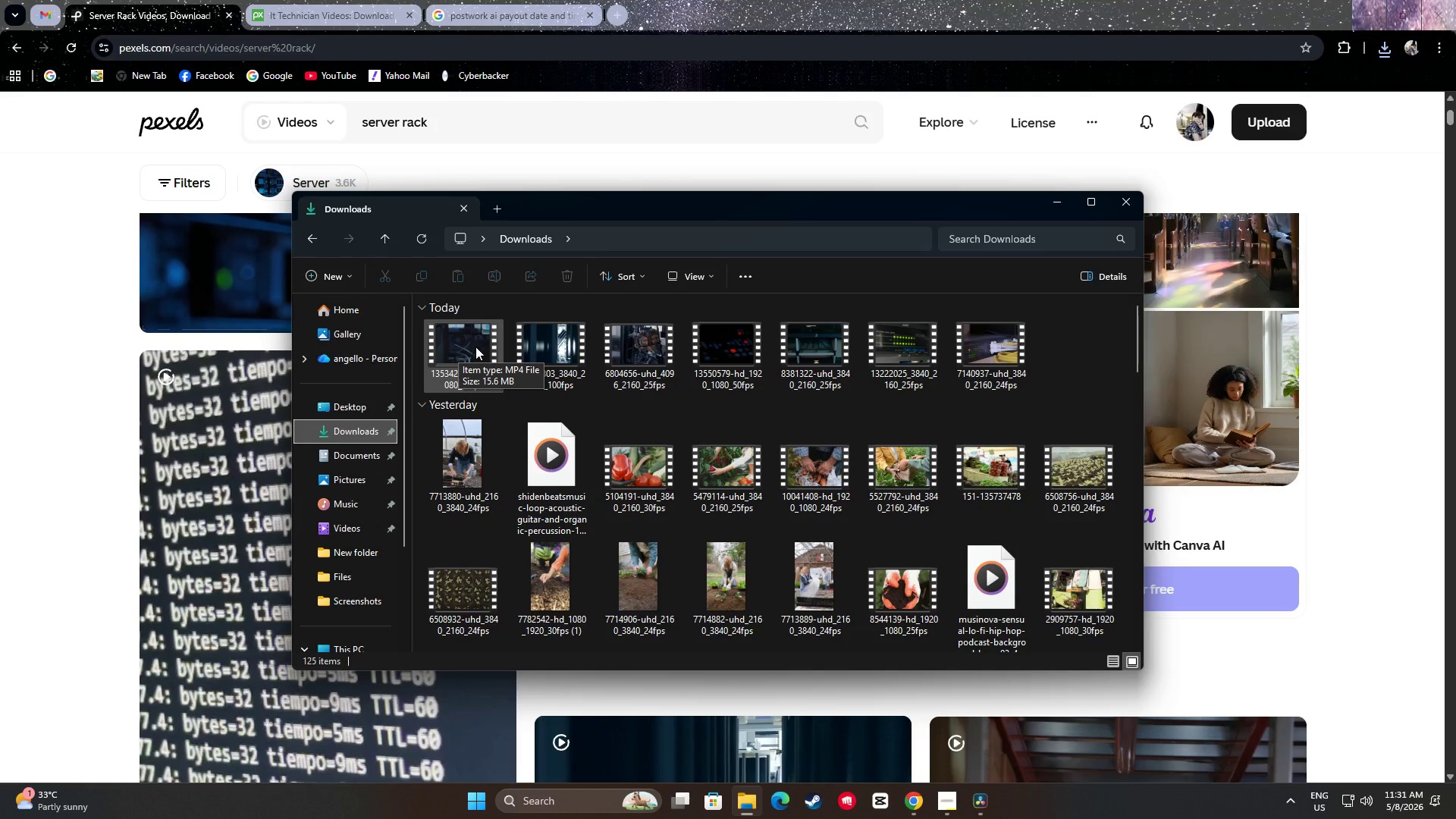 
wait(10.98)
 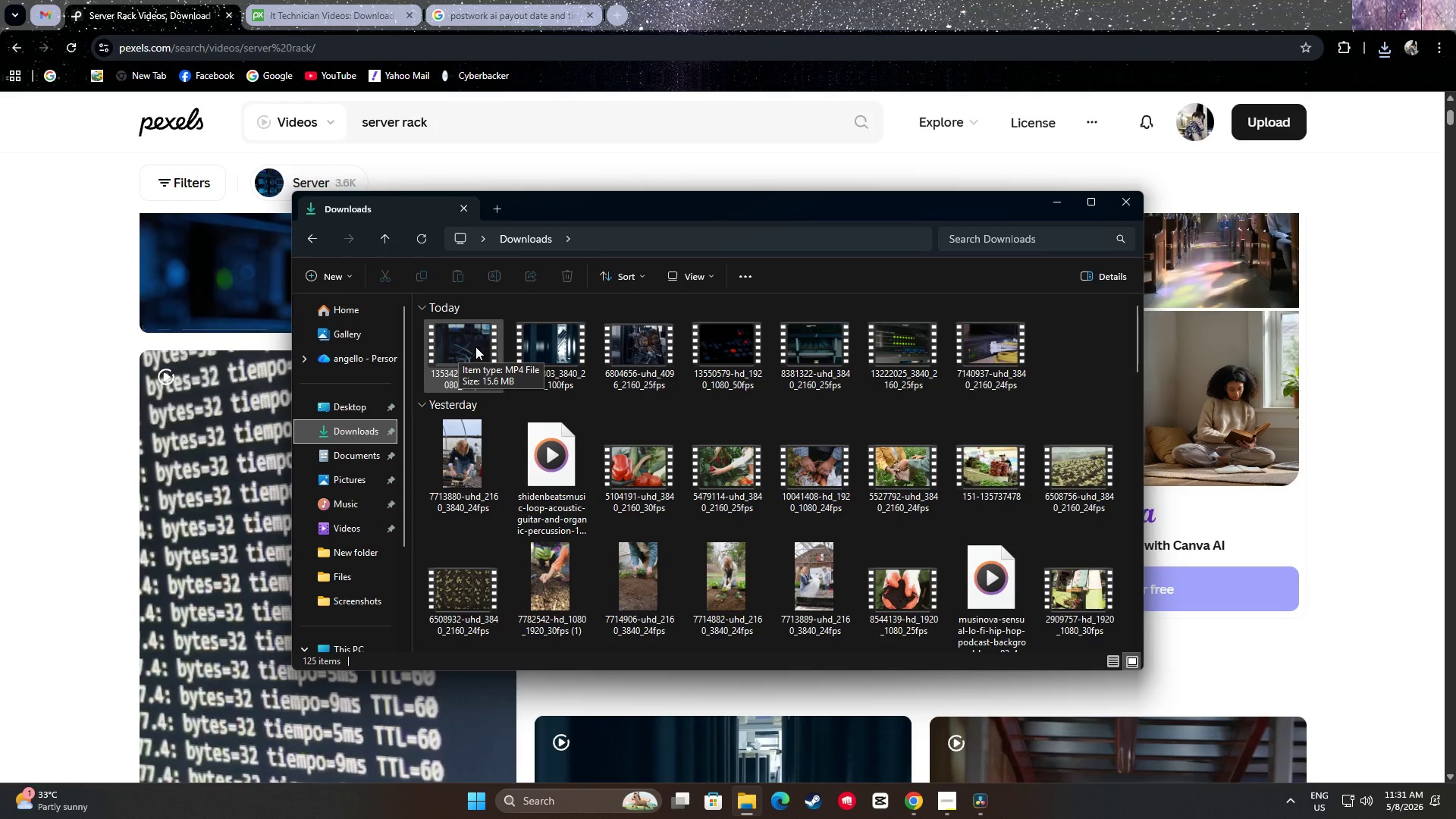 
left_click([830, 0])
 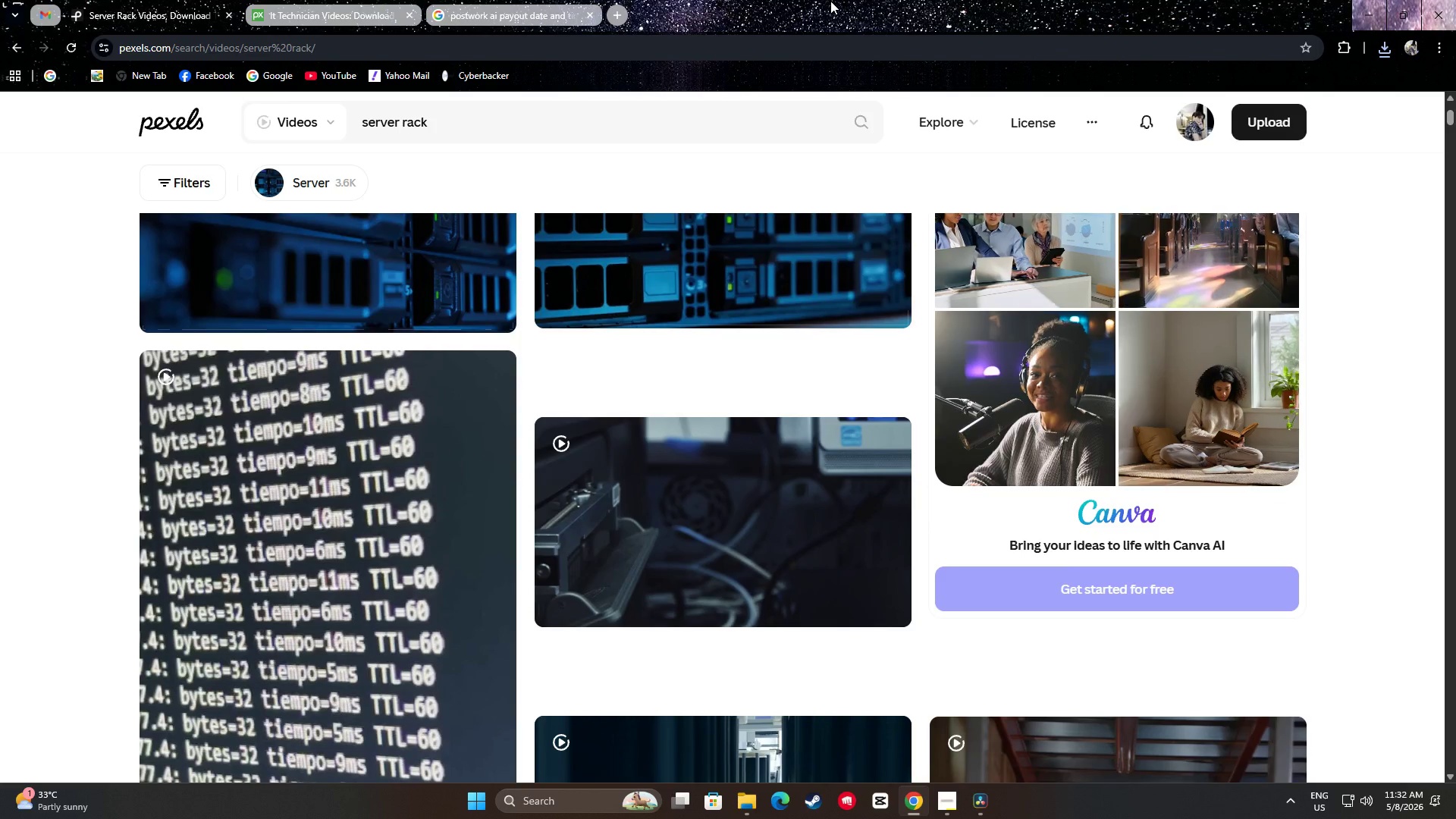 
wait(6.34)
 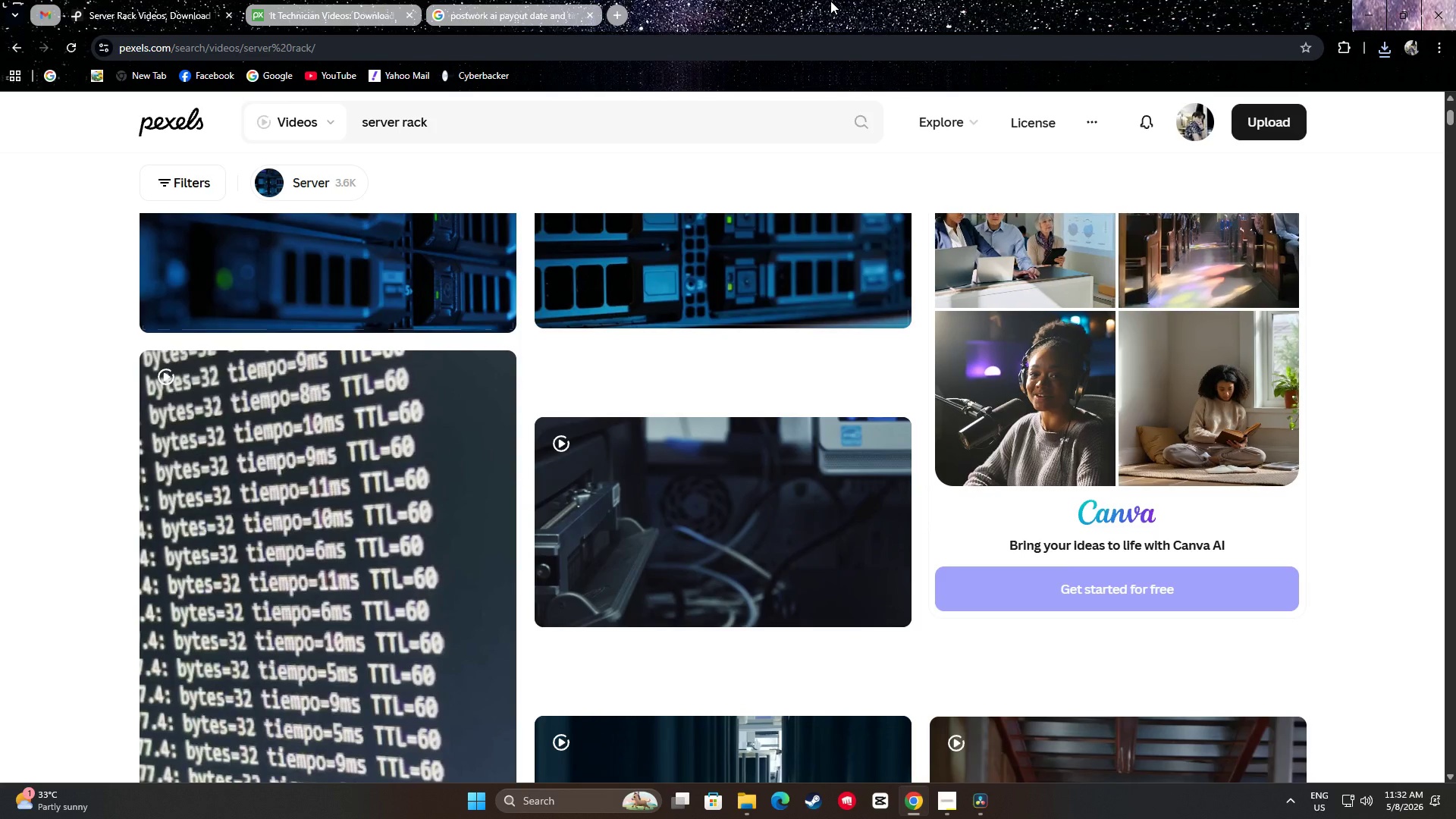 
left_click_drag(start_coordinate=[468, 120], to_coordinate=[346, 121])
 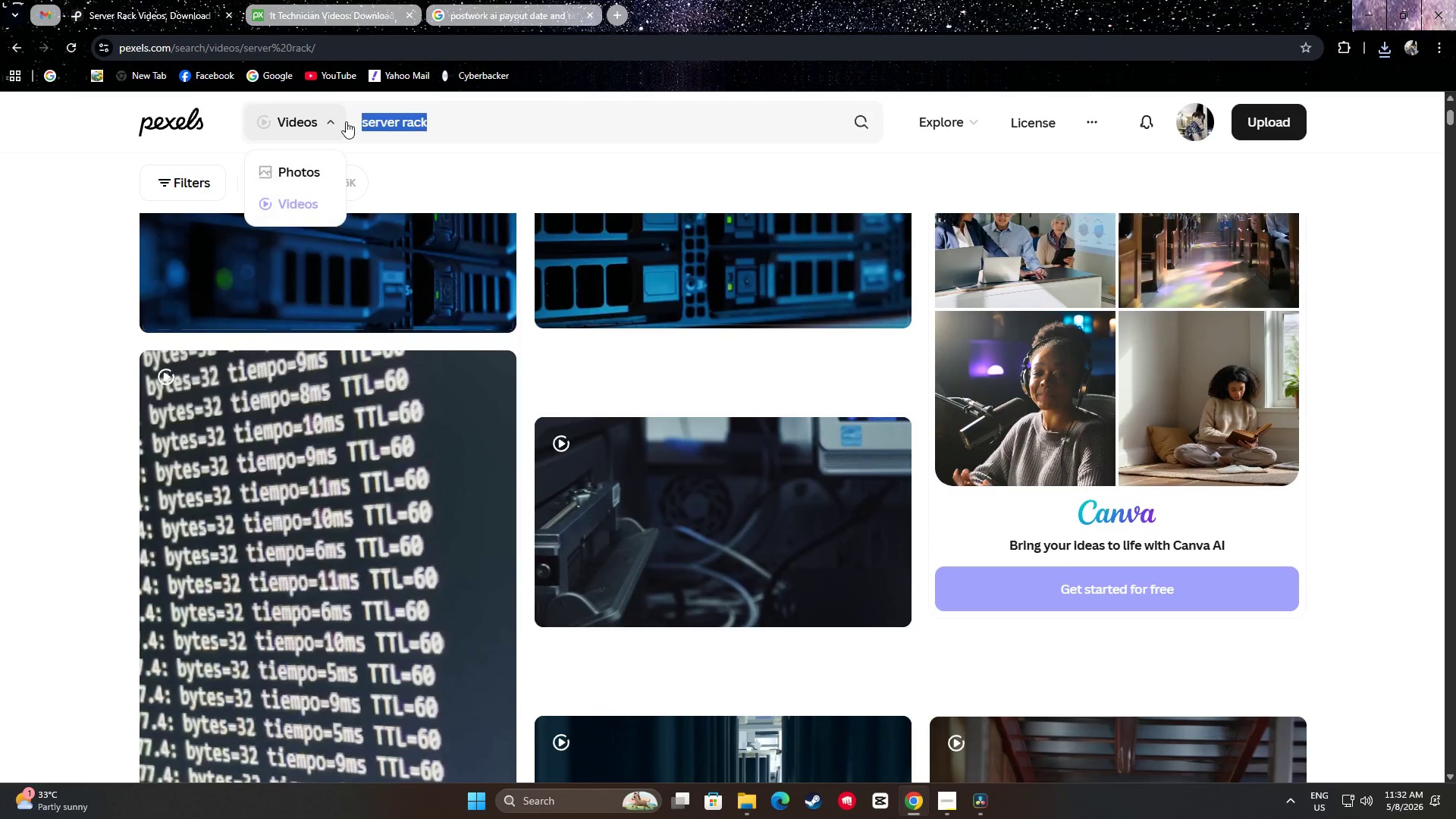 
type(daq)
key(Backspace)
key(Backspace)
key(Backspace)
key(Backspace)
 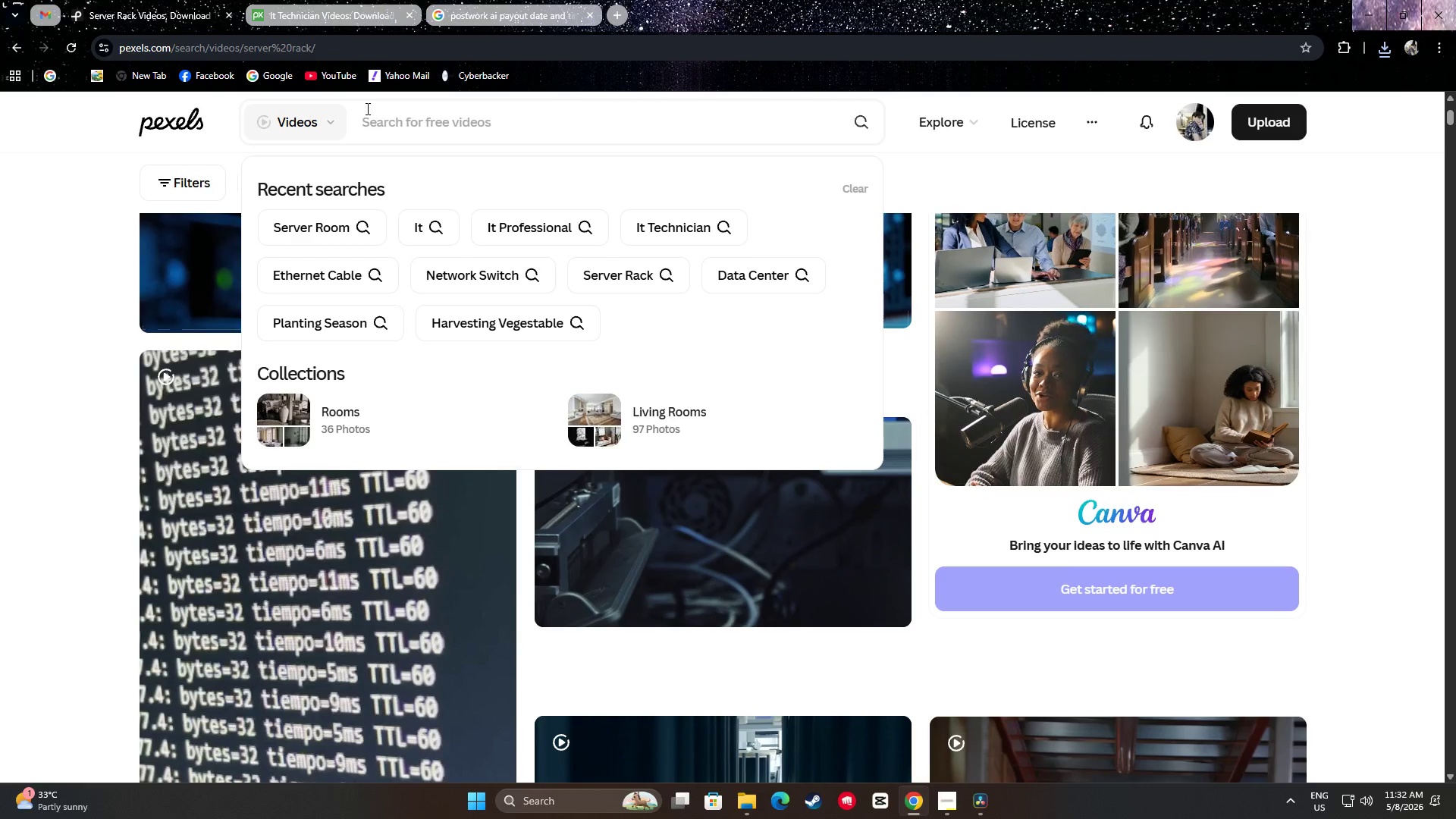 
wait(8.7)
 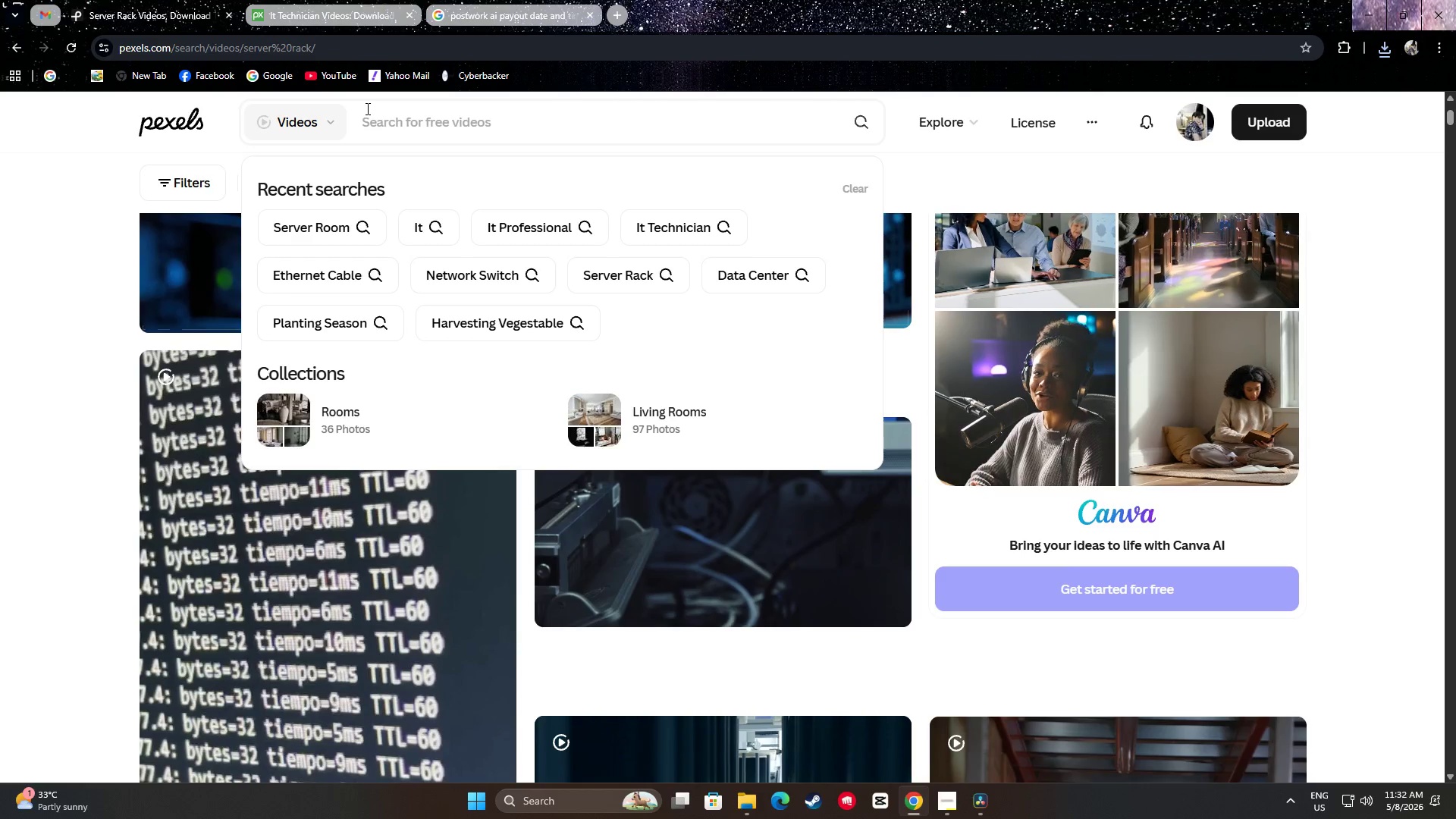 
left_click([435, 126])
 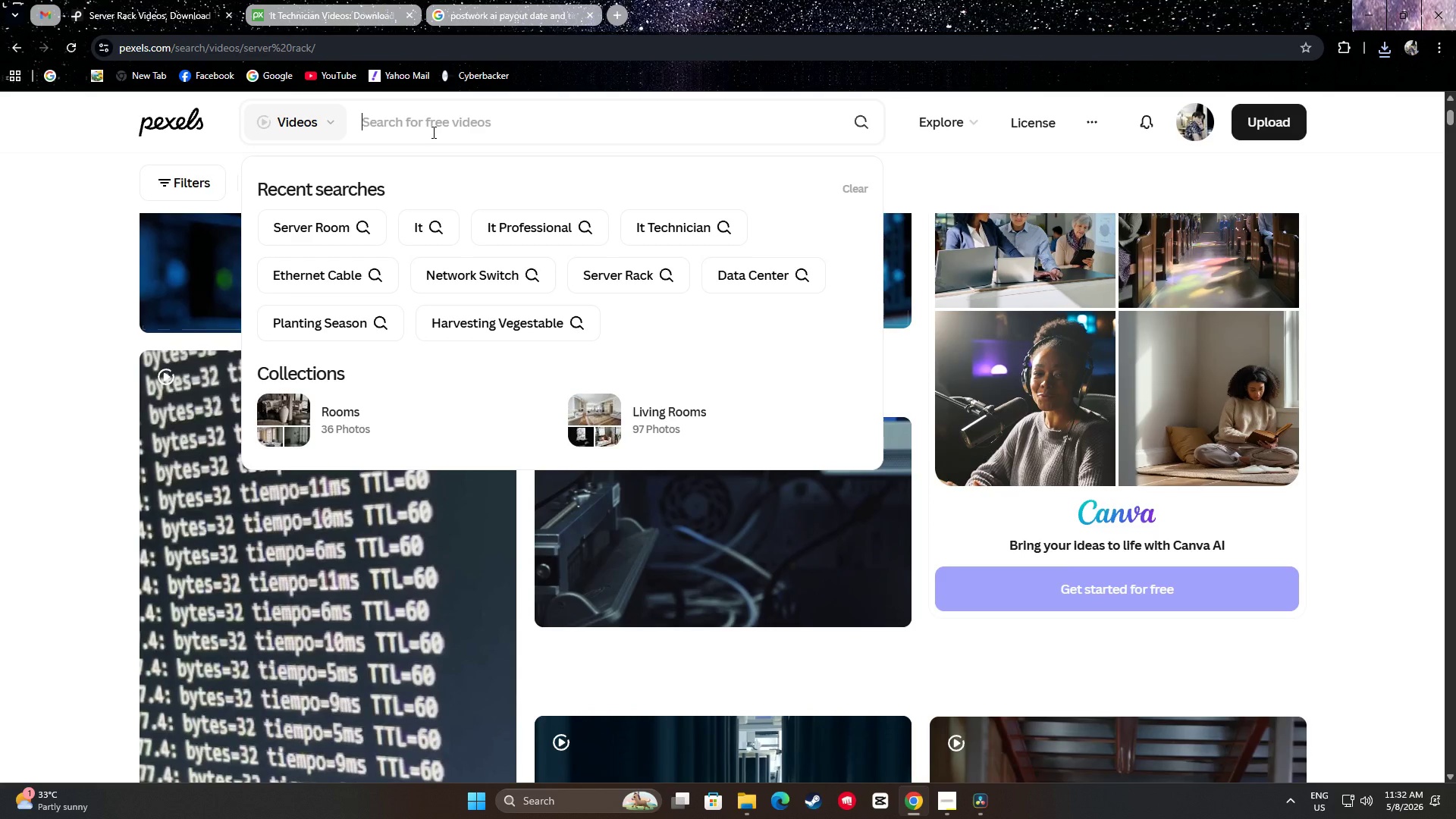 
type(s)
key(Backspace)
key(Backspace)
type(data center co)
 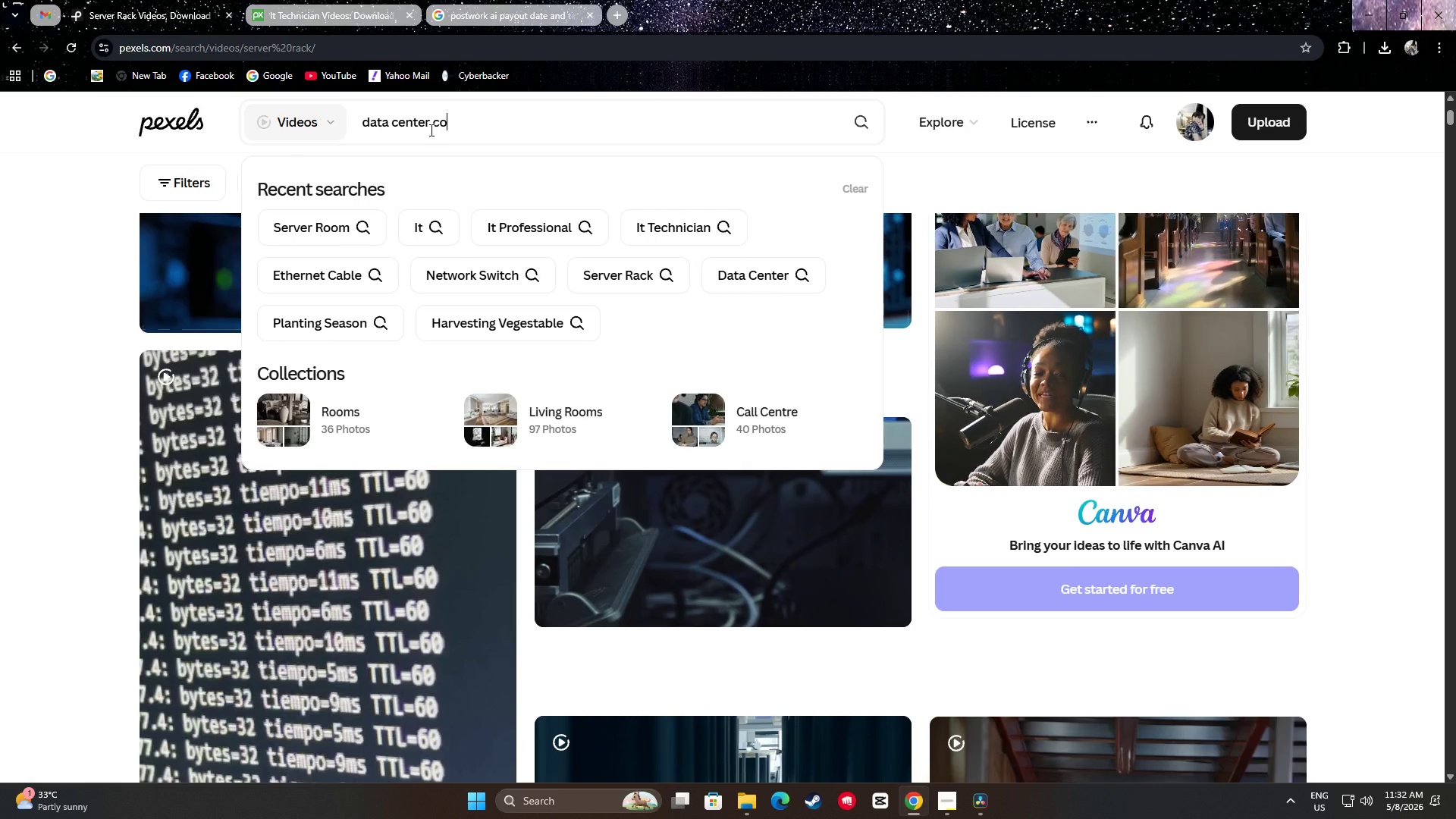 
key(Control+A)
 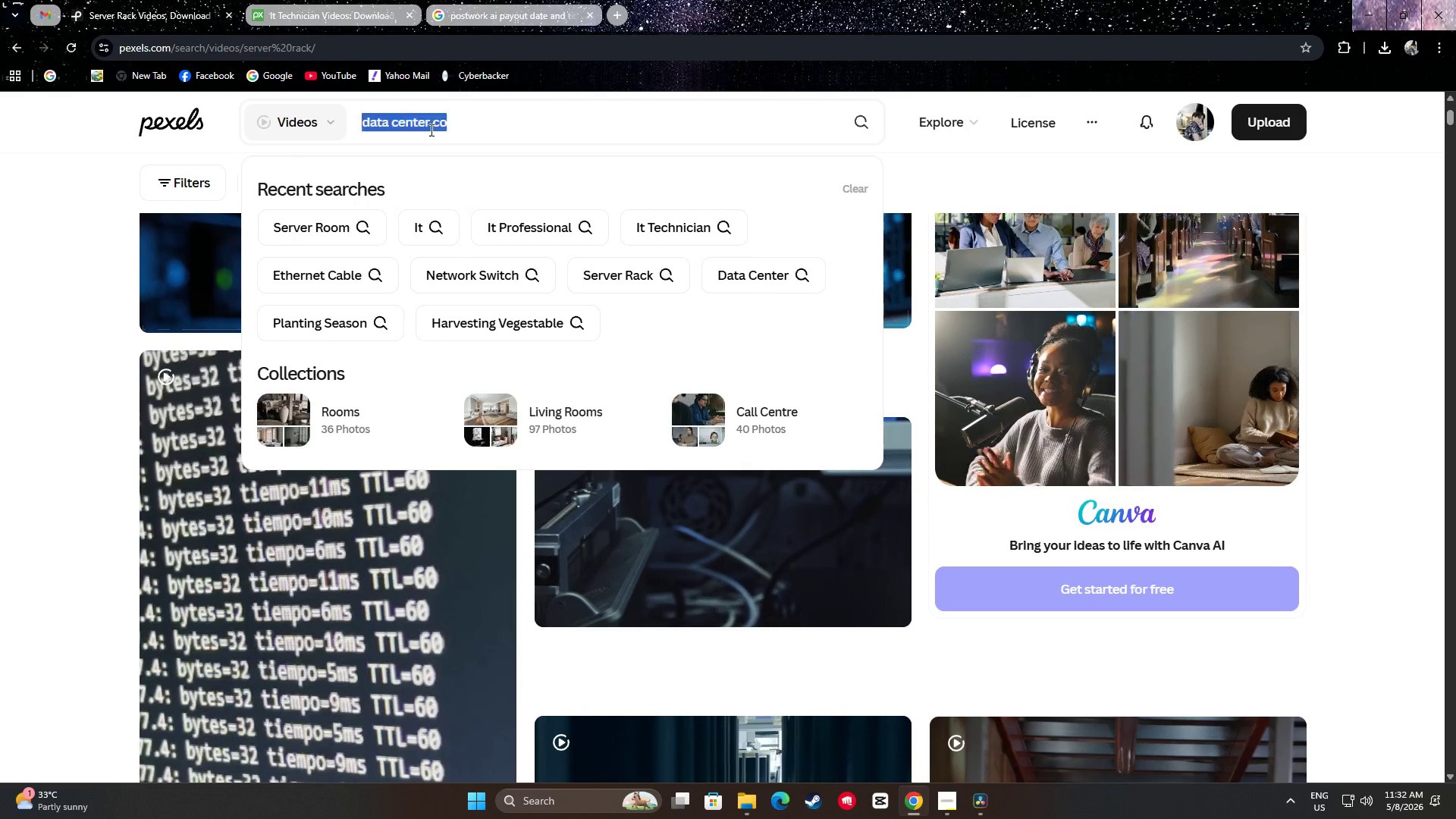 
key(Backspace)
type(server aisle)
 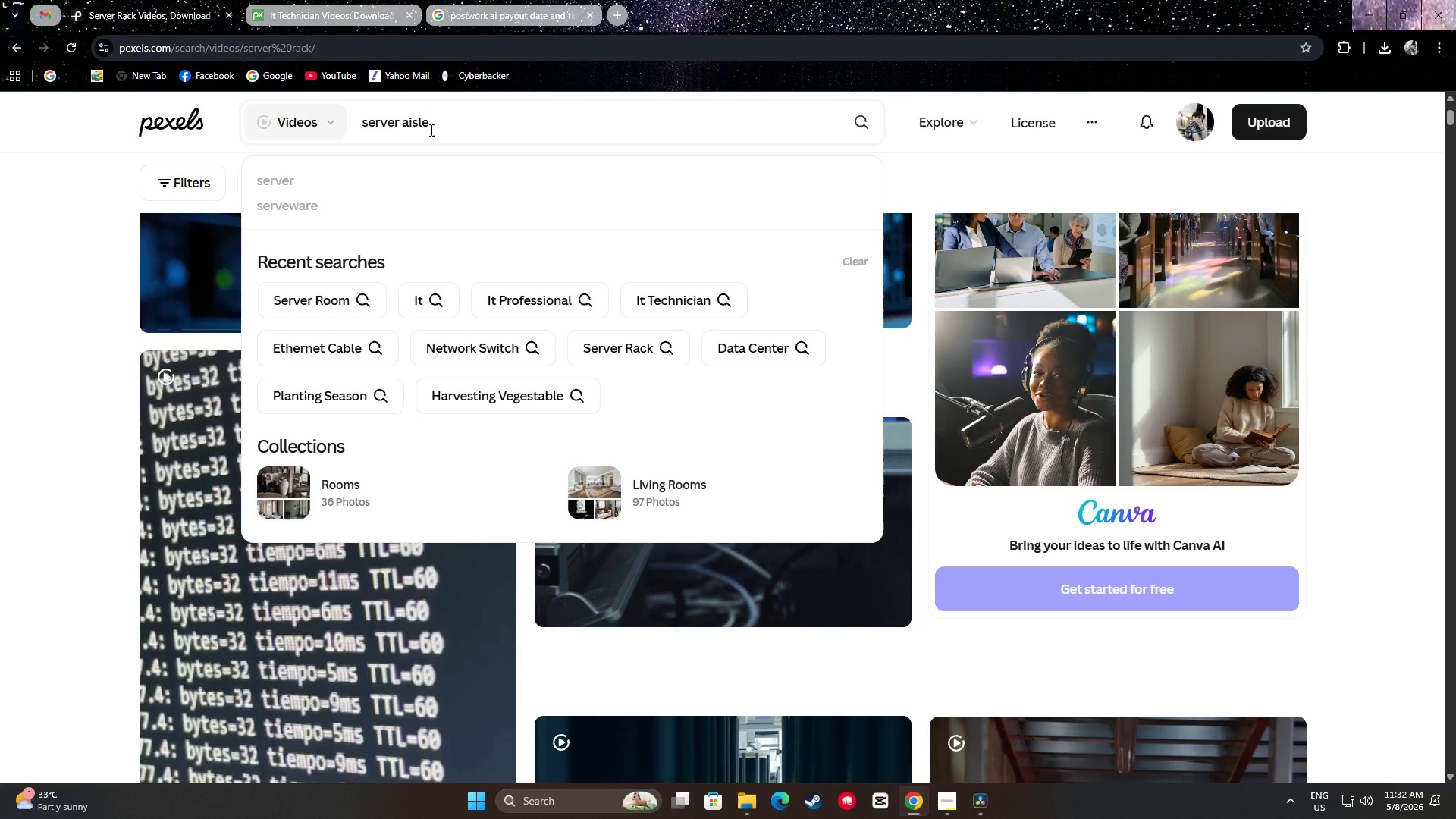 
key(Enter)
 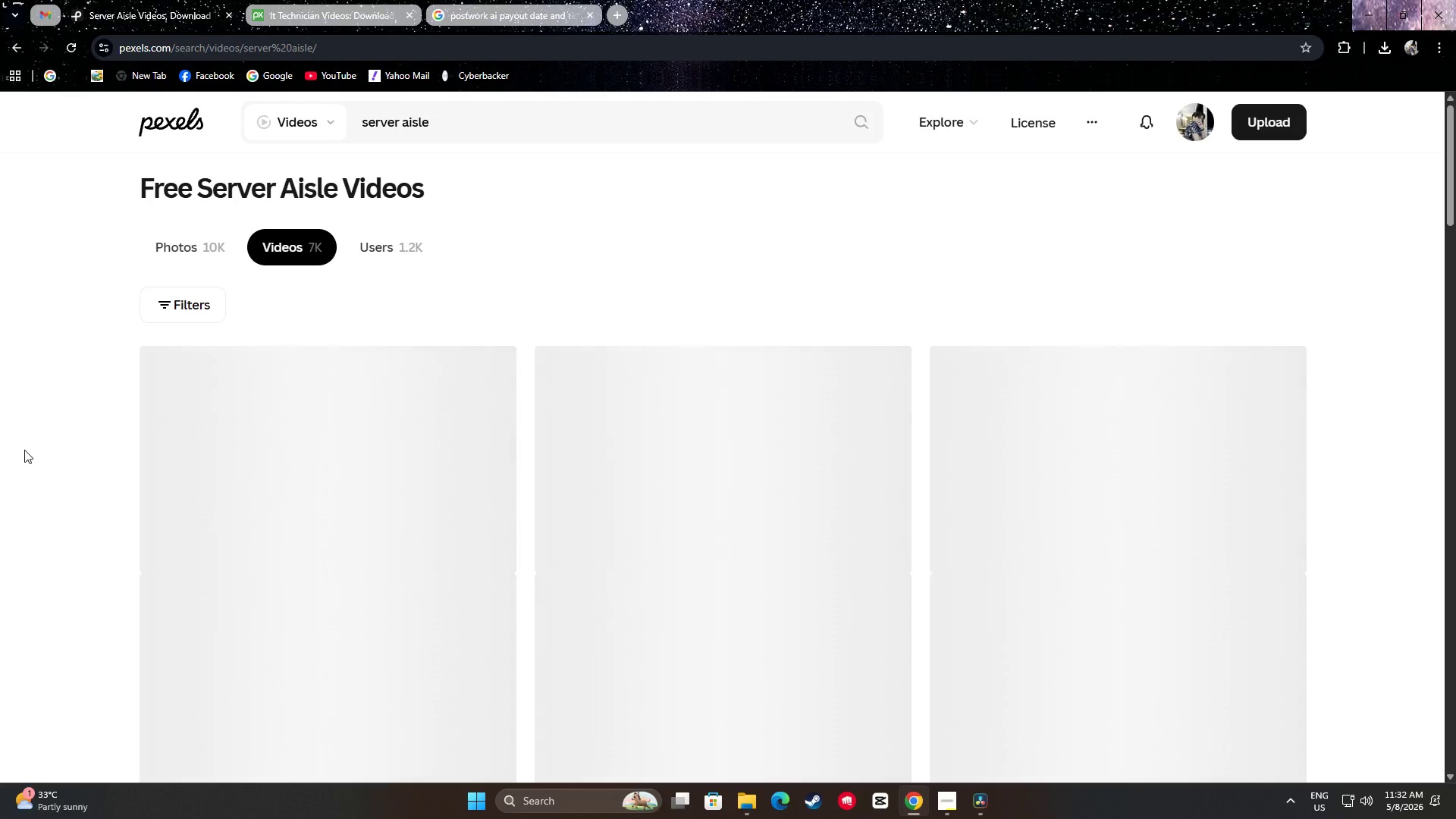 
scroll: coordinate [763, 352], scroll_direction: down, amount: 24.0
 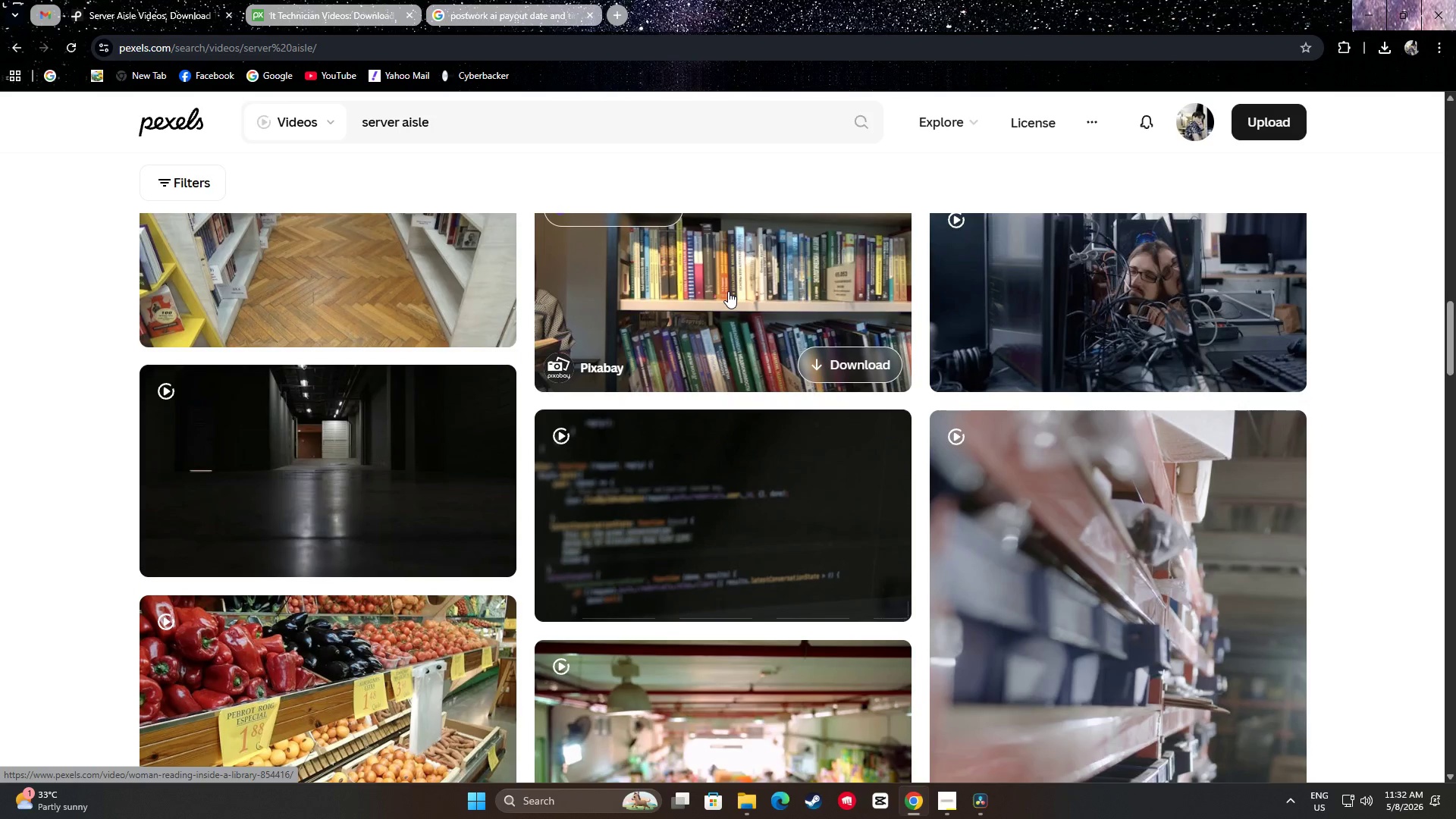 
scroll: coordinate [734, 281], scroll_direction: down, amount: 12.0
 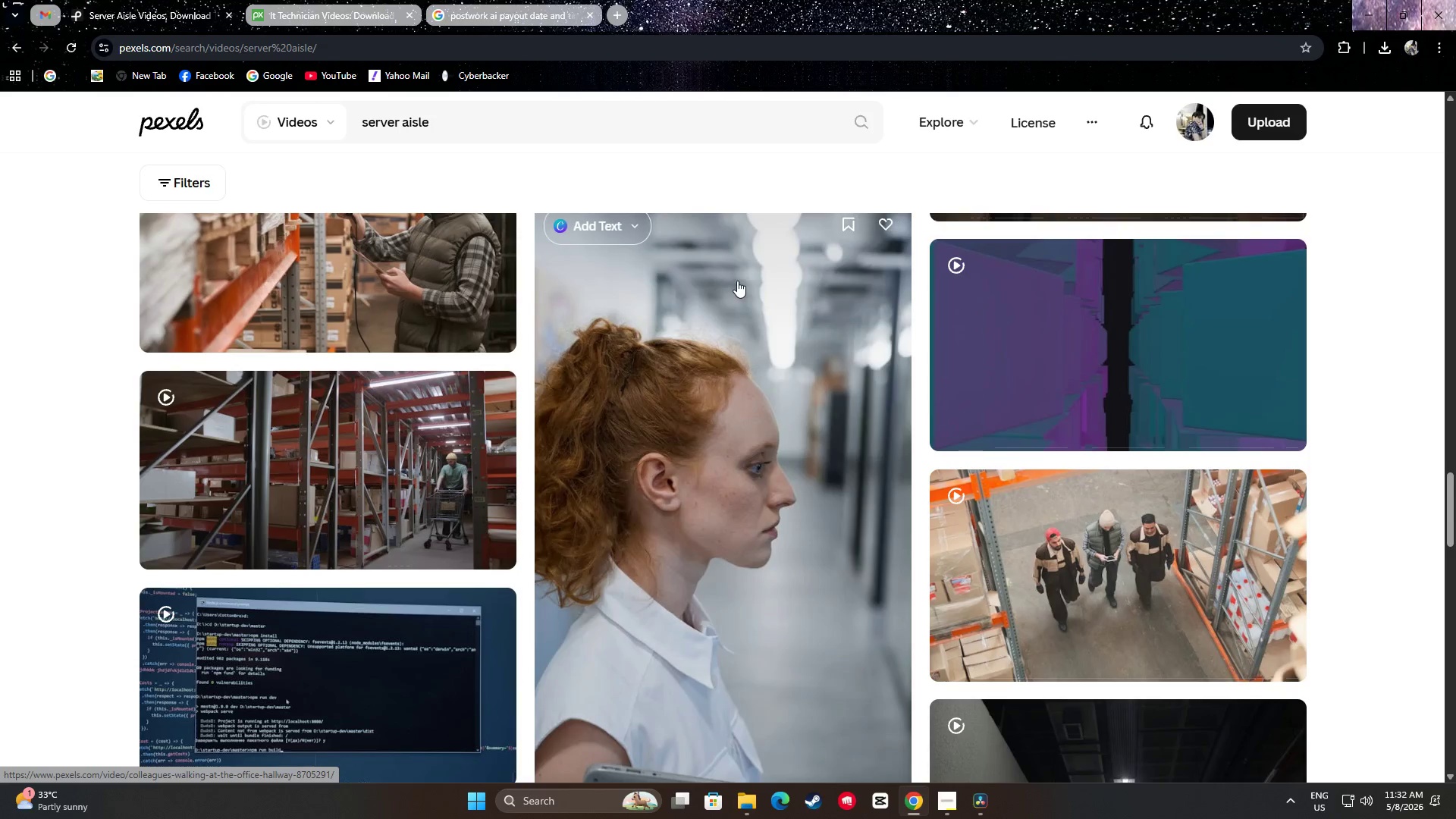 
scroll: coordinate [379, 298], scroll_direction: down, amount: 15.0
 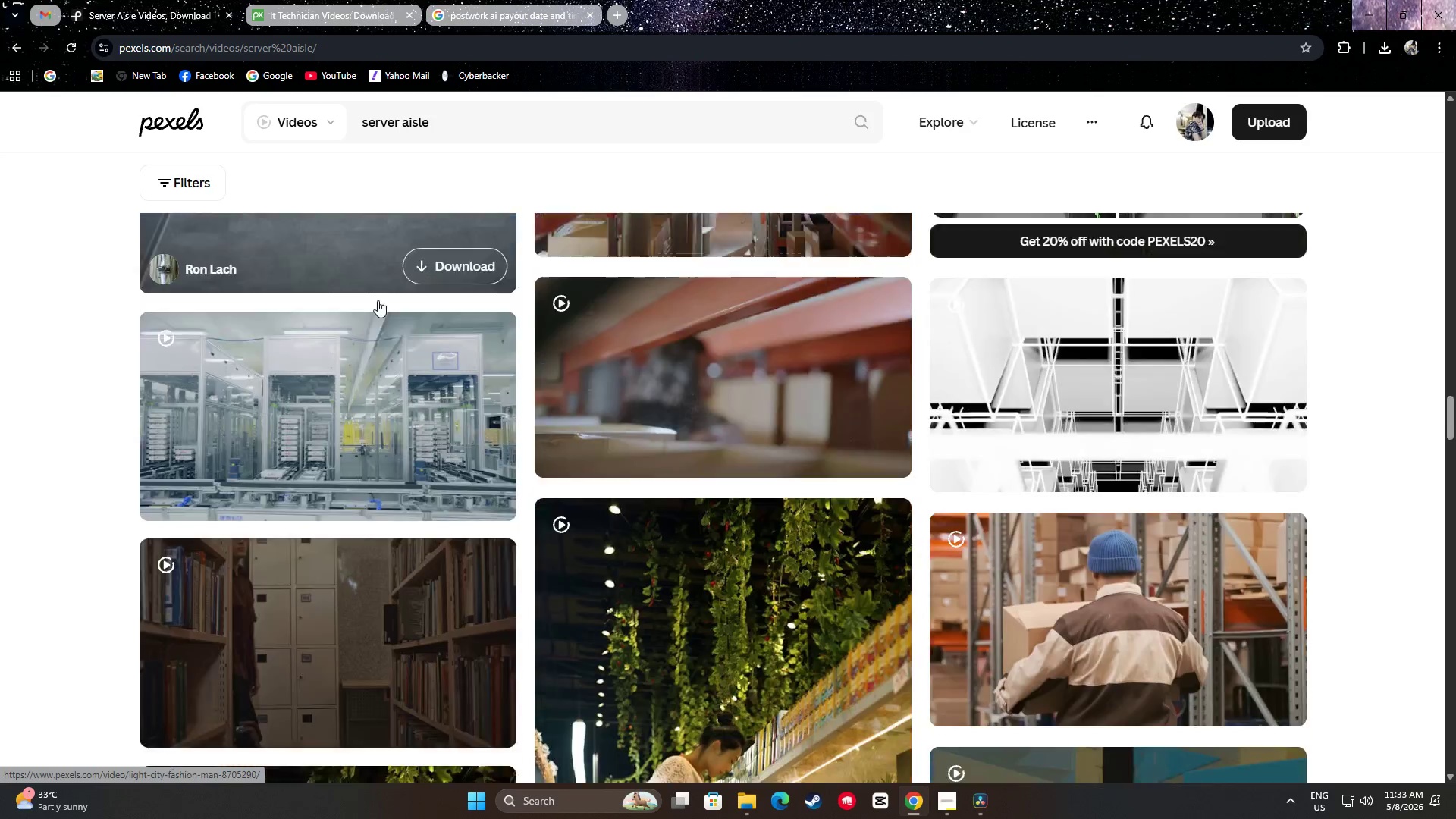 
mouse_move([376, 353])
 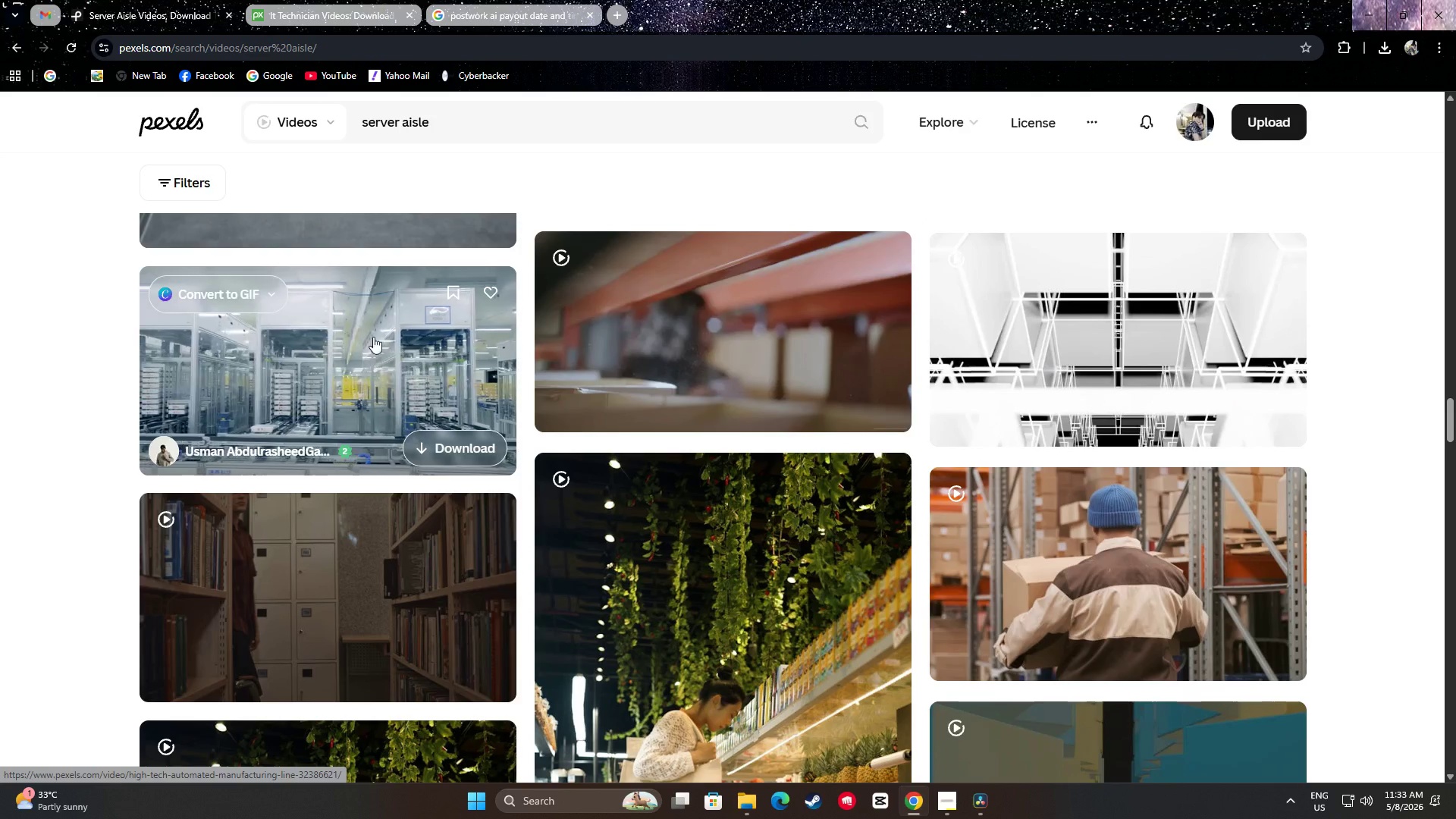 
scroll: coordinate [373, 331], scroll_direction: down, amount: 1.0
 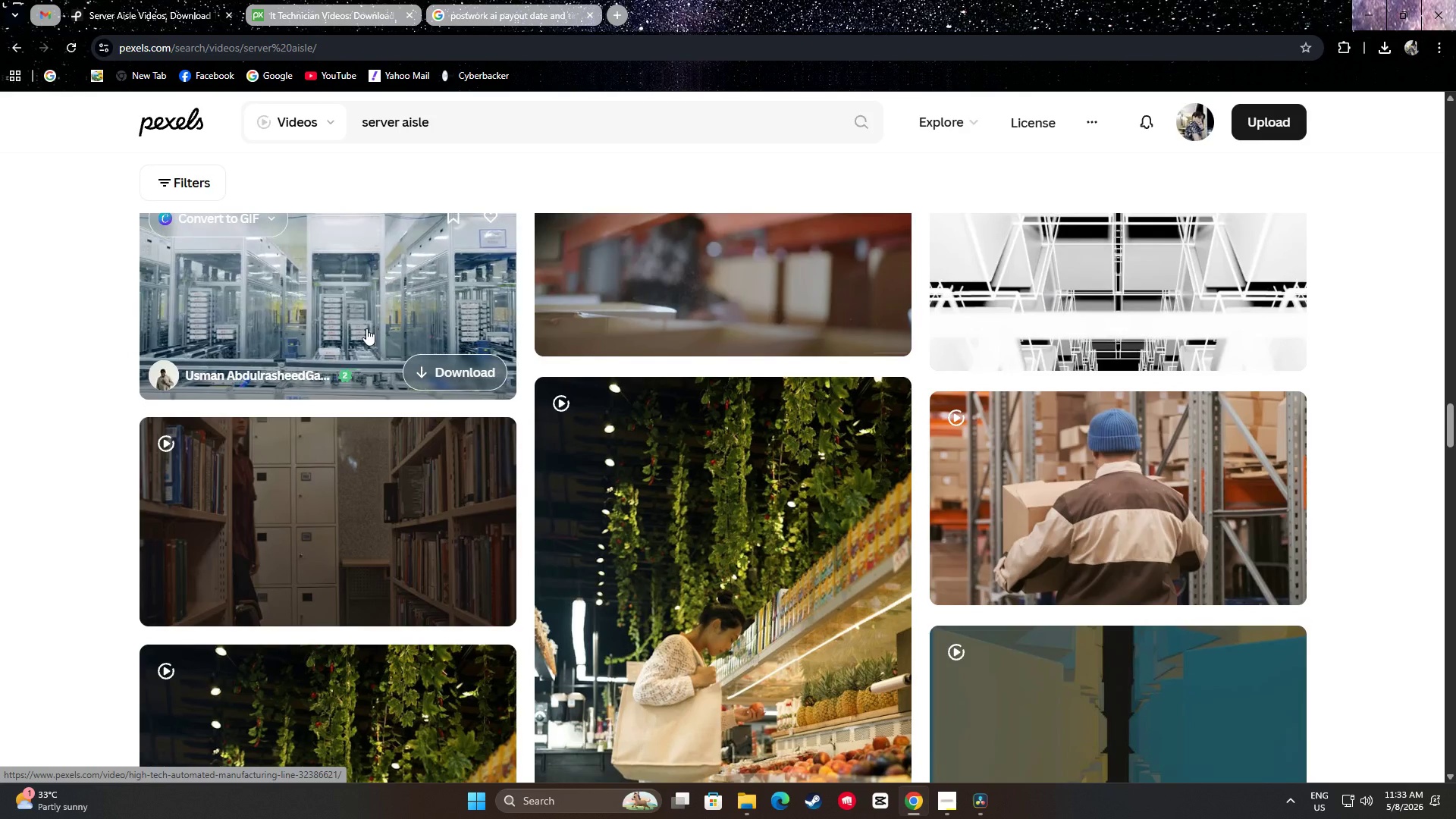 
scroll: coordinate [378, 329], scroll_direction: up, amount: 2.0
 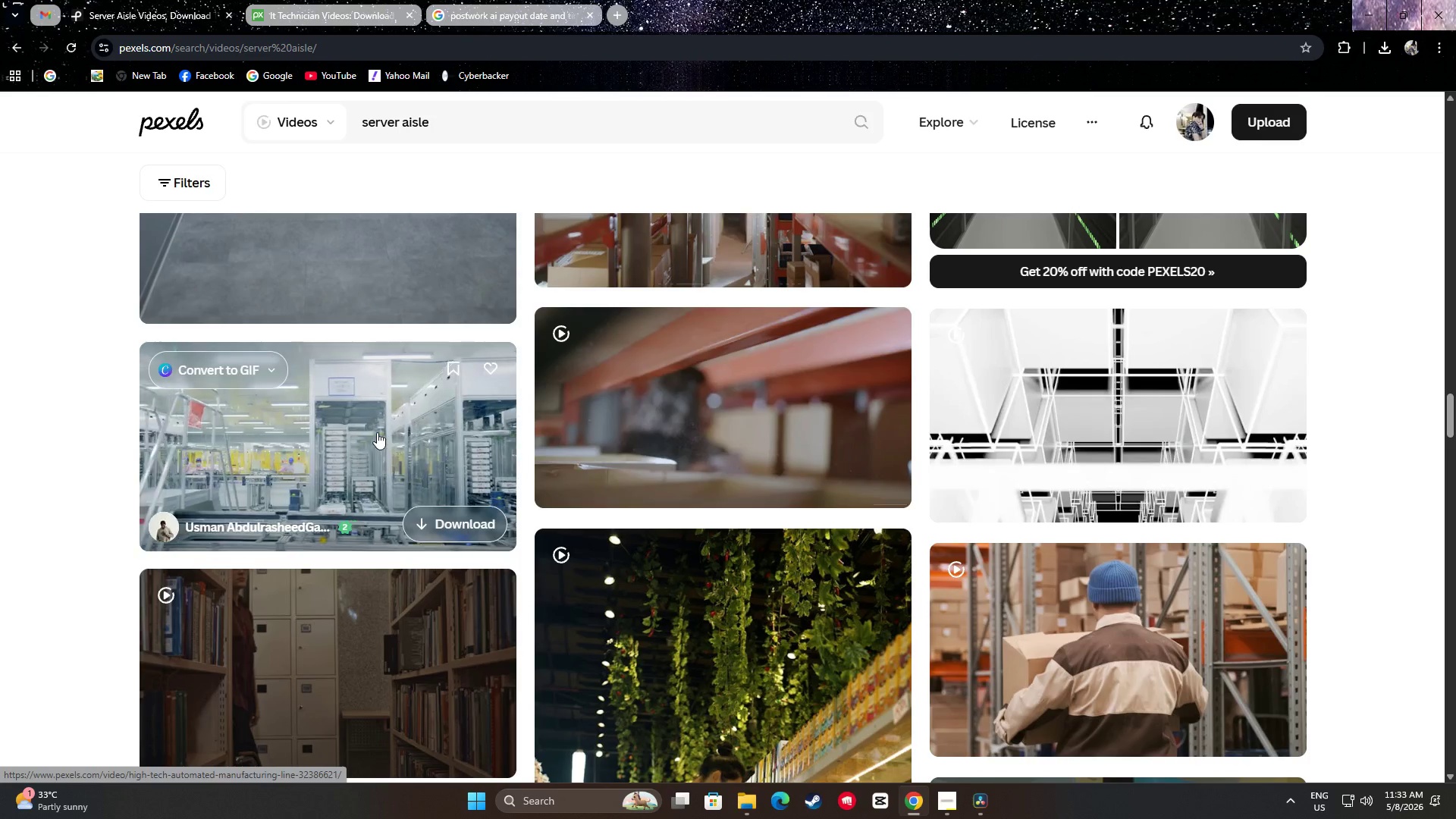 
wait(15.68)
 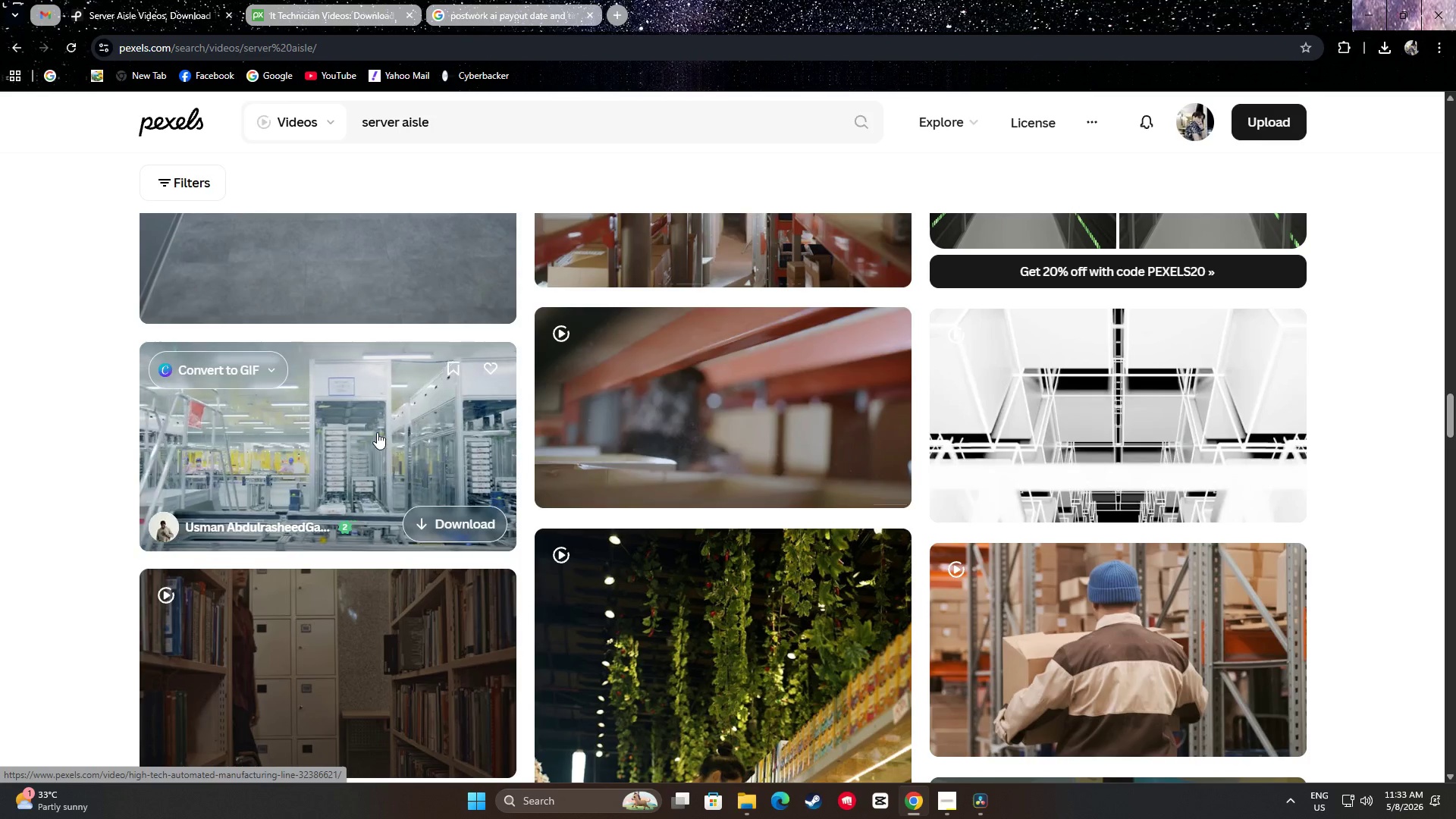 
scroll: coordinate [96, 441], scroll_direction: down, amount: 34.0
 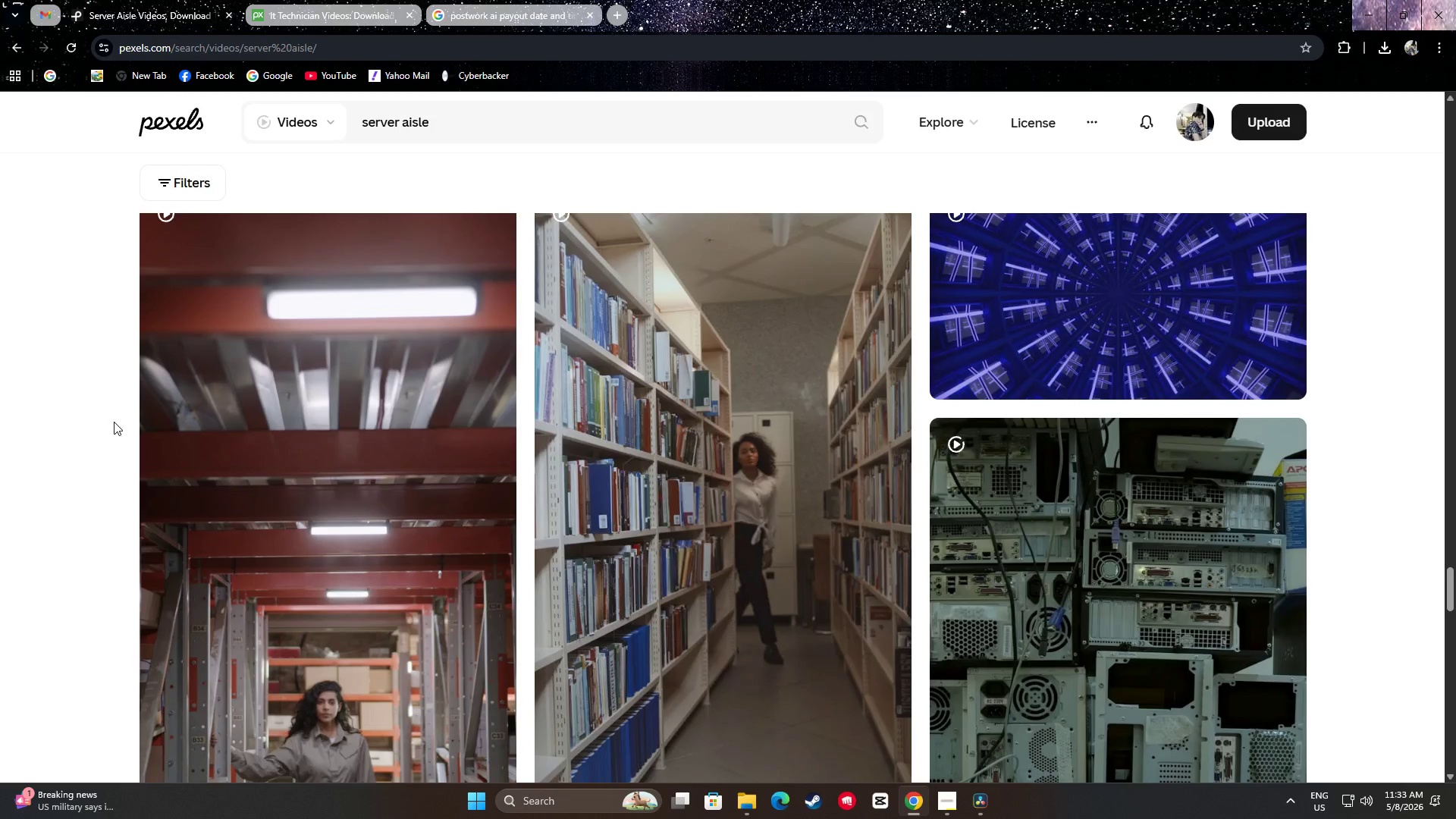 
scroll: coordinate [70, 444], scroll_direction: down, amount: 27.0
 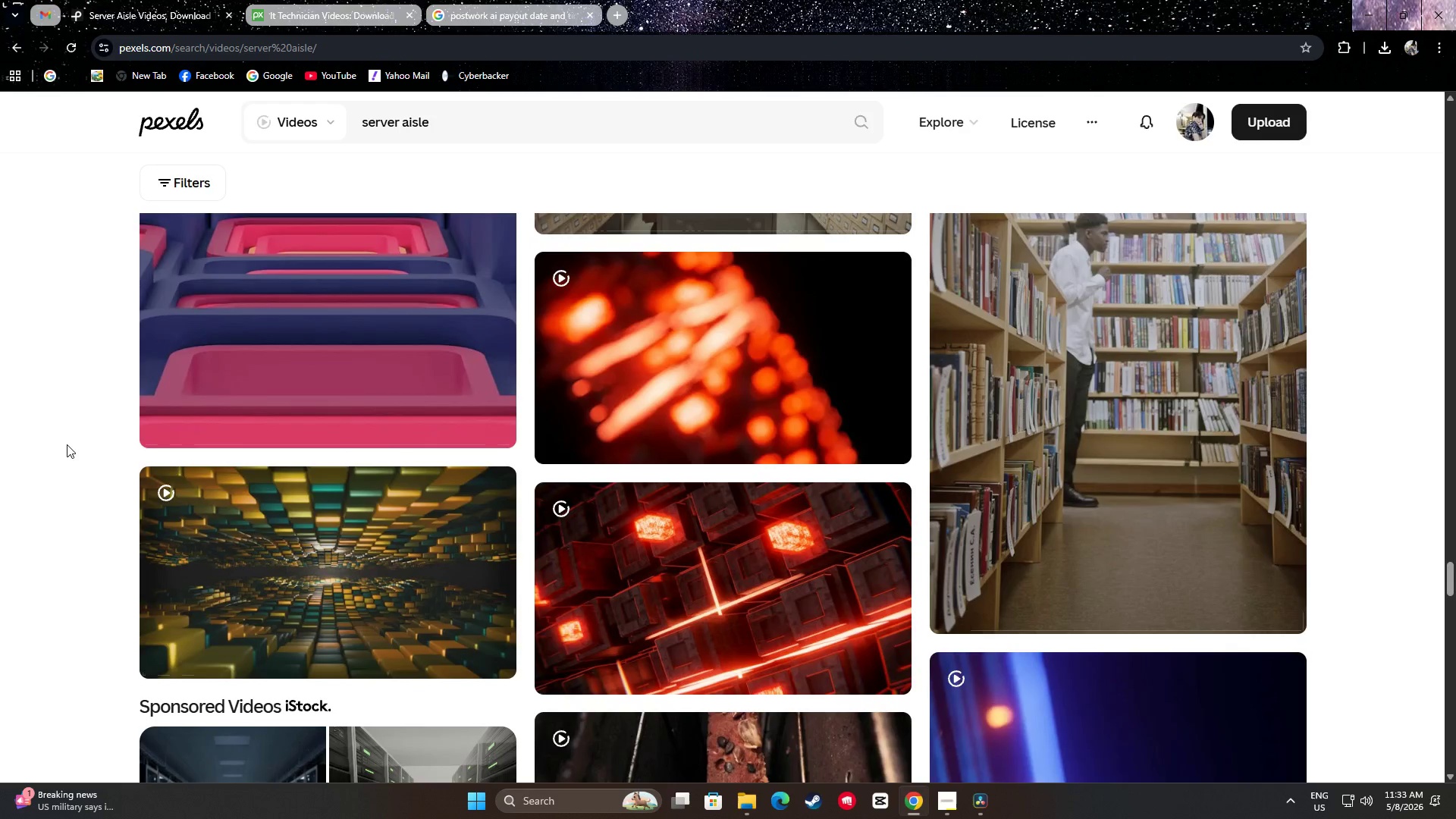 
scroll: coordinate [61, 450], scroll_direction: down, amount: 35.0
 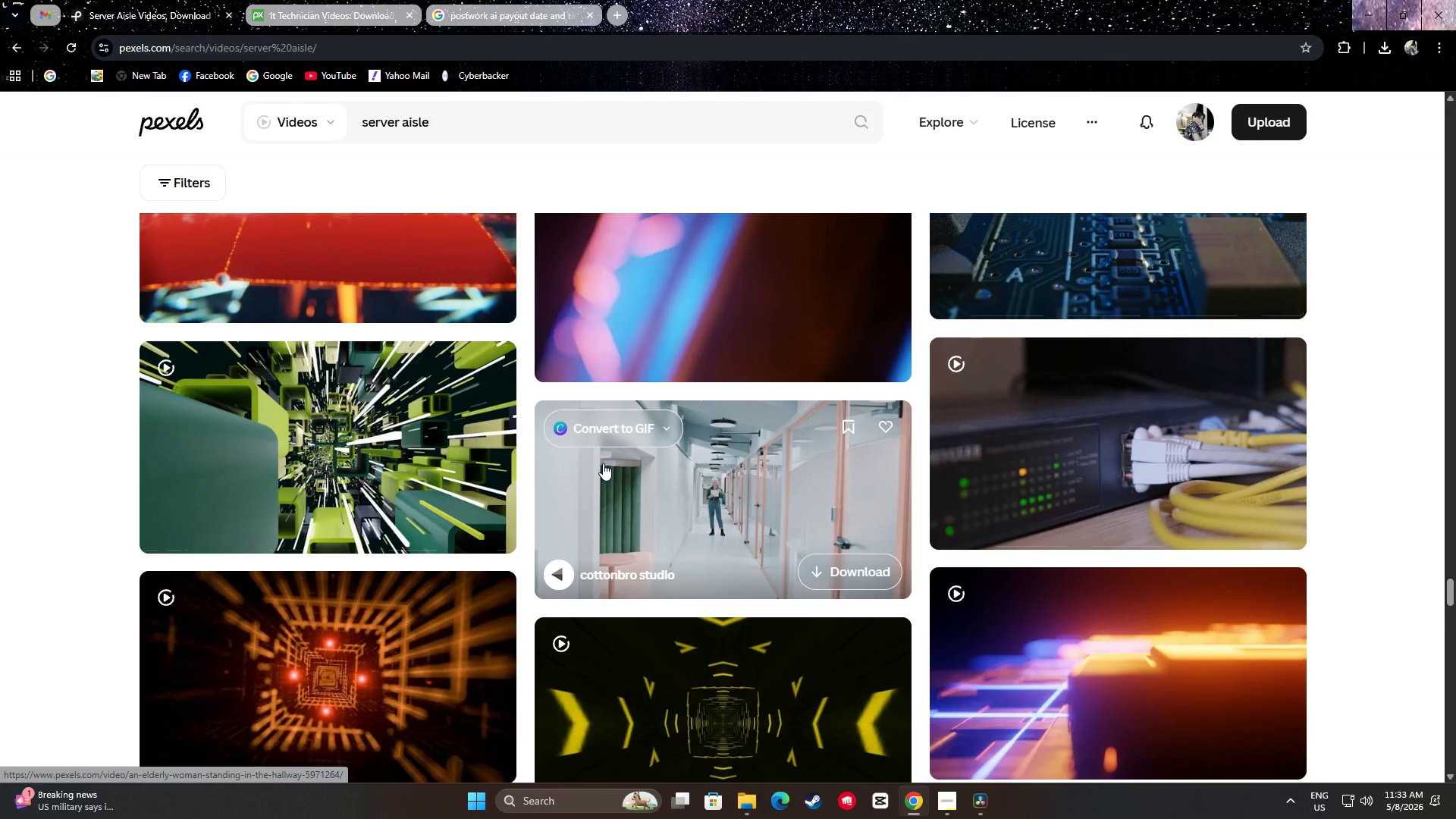 
scroll: coordinate [159, 433], scroll_direction: down, amount: 15.0
 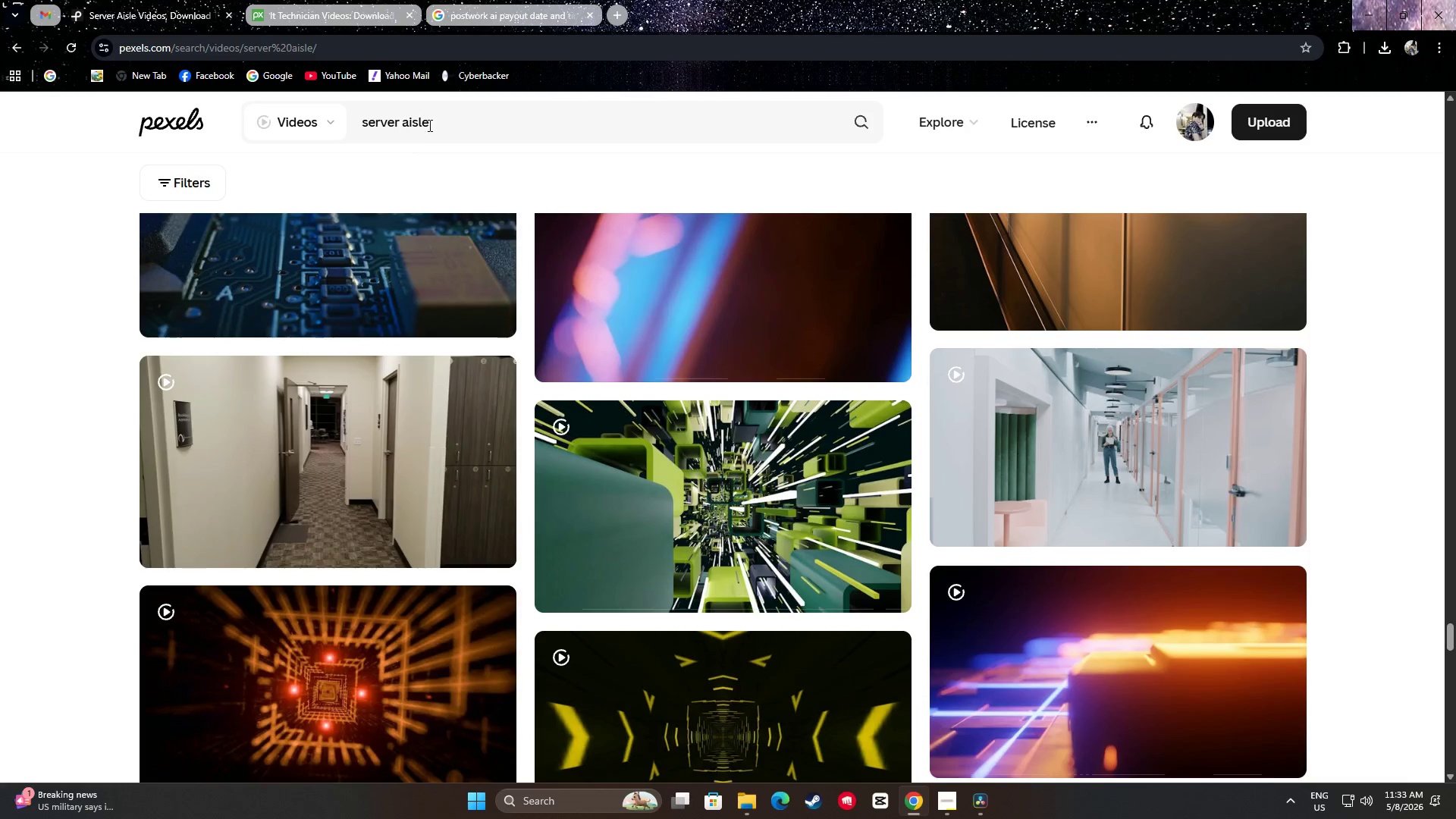 
left_click_drag(start_coordinate=[449, 125], to_coordinate=[406, 115])
 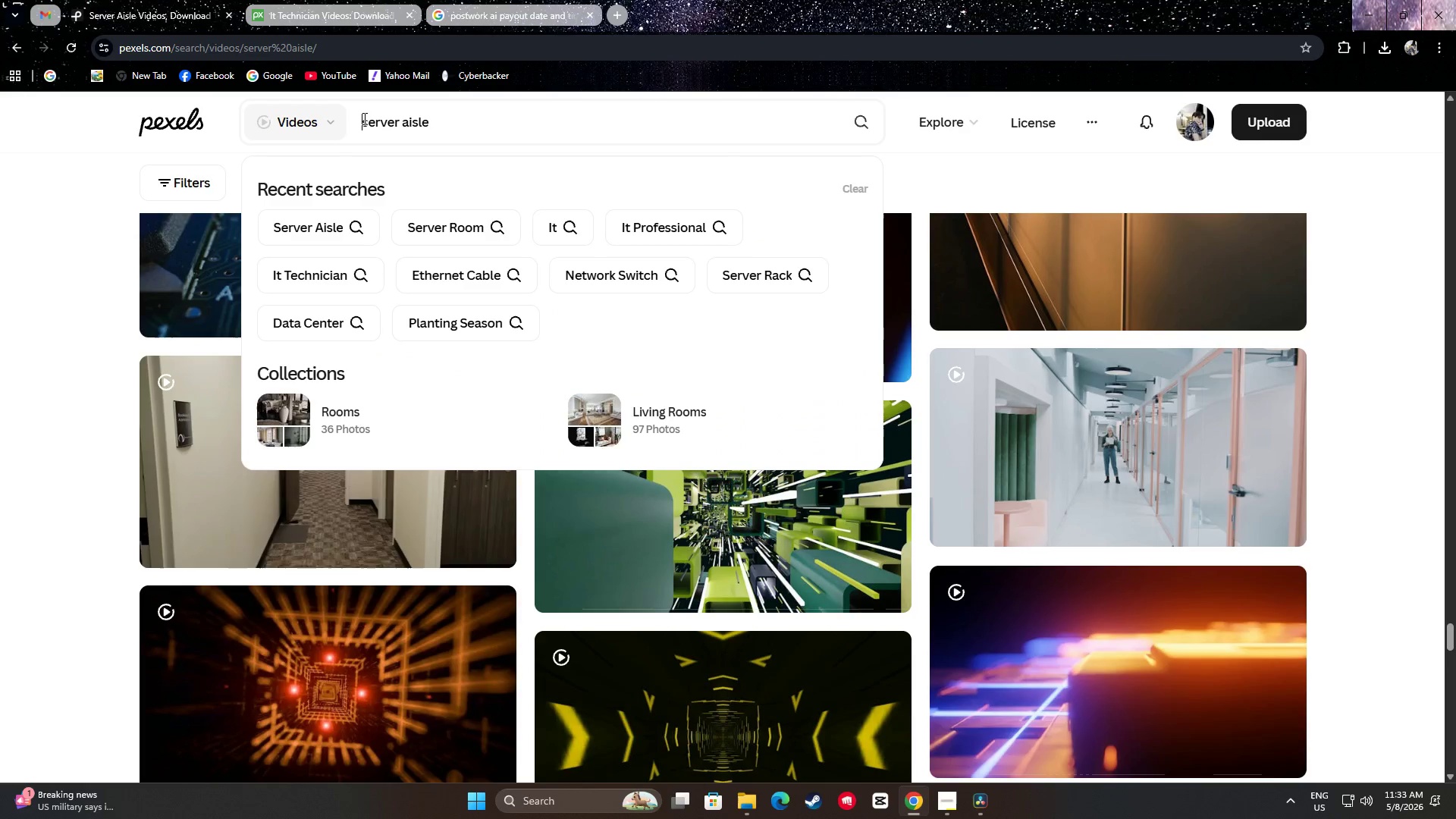 
type(data center )
 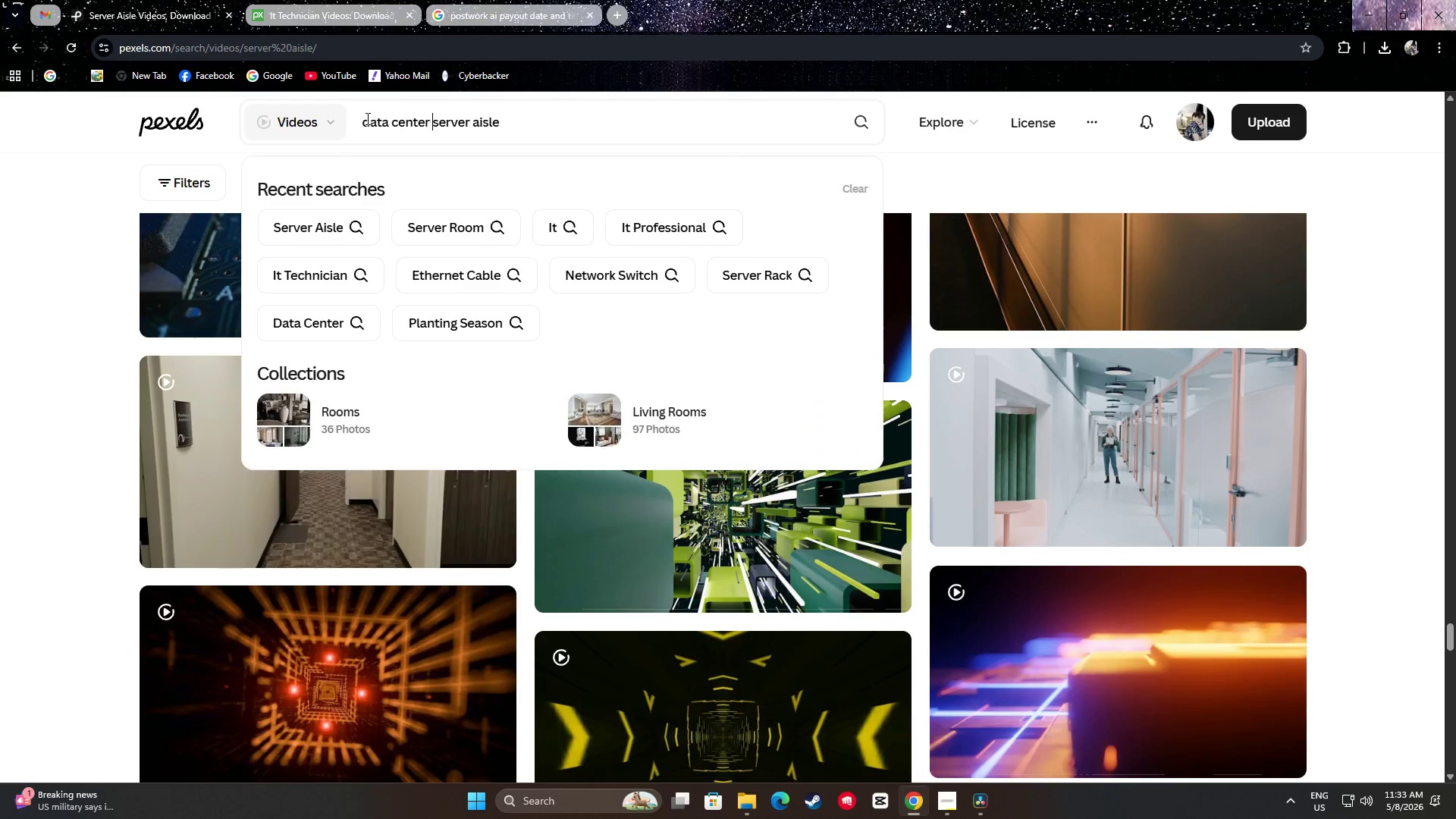 
key(Enter)
 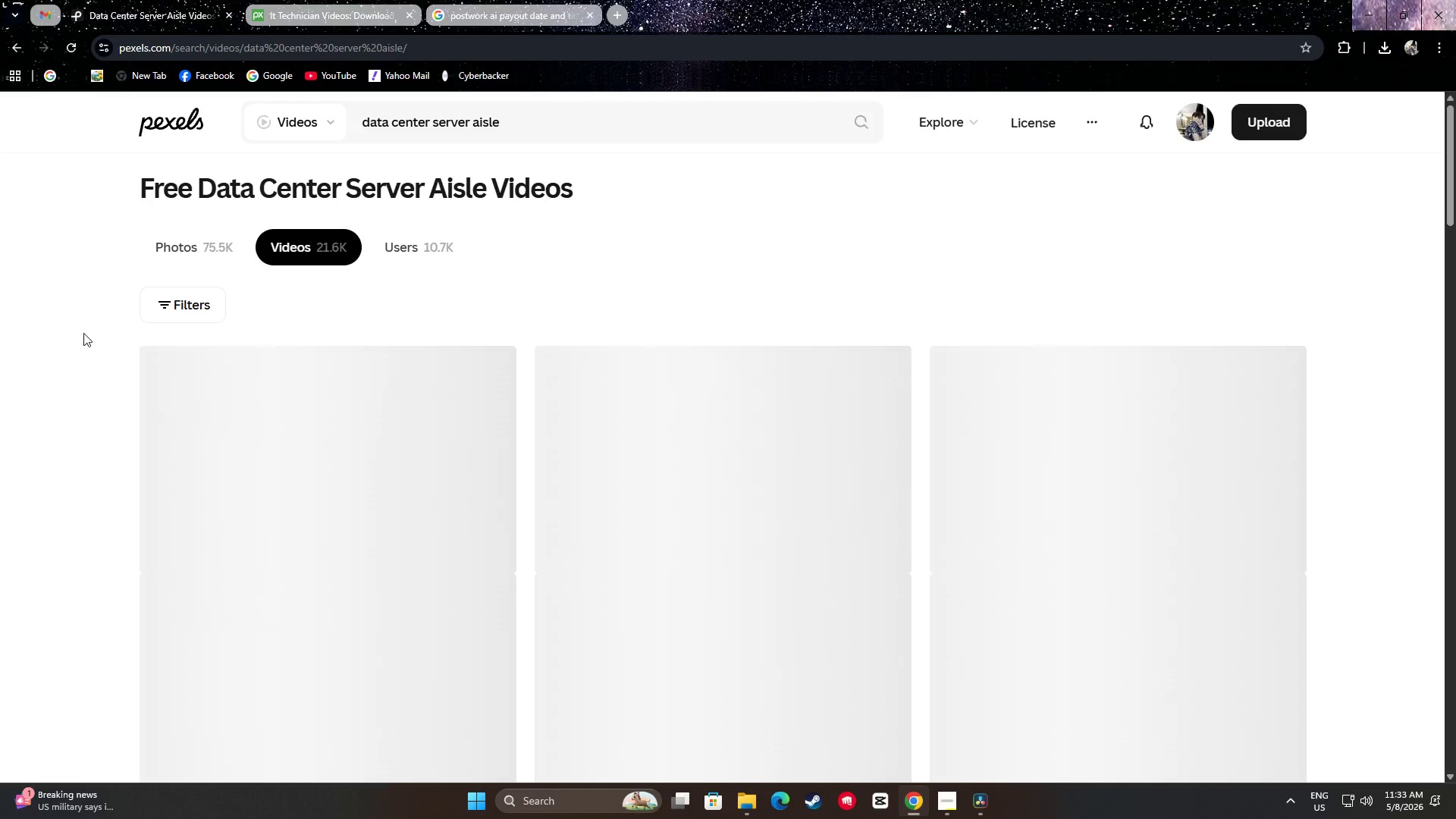 
scroll: coordinate [35, 346], scroll_direction: down, amount: 16.0
 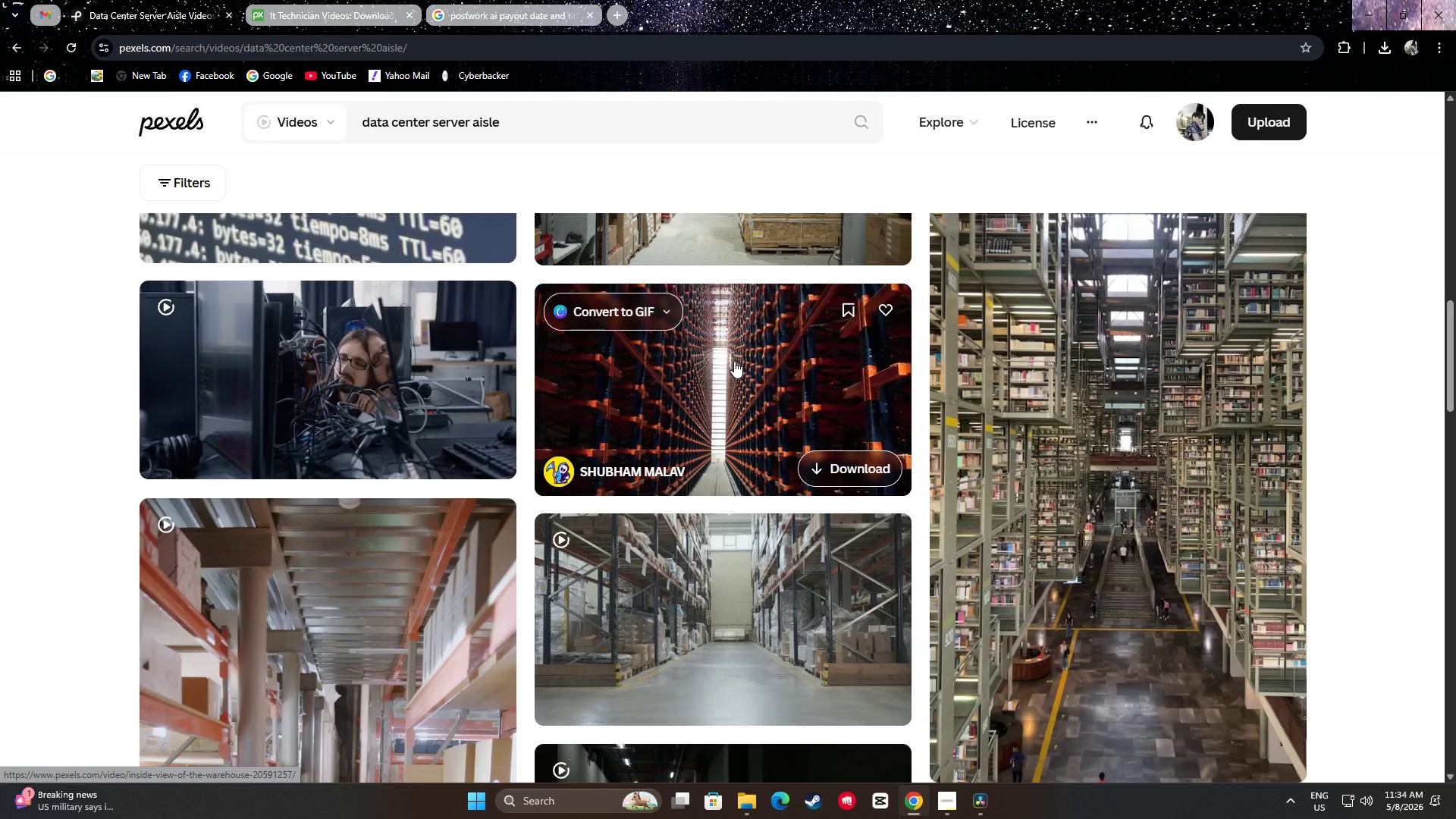 
wait(22.34)
 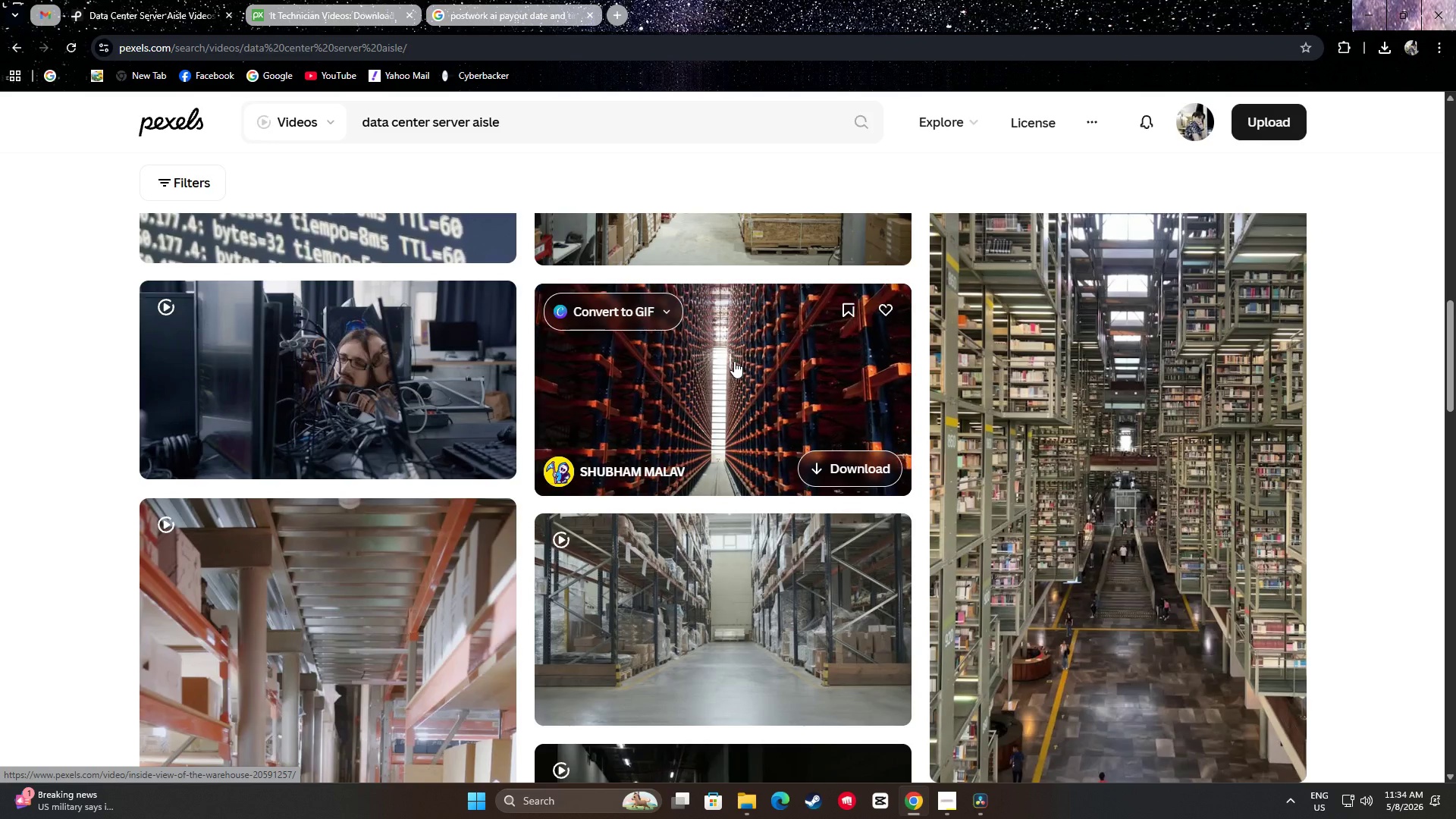 
scroll: coordinate [730, 285], scroll_direction: down, amount: 11.0
 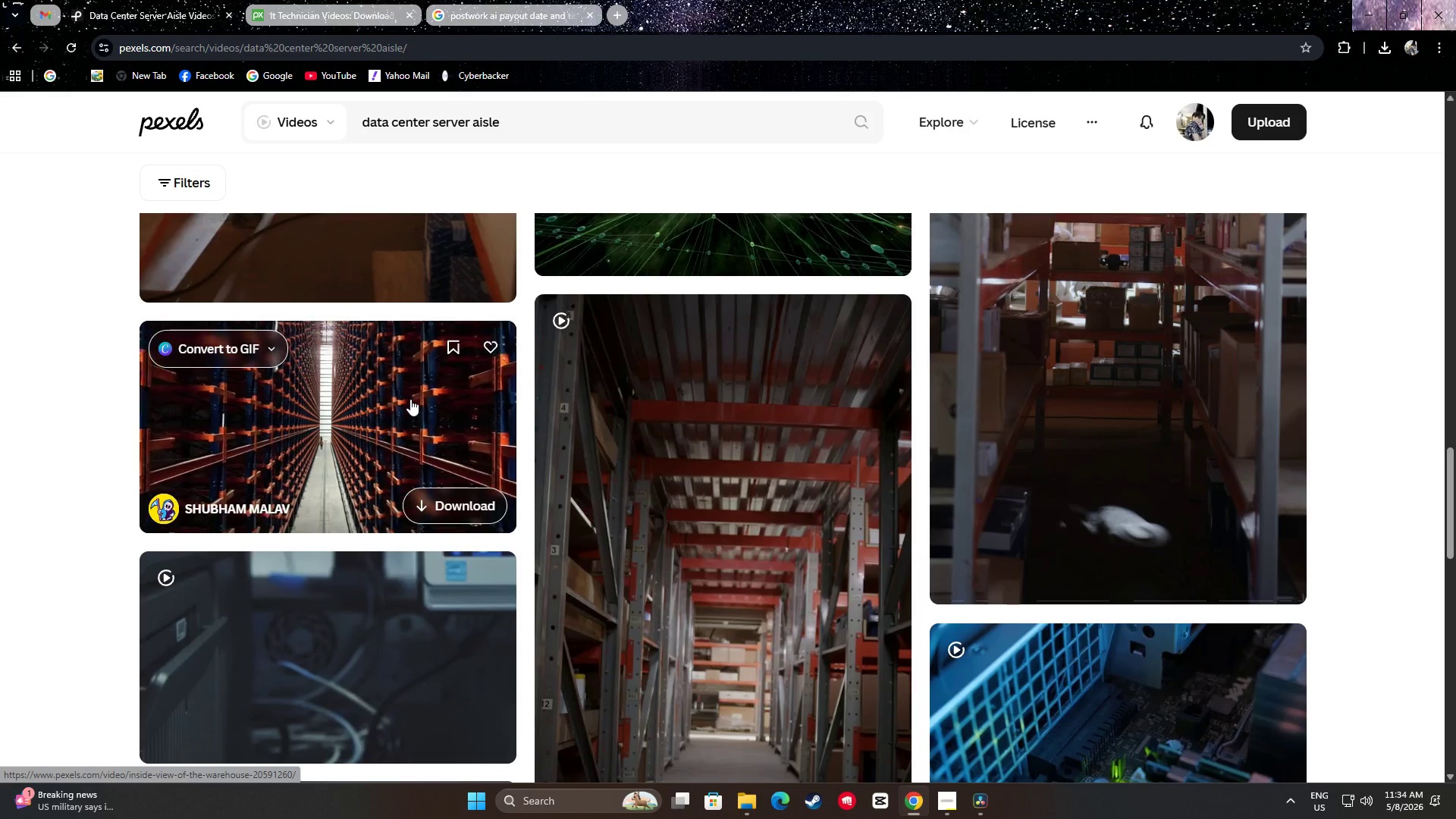 
wait(5.33)
 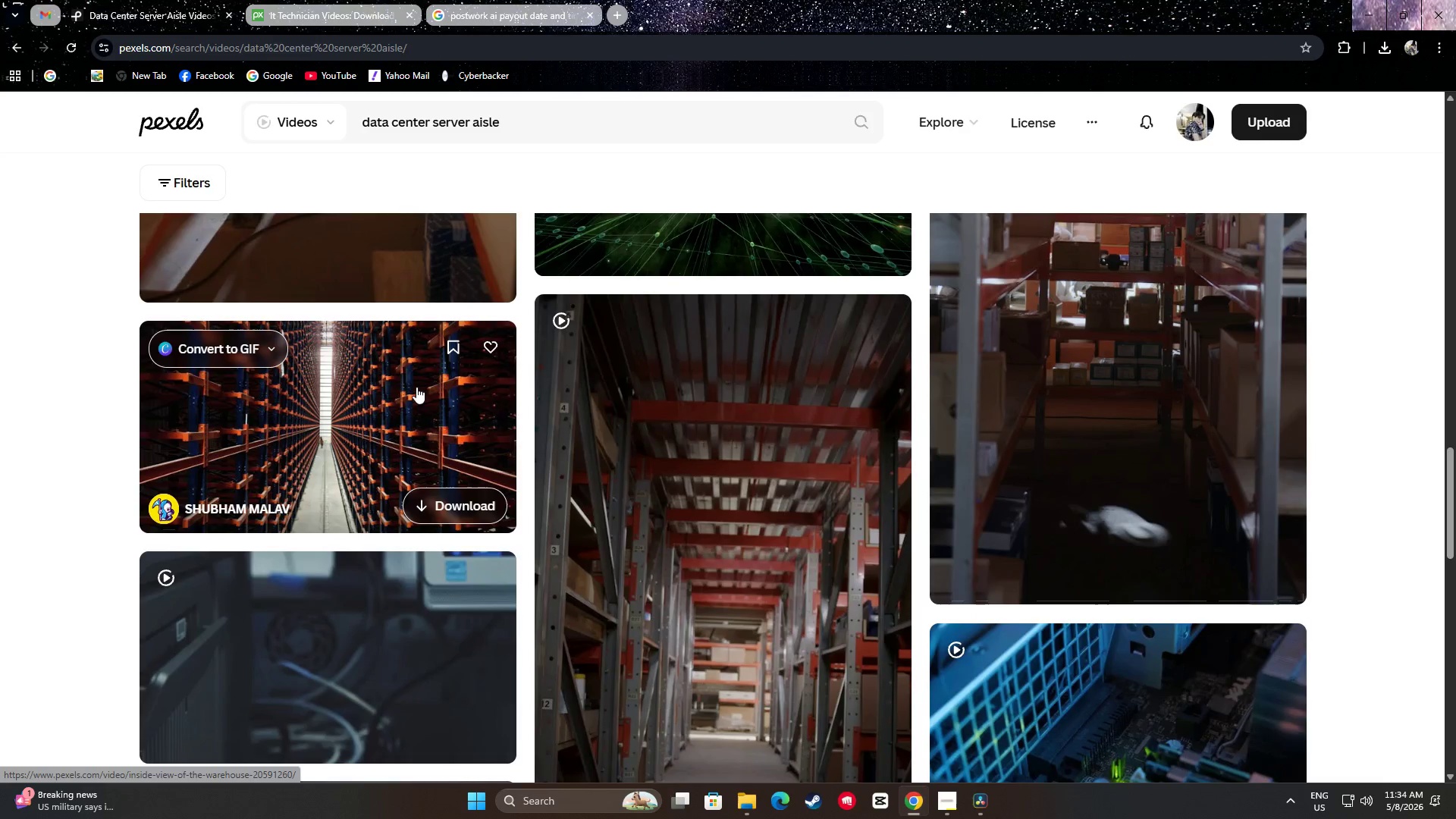 
scroll: coordinate [411, 396], scroll_direction: down, amount: 1.0
 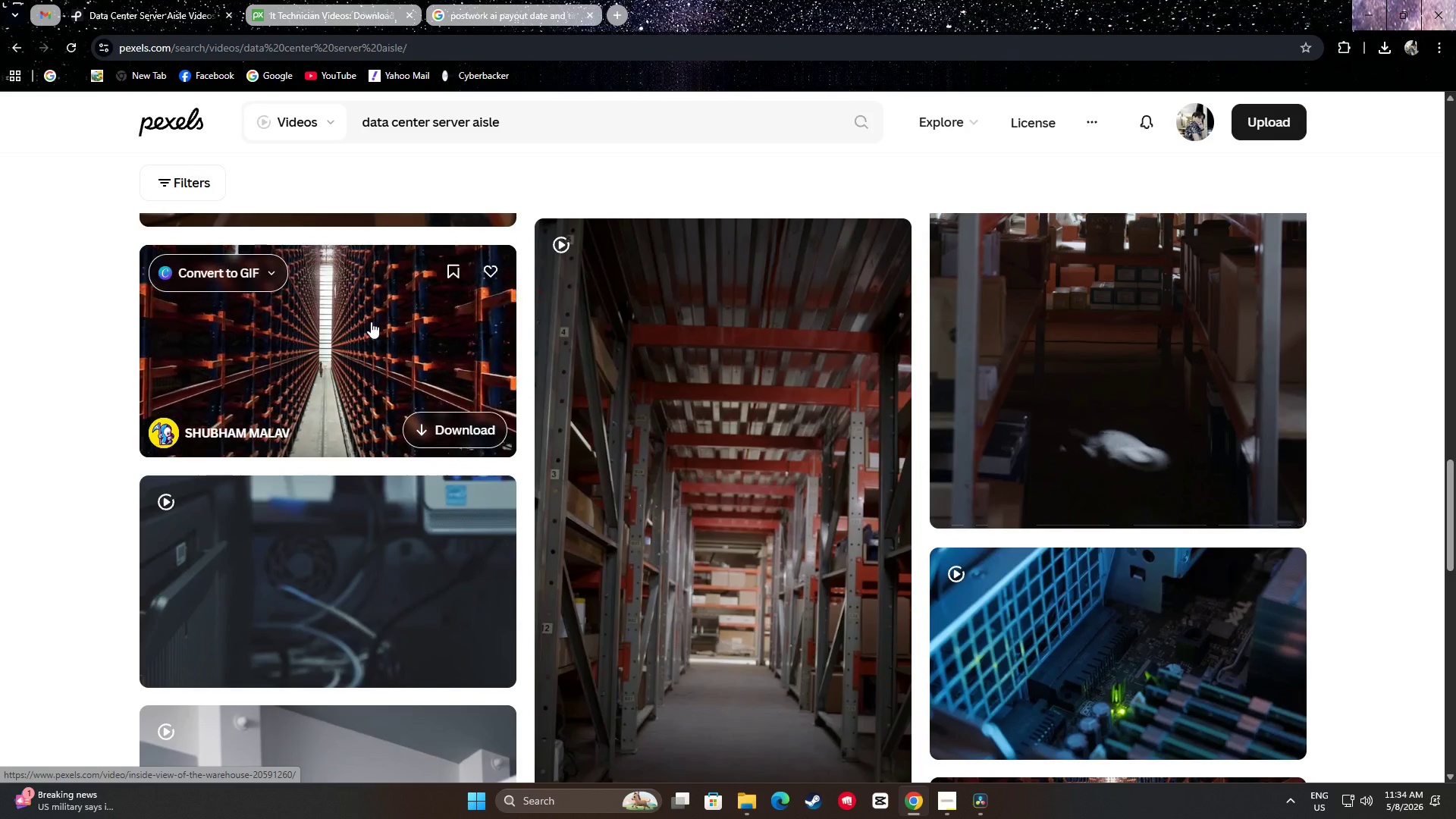 
scroll: coordinate [372, 317], scroll_direction: none, amount: 0.0
 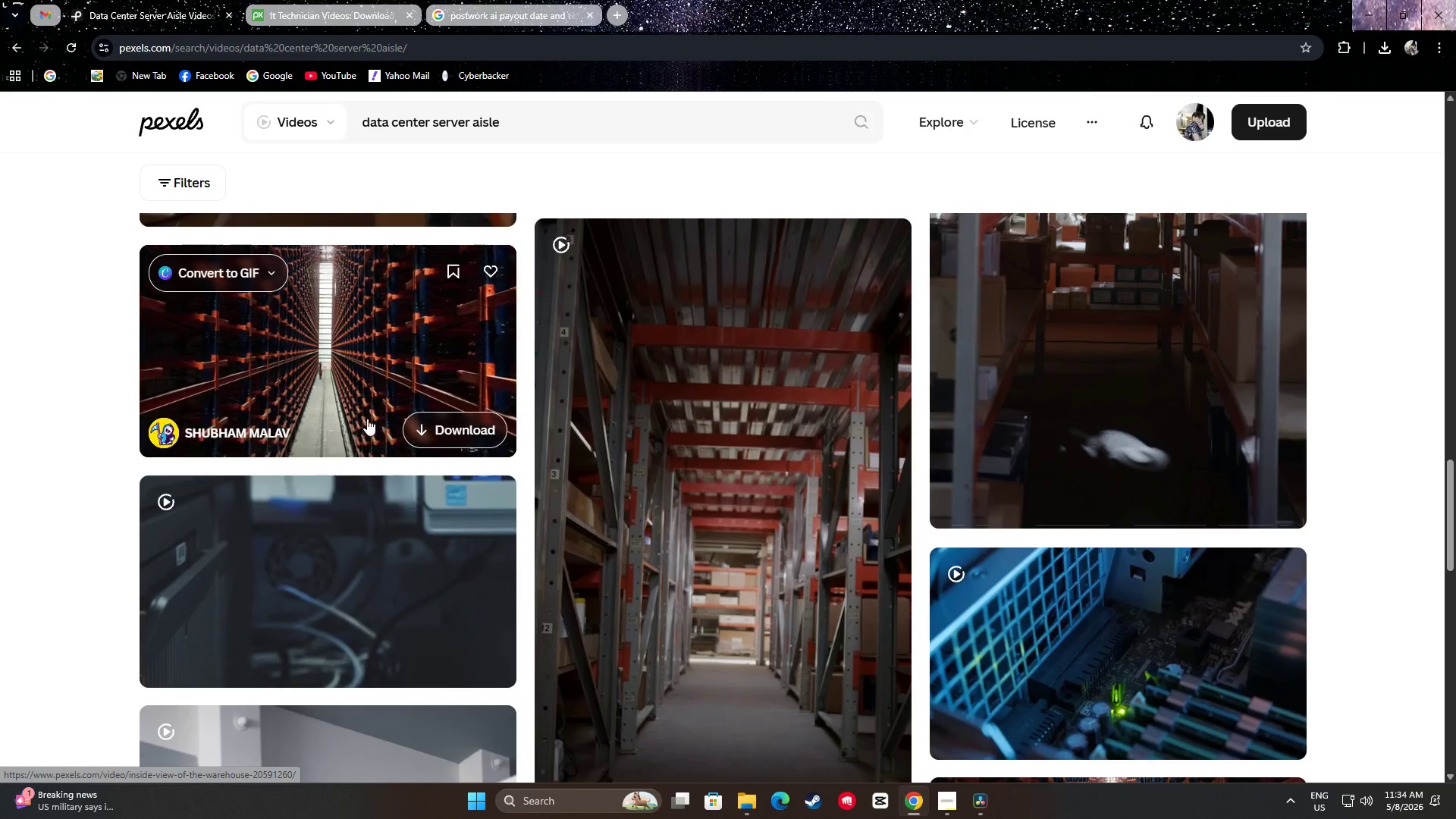 
scroll: coordinate [369, 415], scroll_direction: up, amount: 1.0
 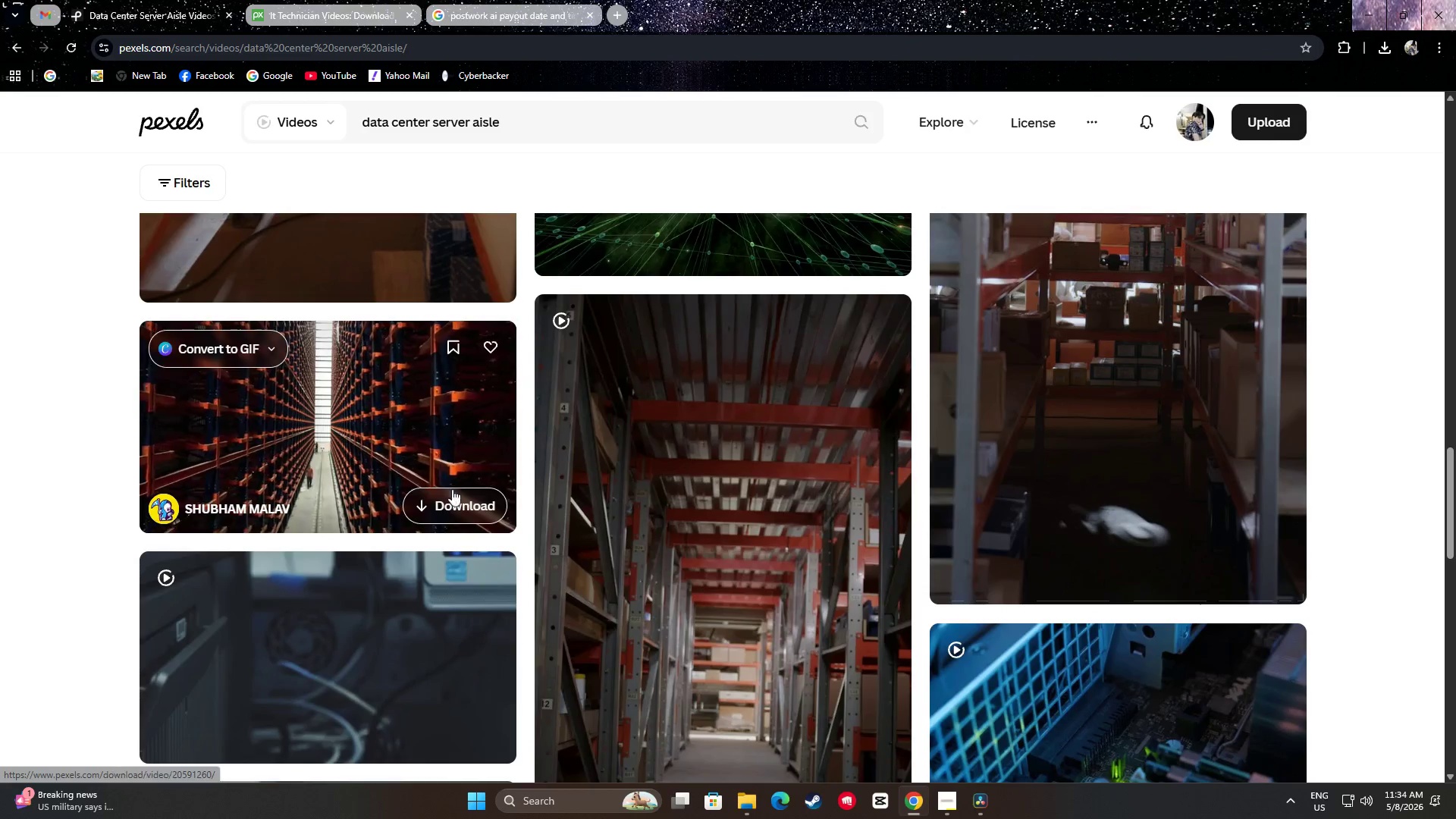 
wait(11.83)
 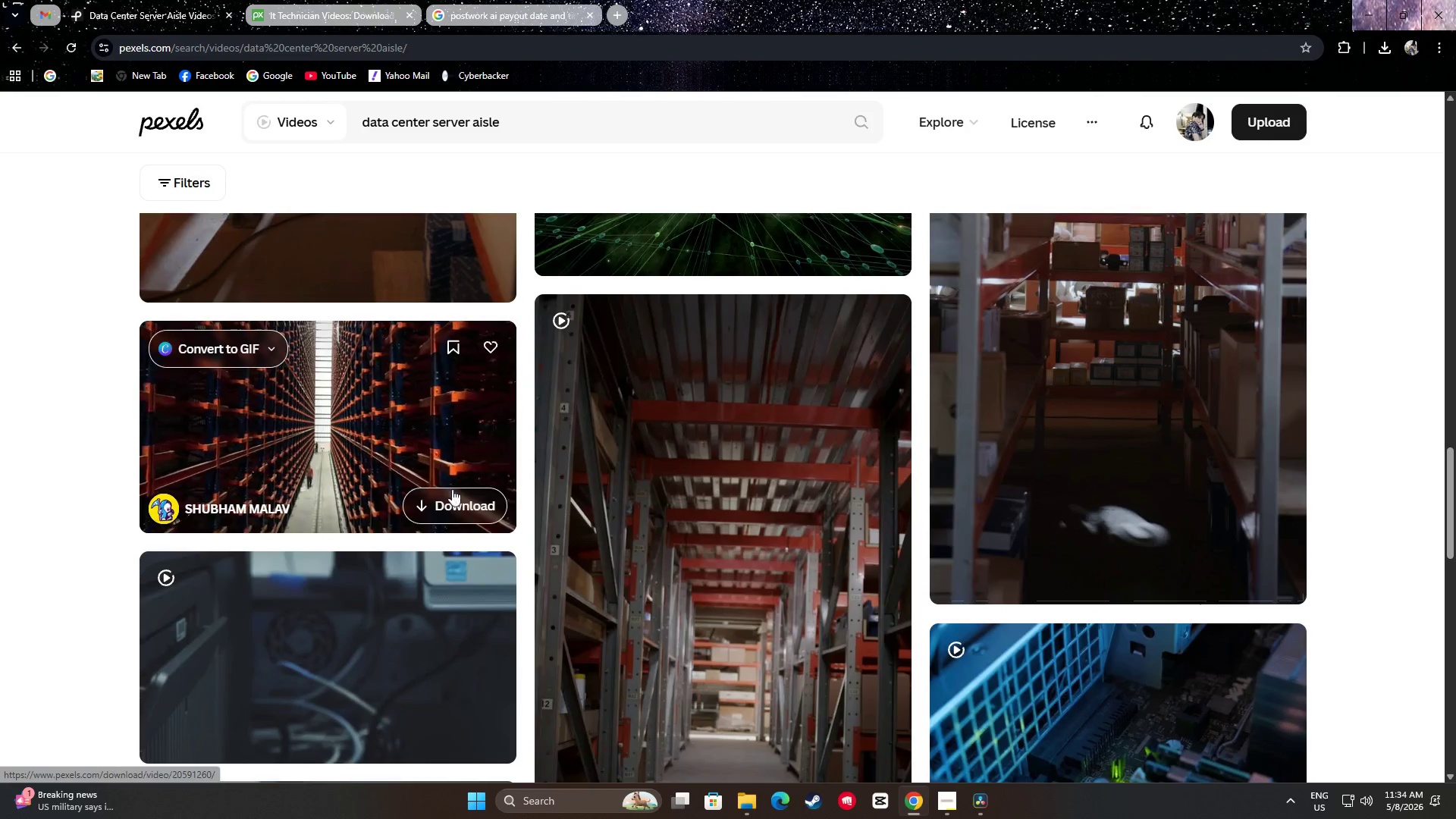 
left_click([455, 493])
 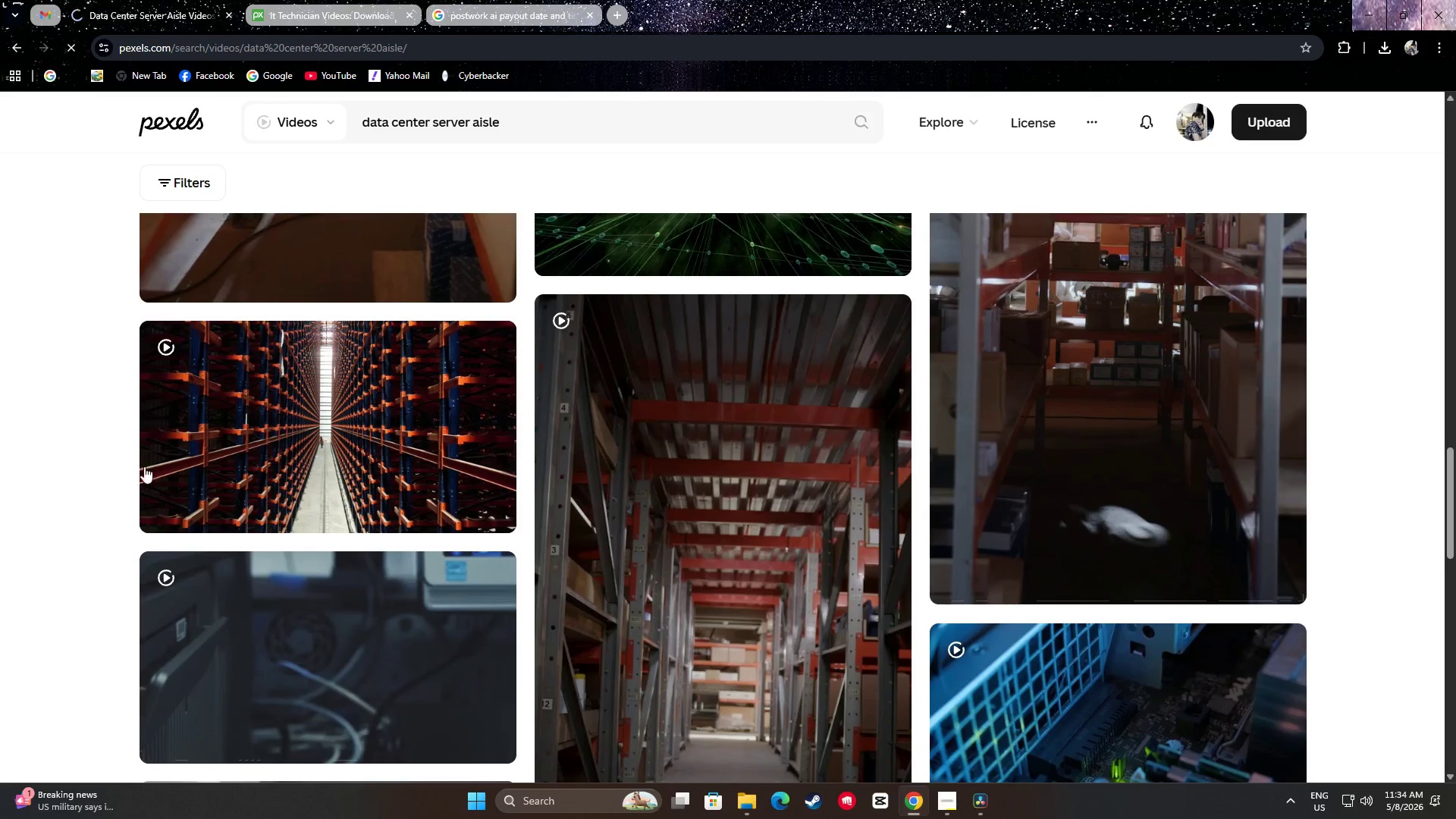 
right_click([204, 506])
 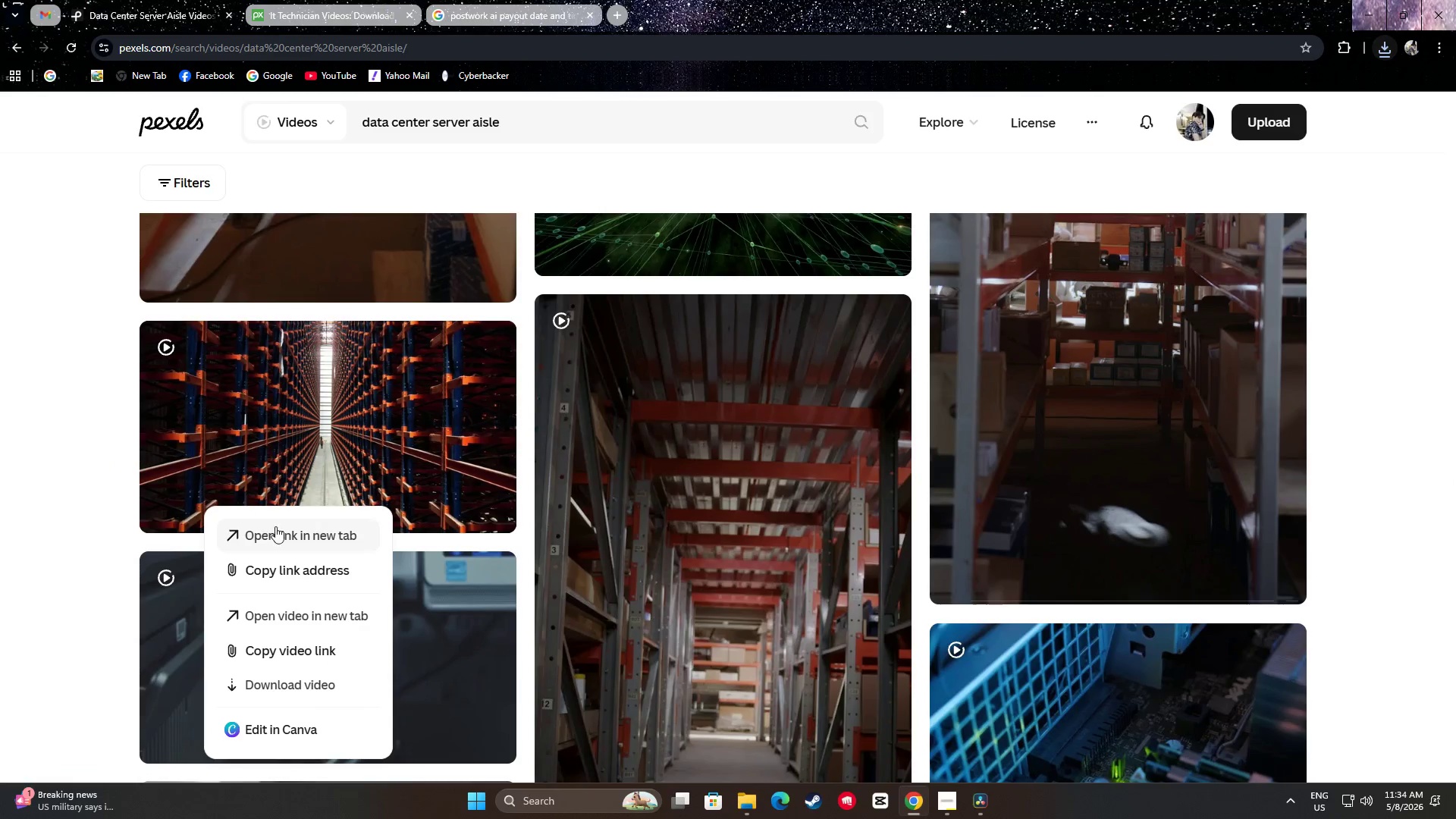 
left_click([284, 532])
 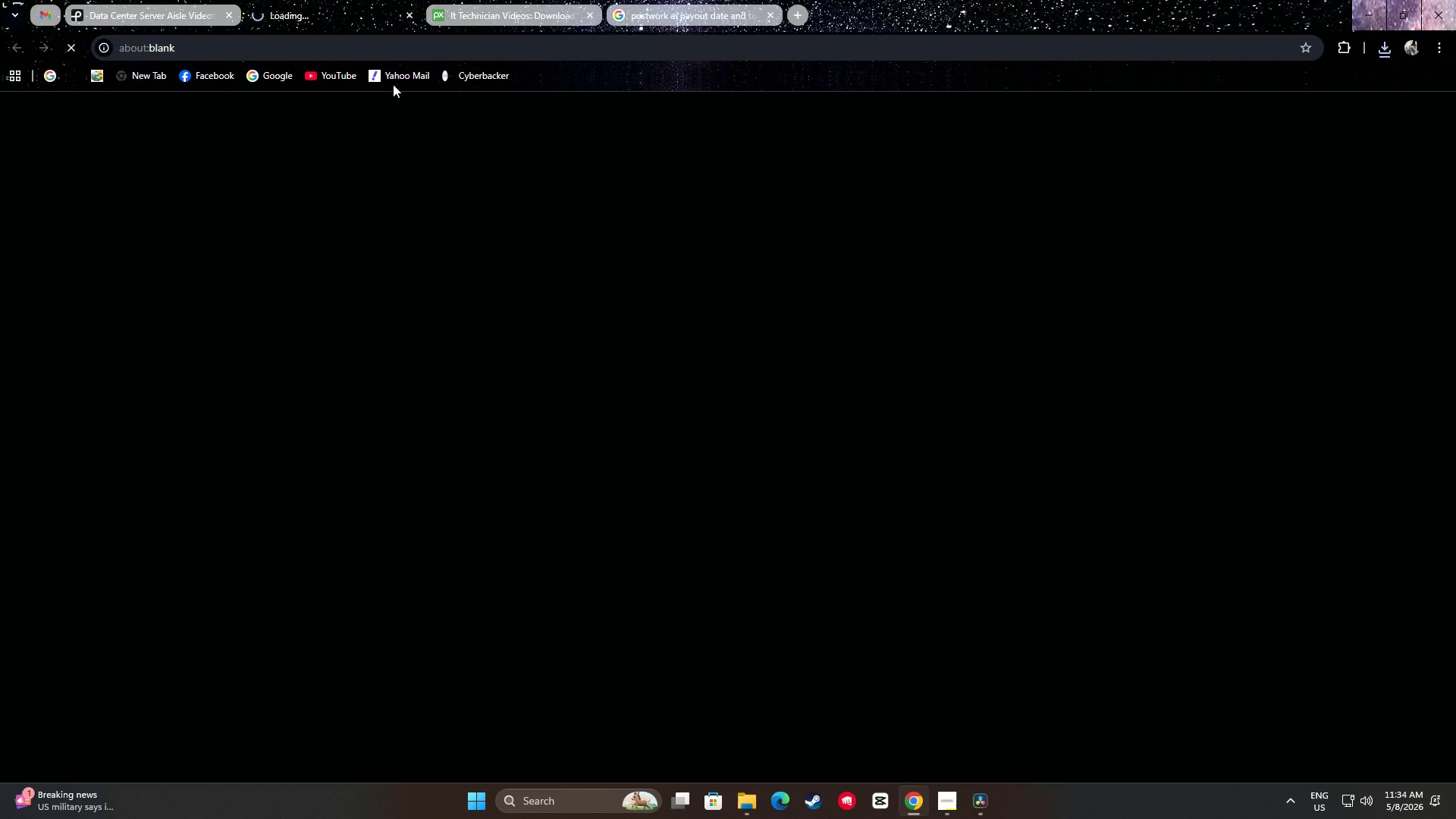 
left_click([363, 0])
 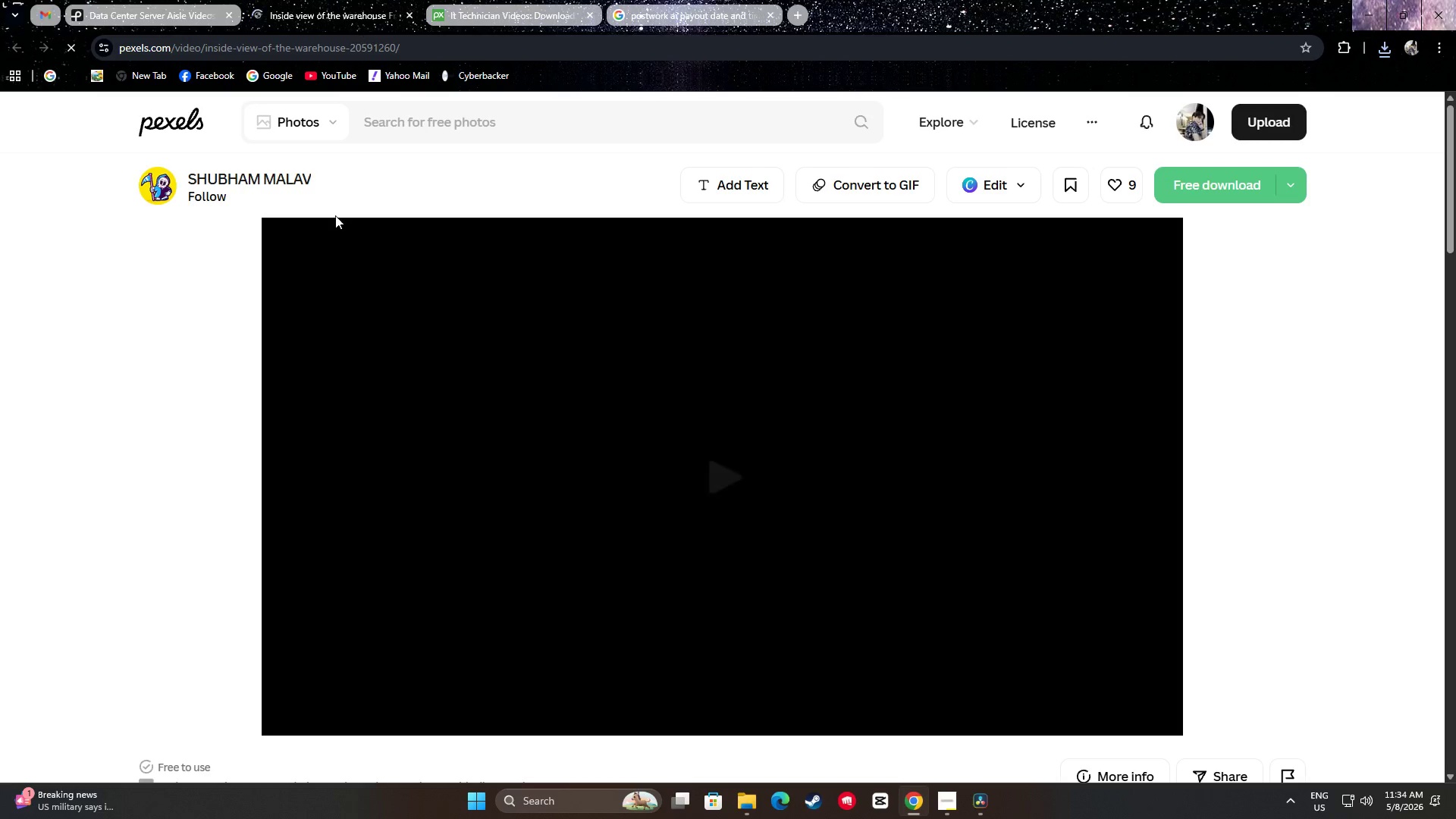 
scroll: coordinate [99, 461], scroll_direction: down, amount: 23.0
 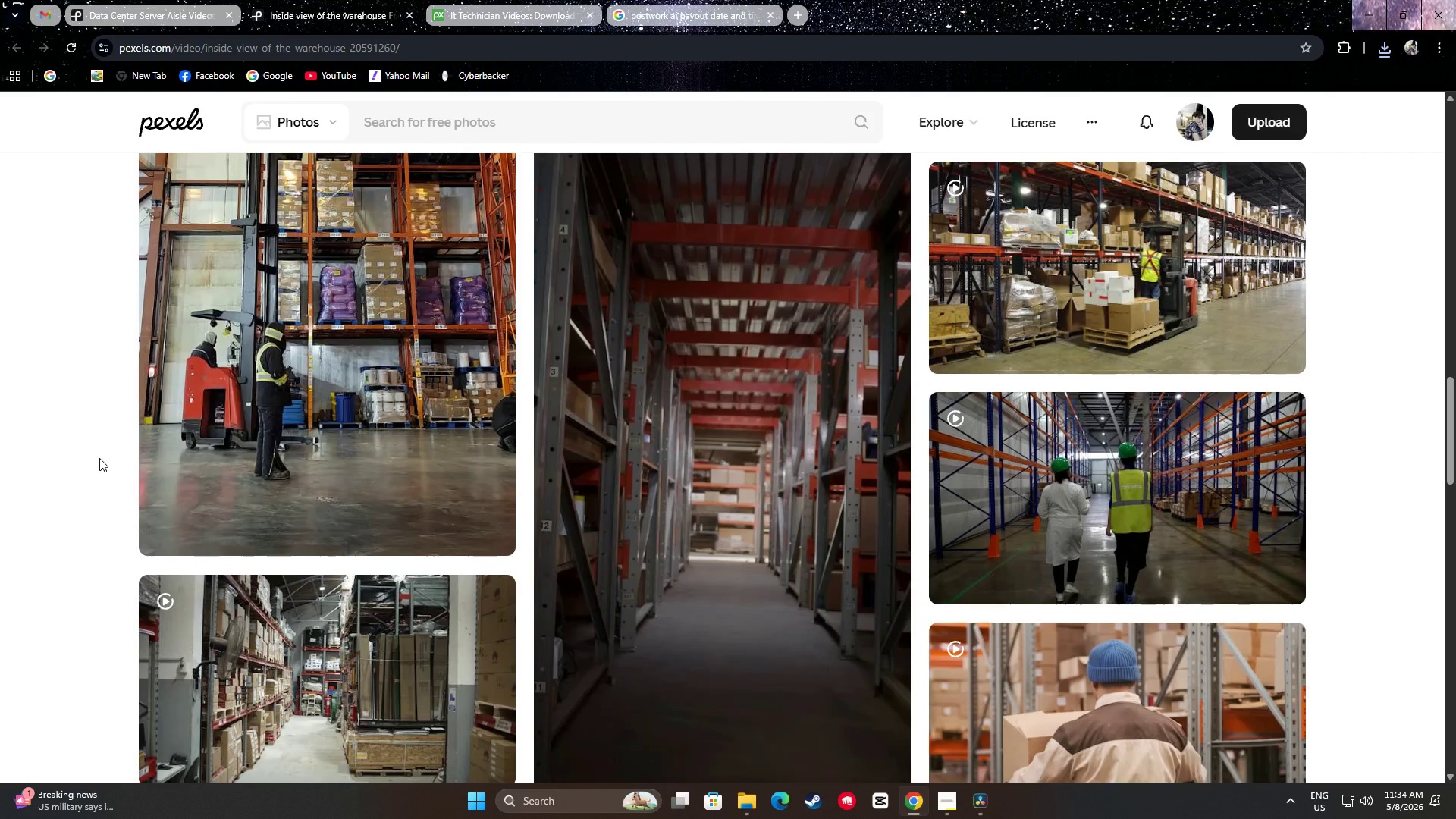 
scroll: coordinate [96, 457], scroll_direction: down, amount: 27.0
 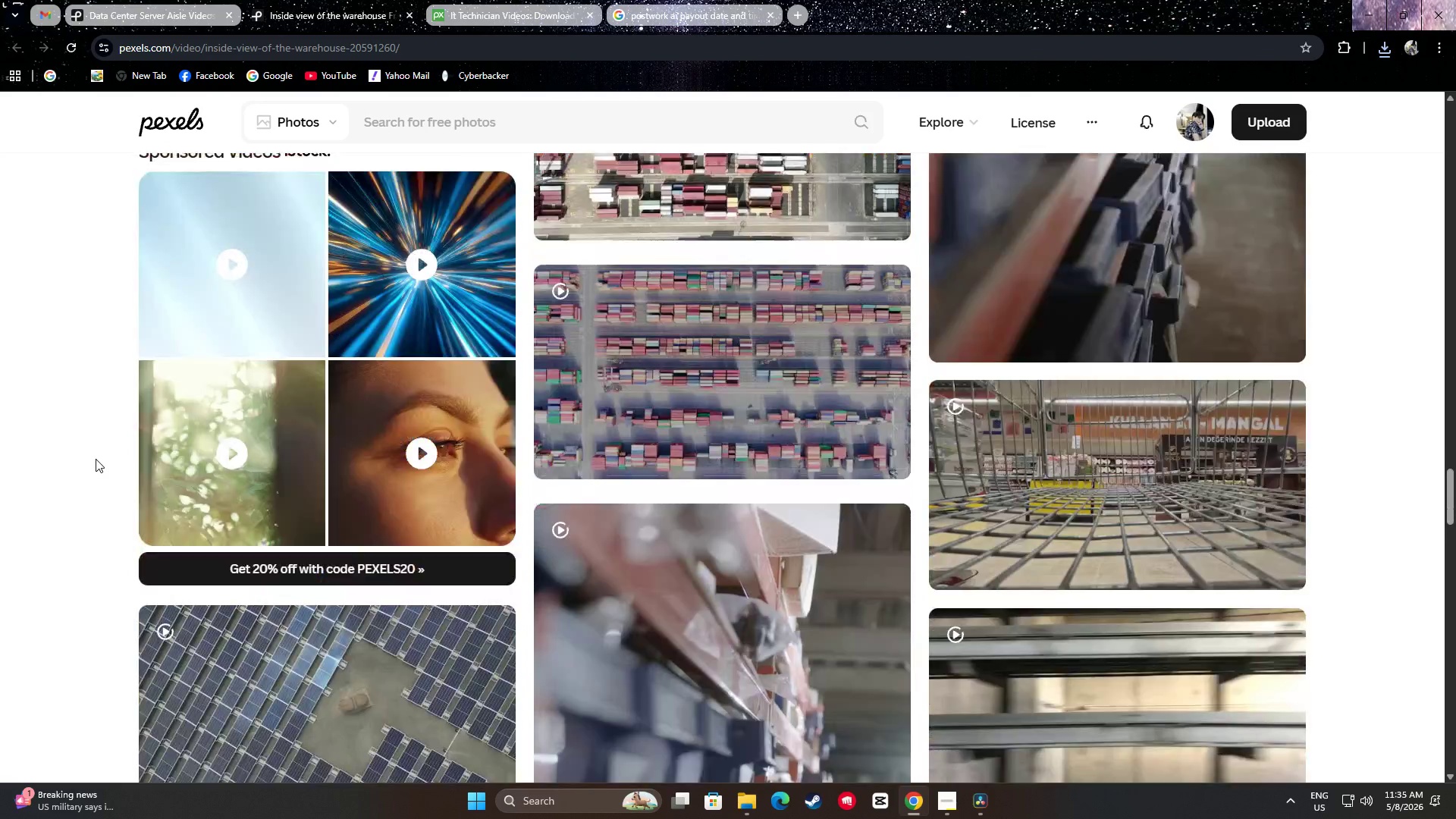 
scroll: coordinate [90, 459], scroll_direction: down, amount: 16.0
 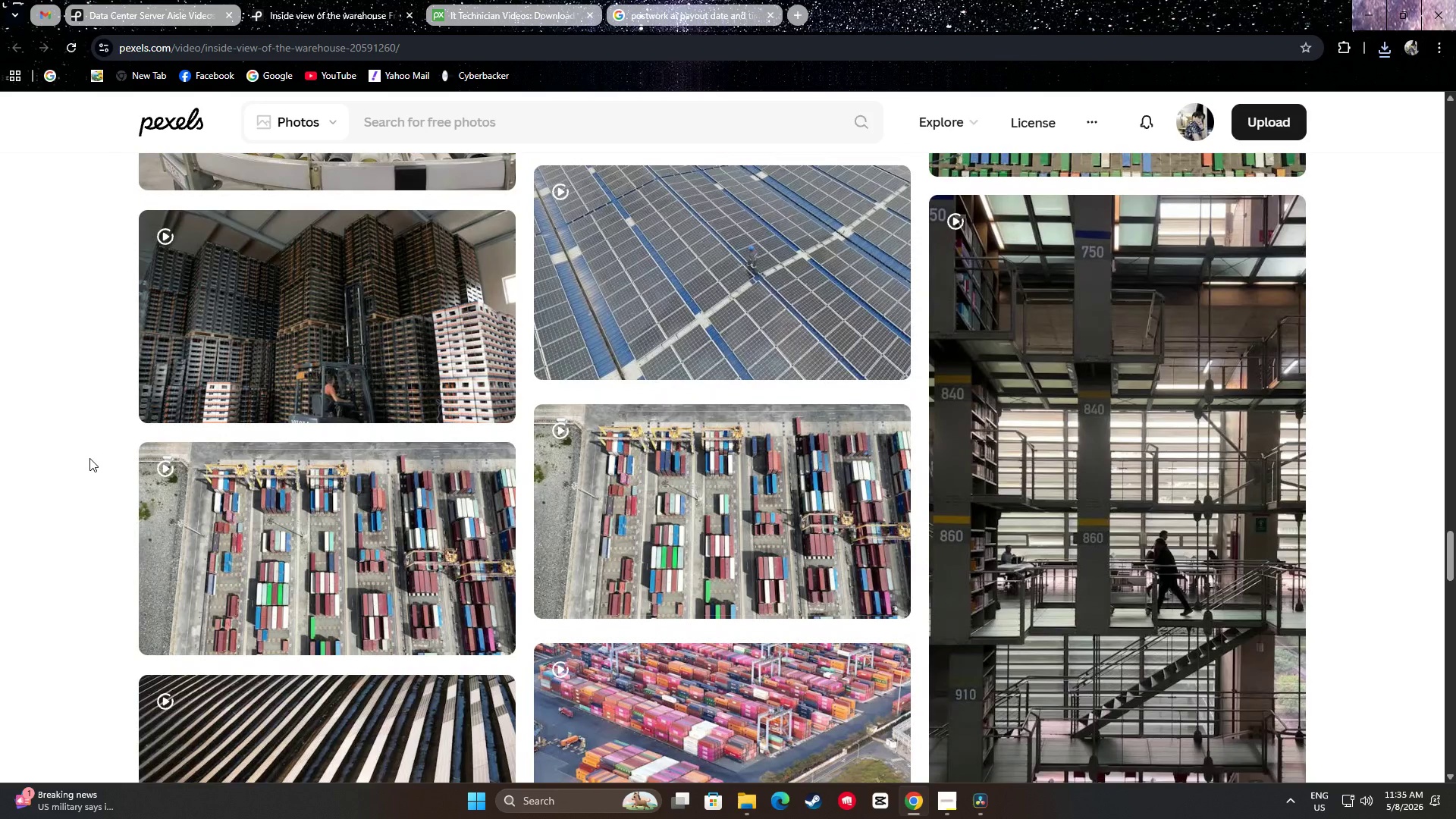 
scroll: coordinate [67, 439], scroll_direction: down, amount: 31.0
 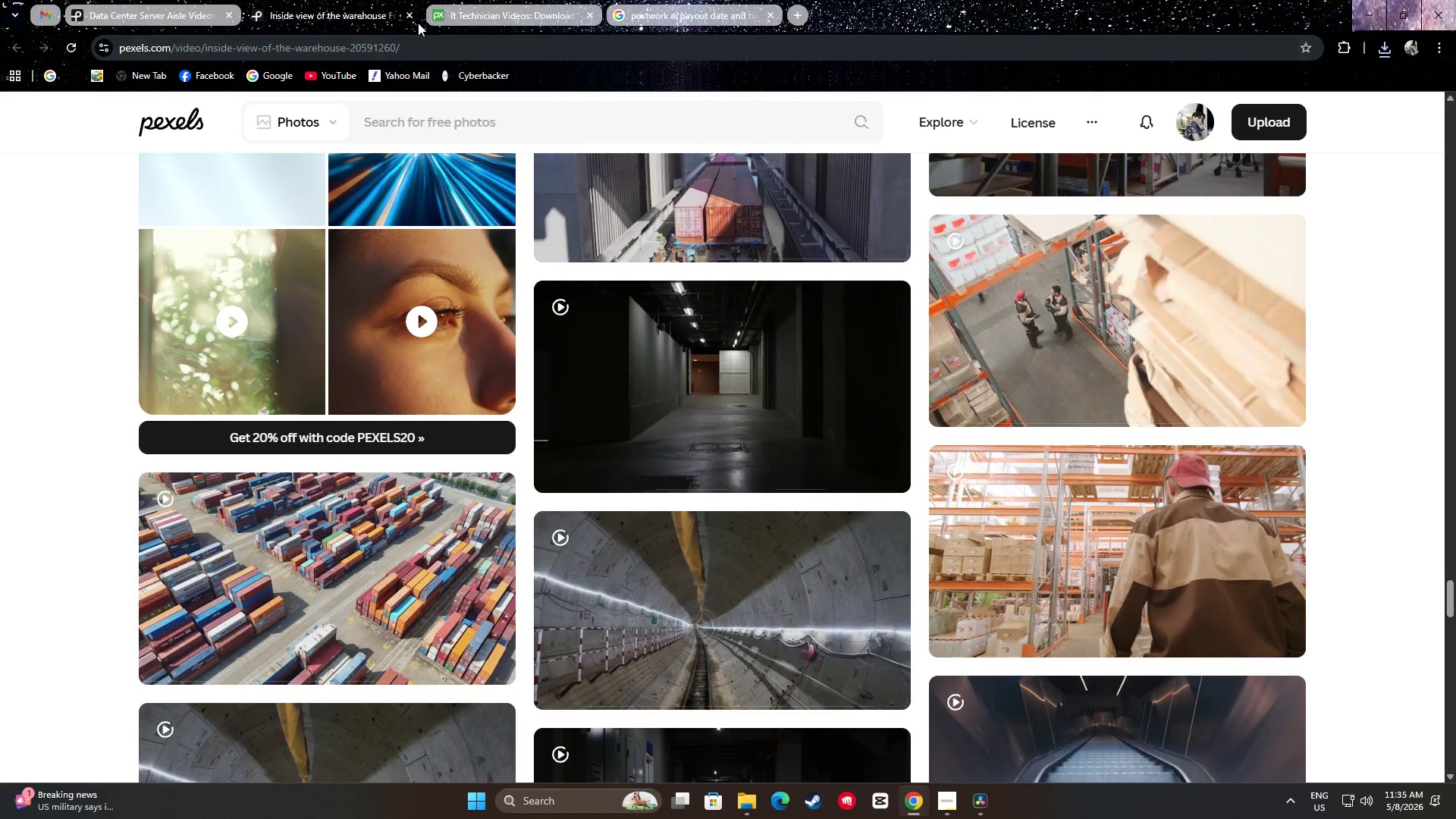 
left_click([411, 14])
 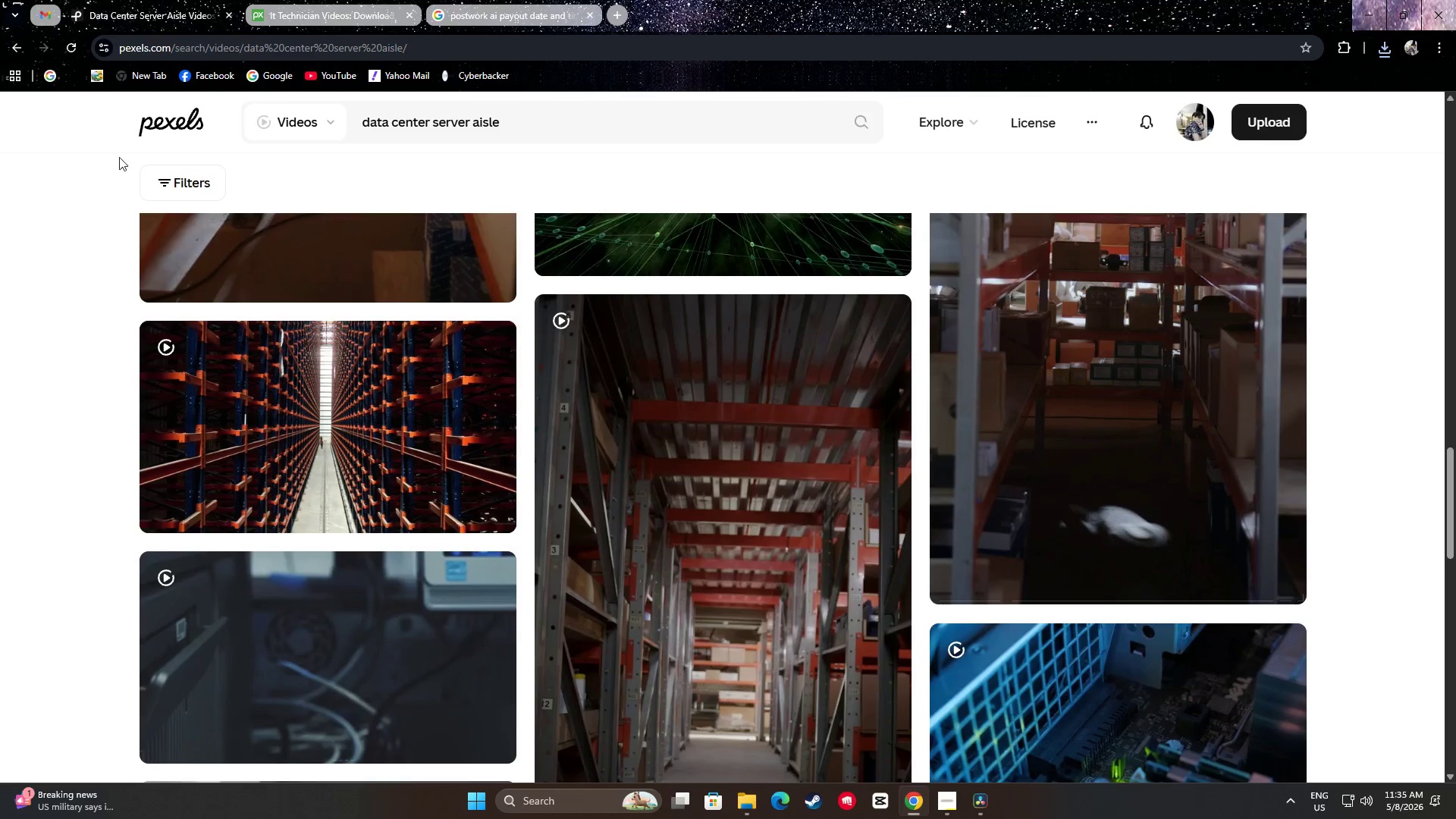 
scroll: coordinate [34, 396], scroll_direction: down, amount: 18.0
 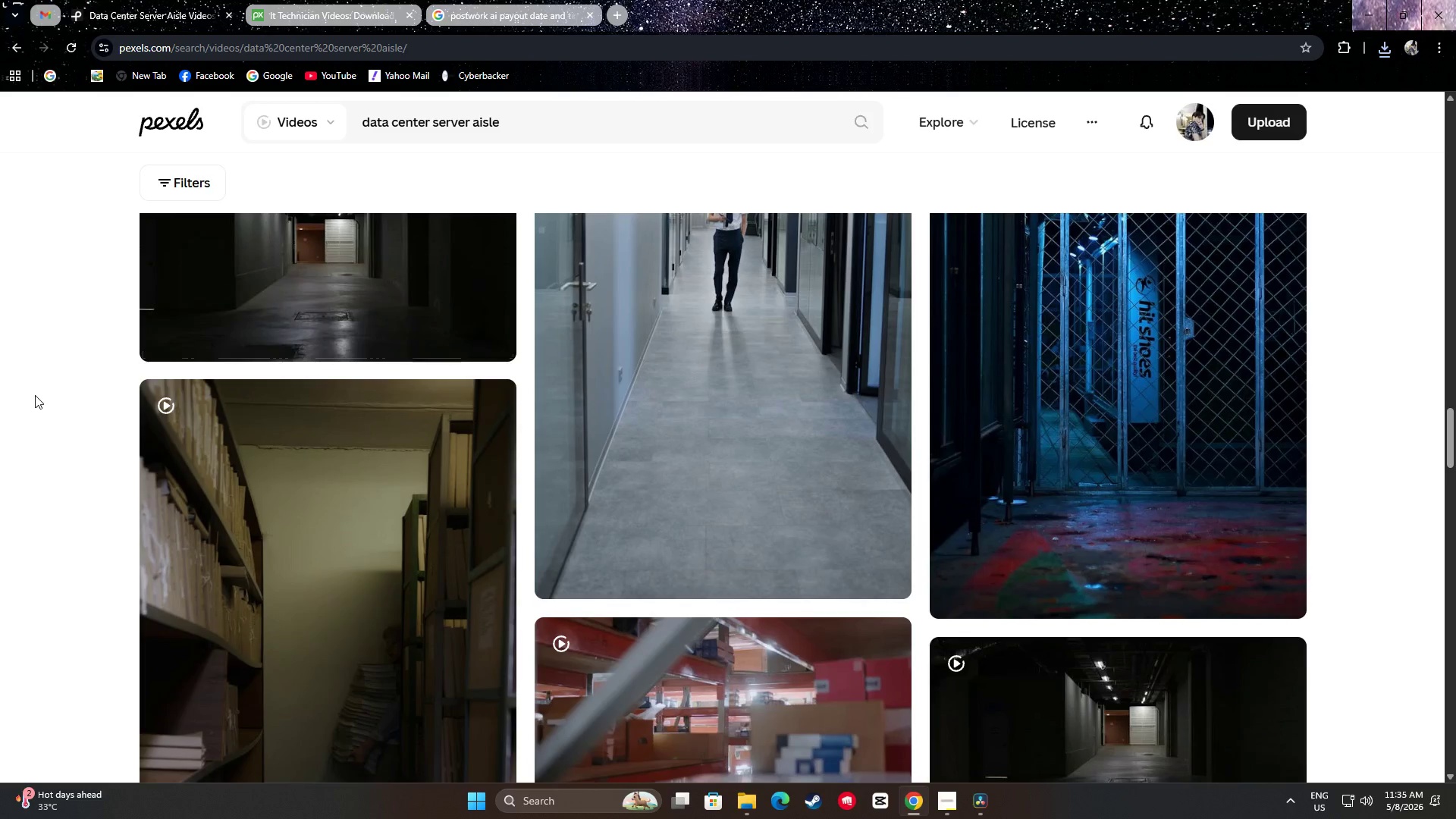 
scroll: coordinate [1238, 477], scroll_direction: up, amount: 2.0
 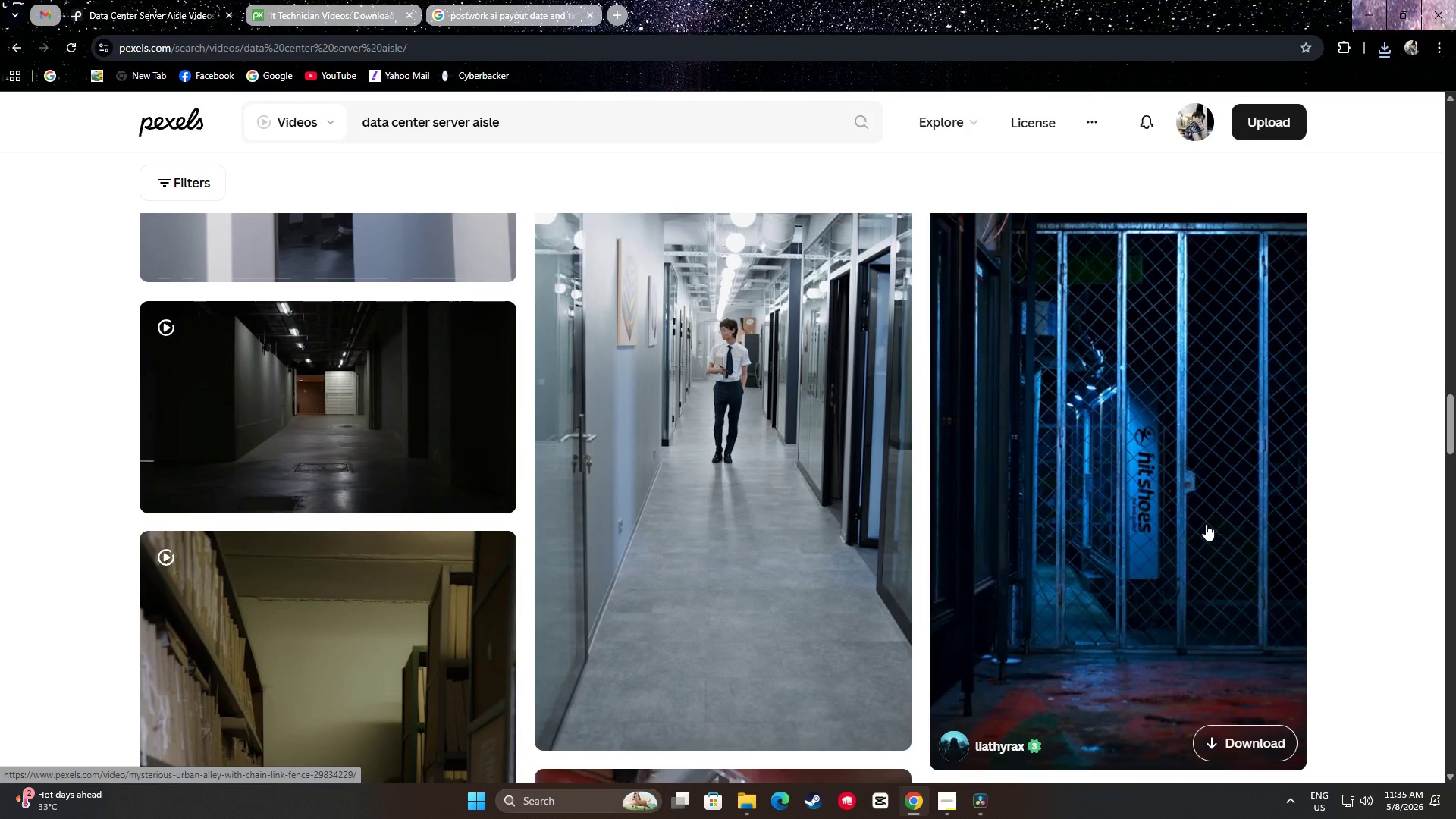 
wait(6.84)
 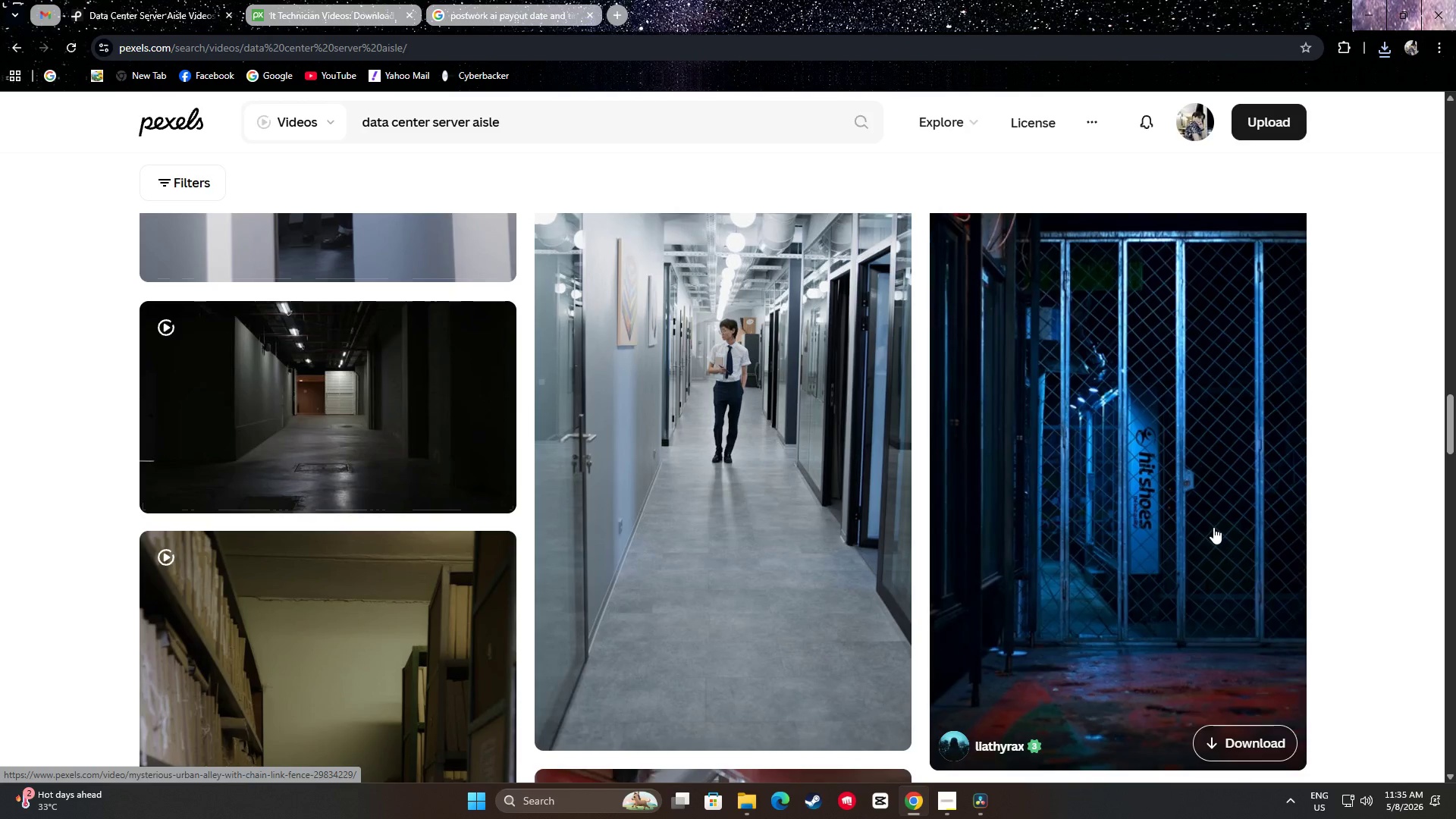 
scroll: coordinate [1227, 510], scroll_direction: down, amount: 2.0
 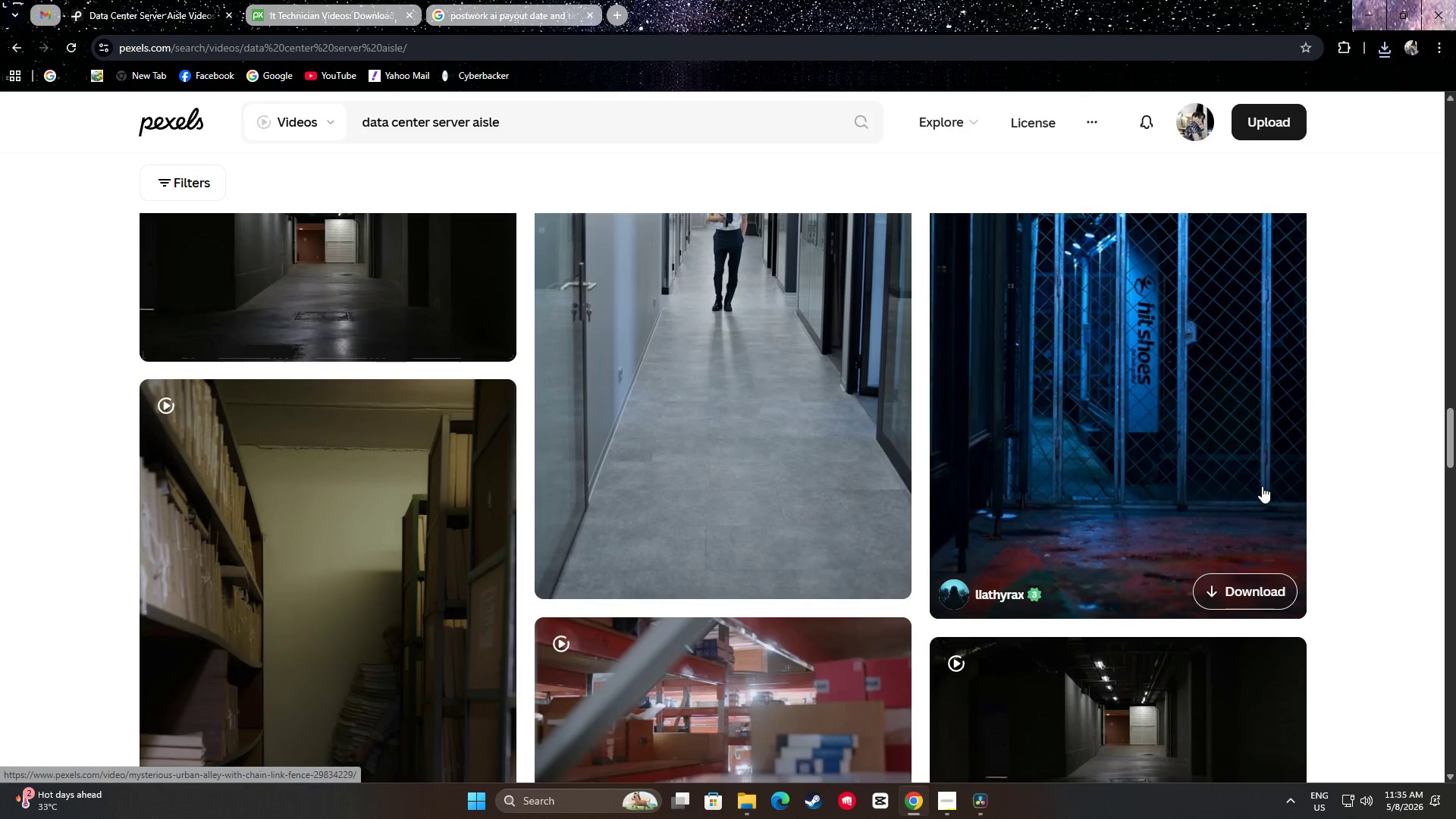 
scroll: coordinate [1245, 477], scroll_direction: up, amount: 3.0
 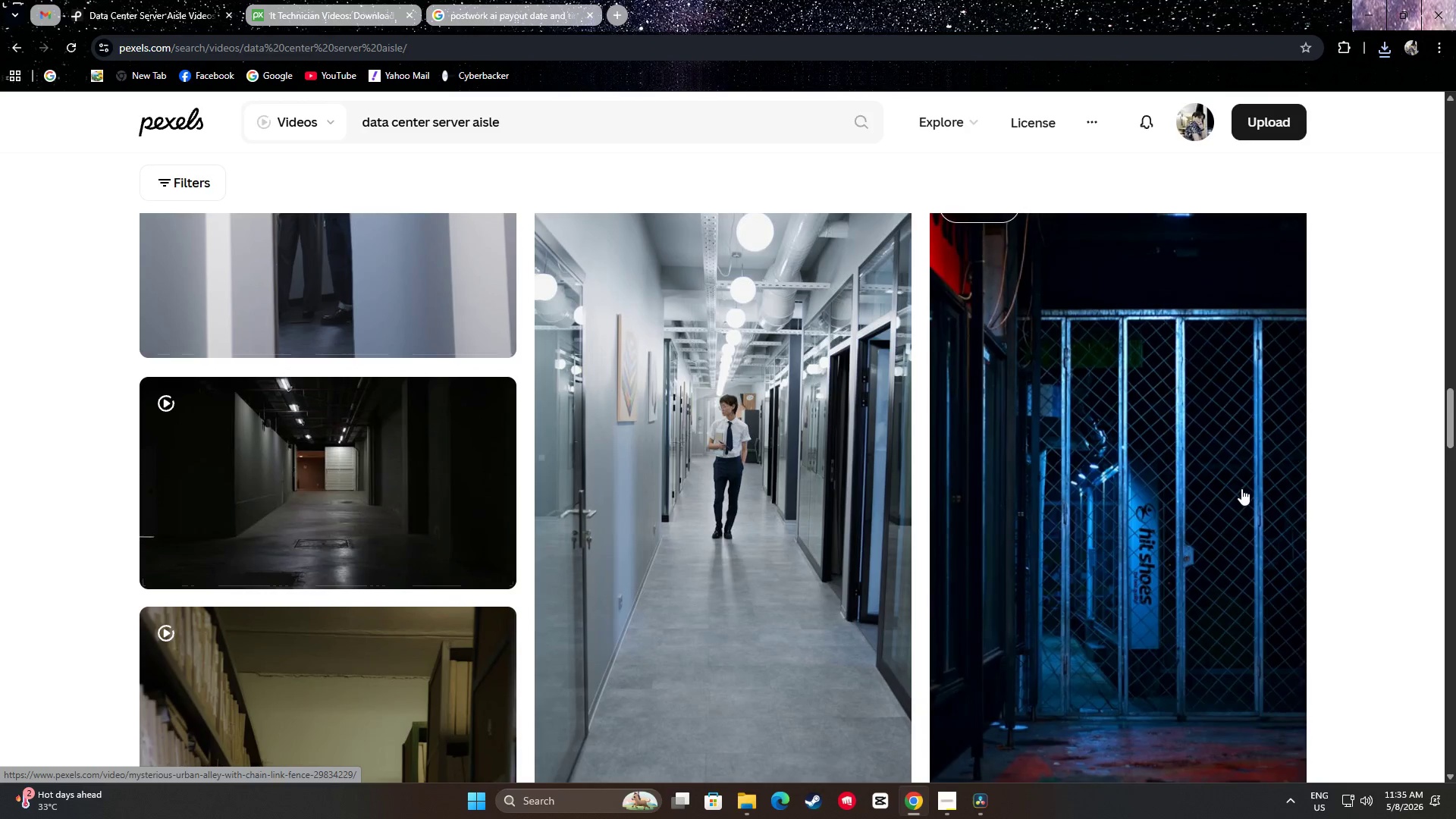 
scroll: coordinate [1376, 520], scroll_direction: down, amount: 29.0
 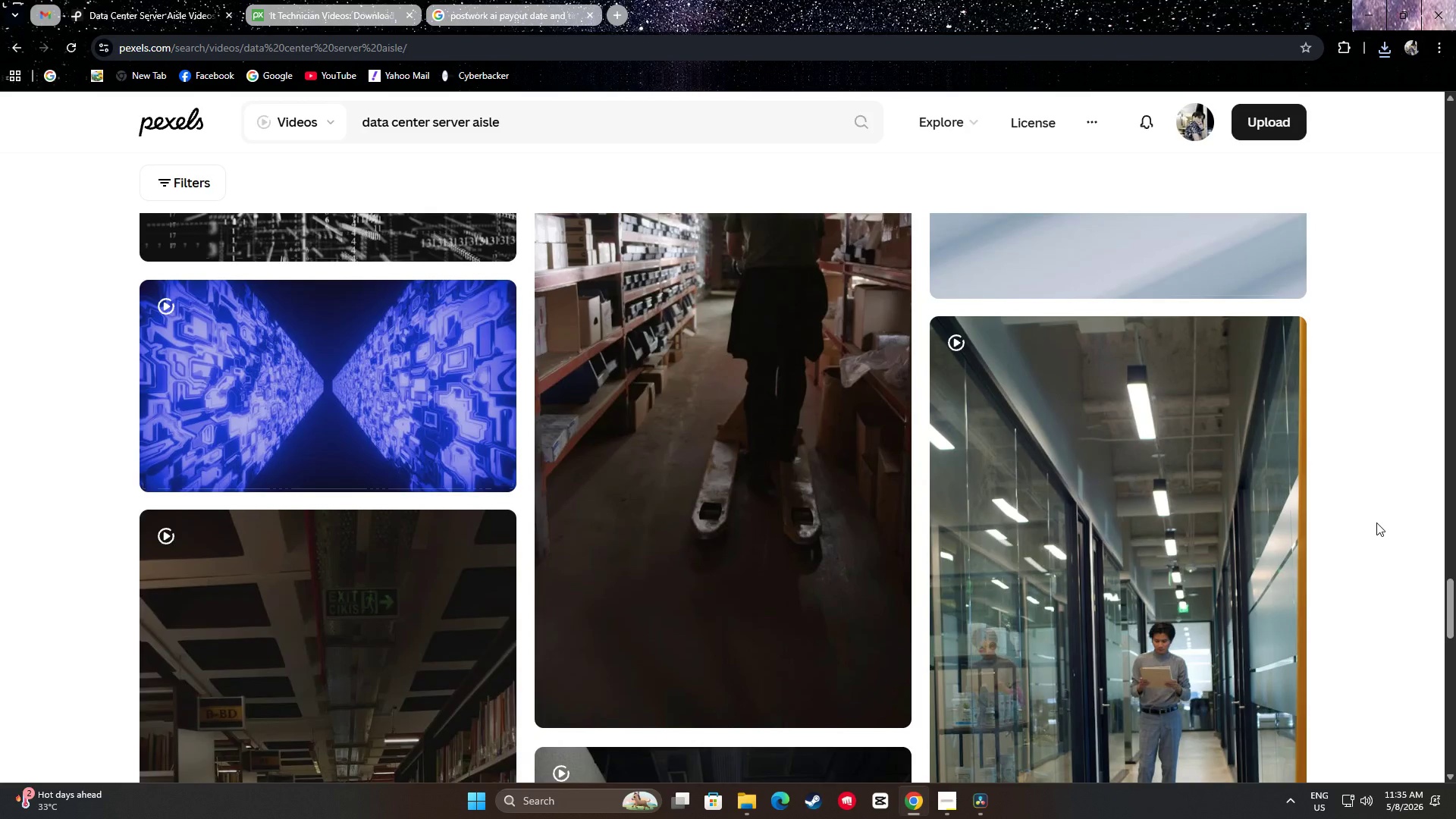 
scroll: coordinate [1395, 516], scroll_direction: down, amount: 22.0
 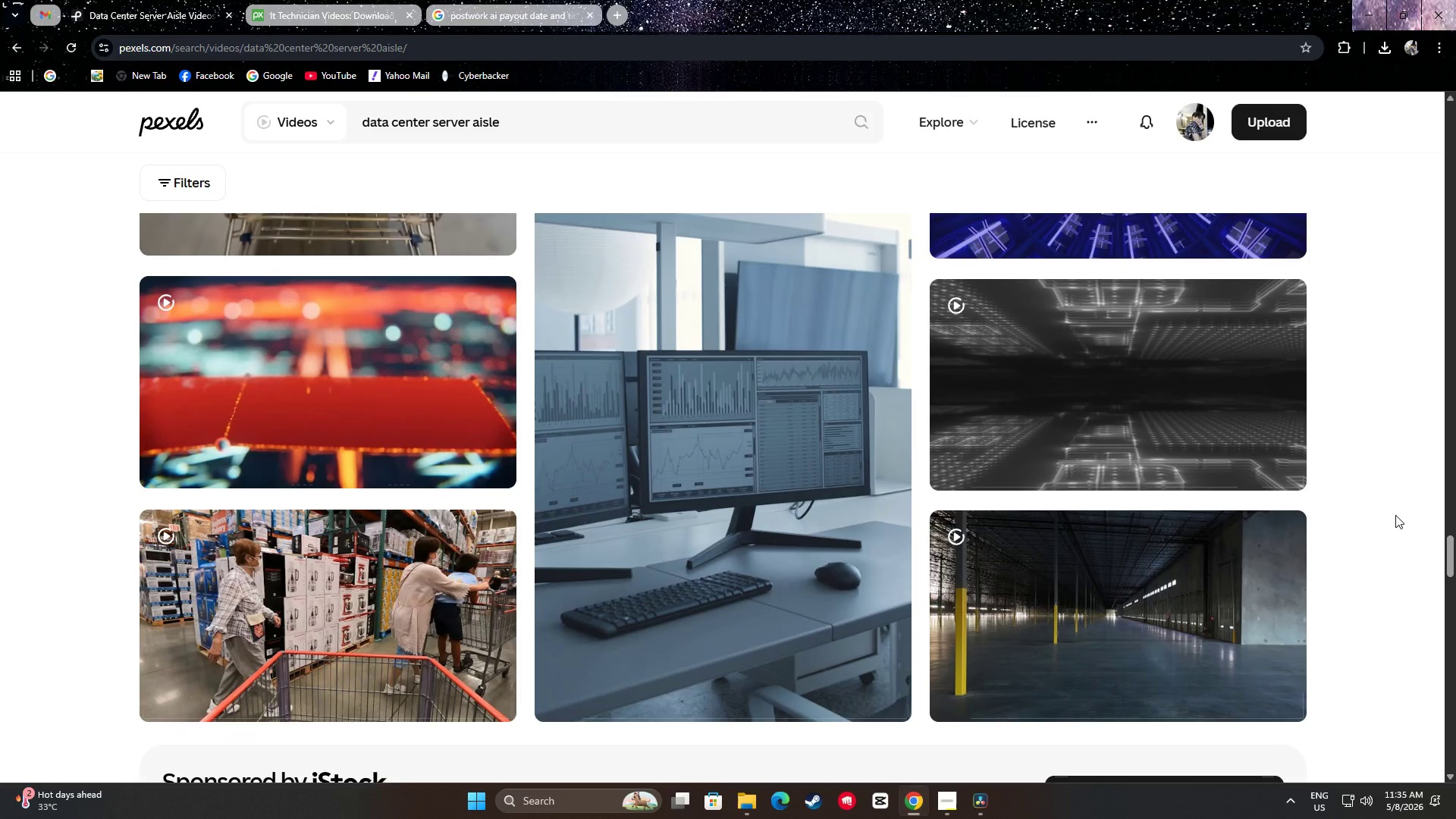 
scroll: coordinate [1366, 478], scroll_direction: down, amount: 57.0
 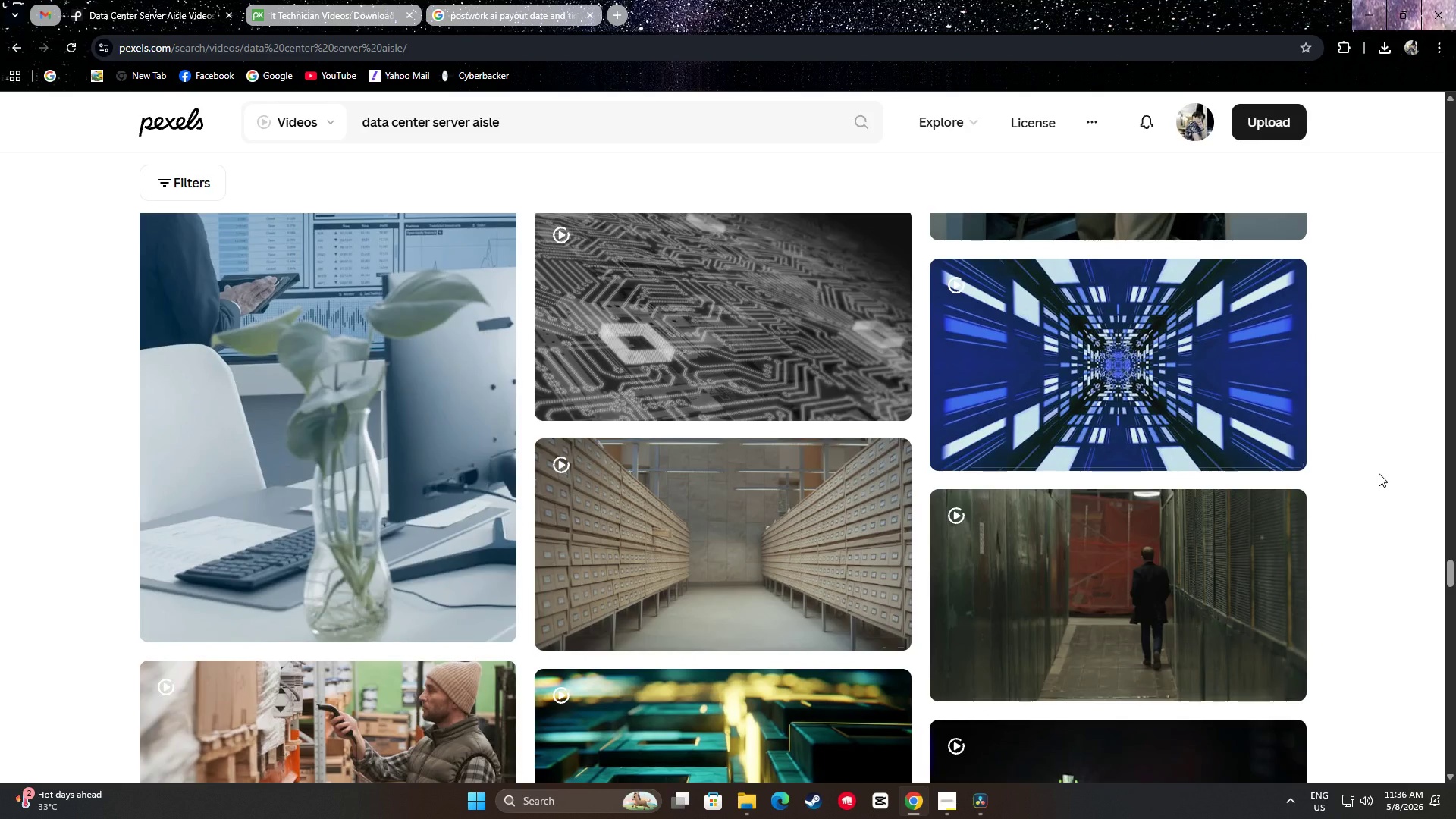 
scroll: coordinate [415, 356], scroll_direction: down, amount: 19.0
 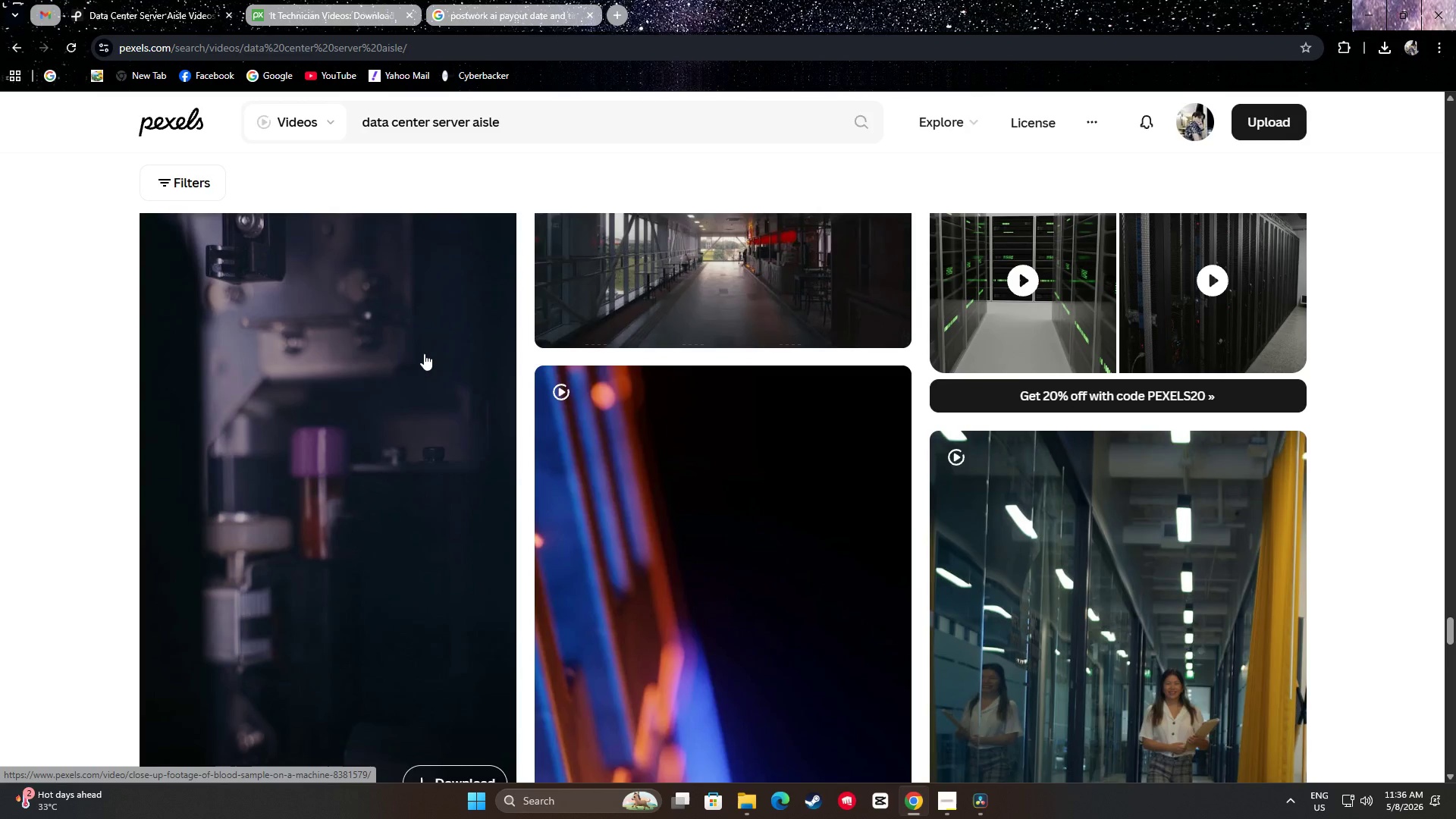 
scroll: coordinate [482, 347], scroll_direction: down, amount: 35.0
 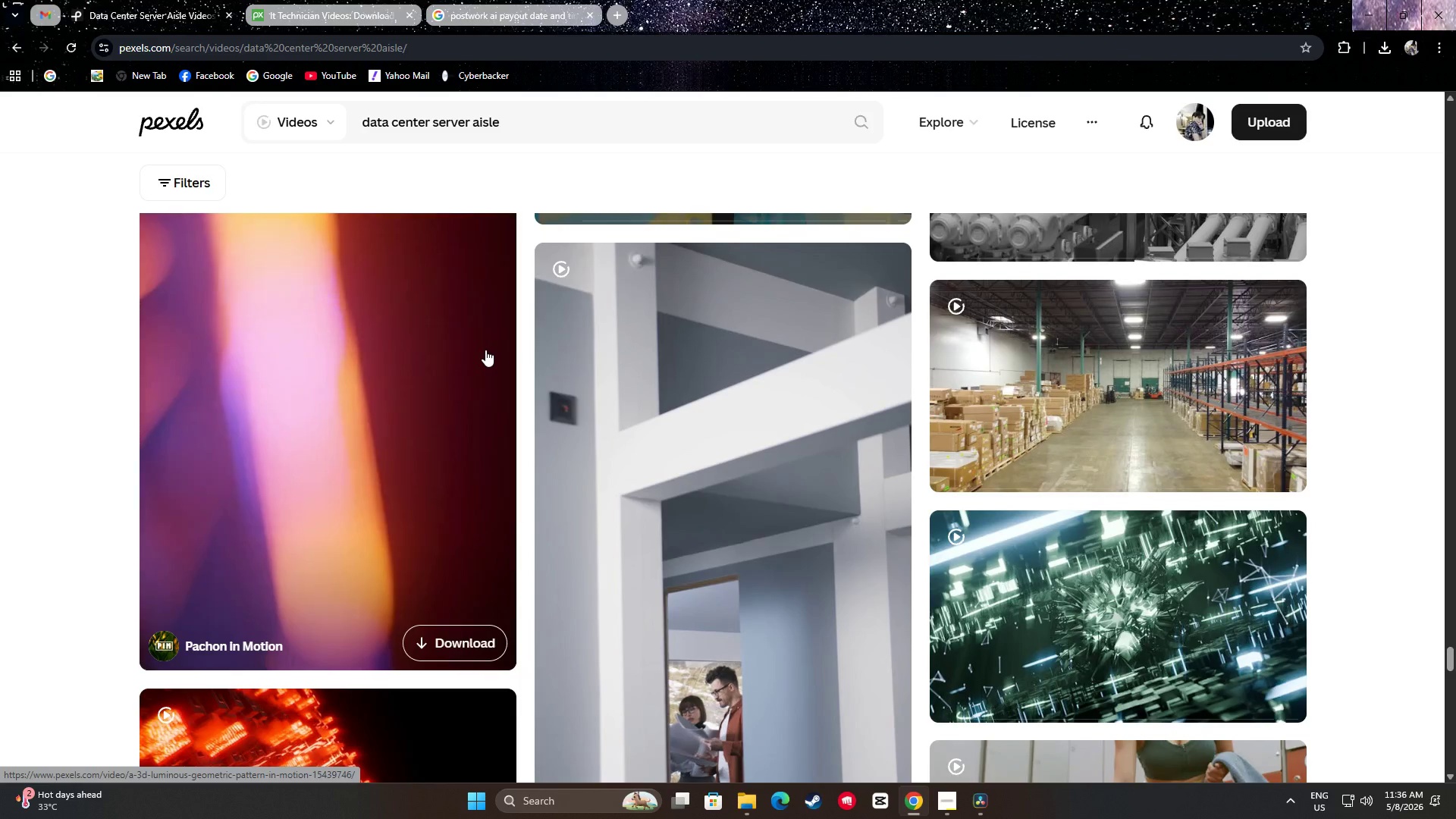 
scroll: coordinate [491, 344], scroll_direction: down, amount: 32.0
 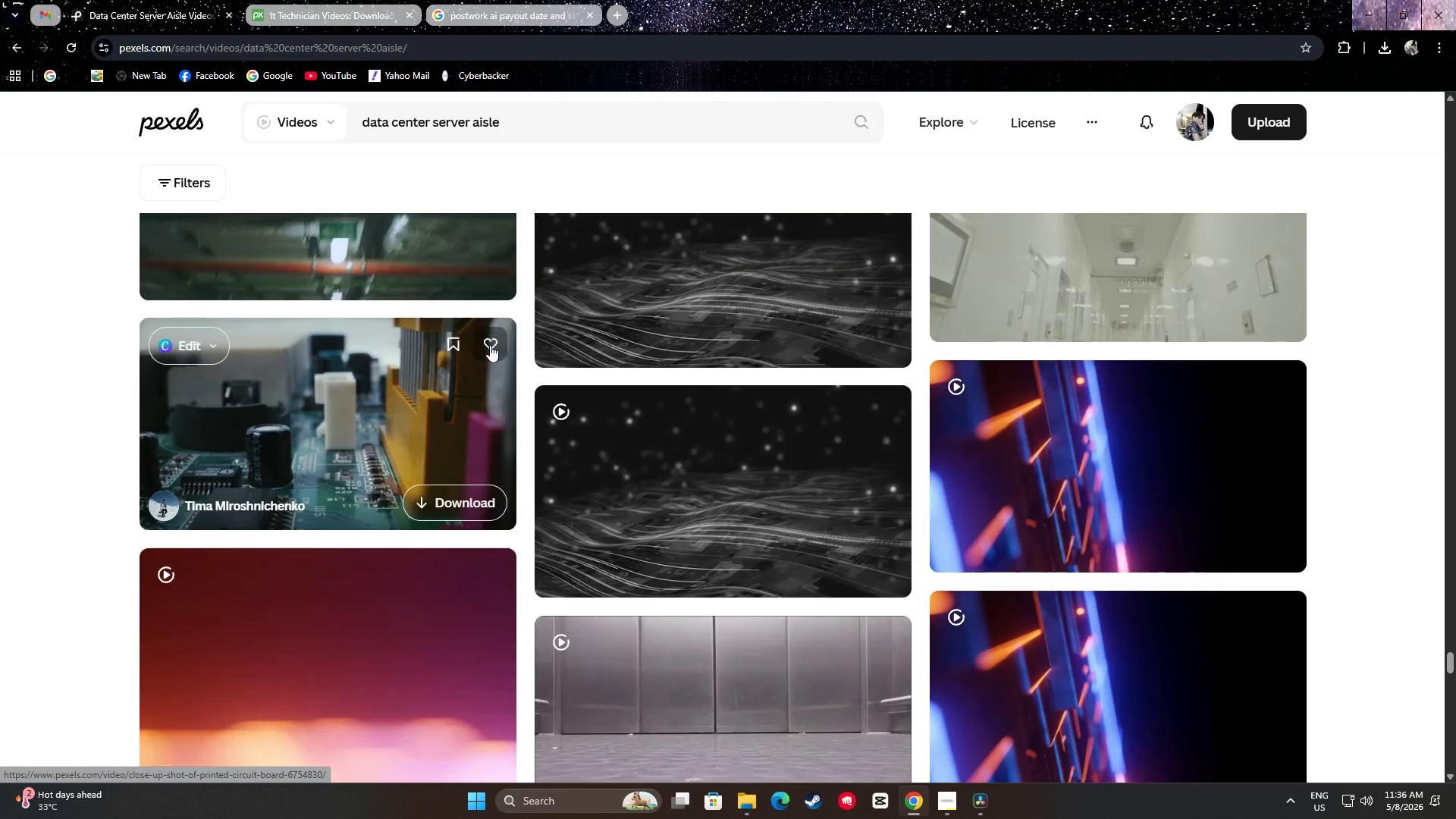 
scroll: coordinate [492, 354], scroll_direction: up, amount: 2.0
 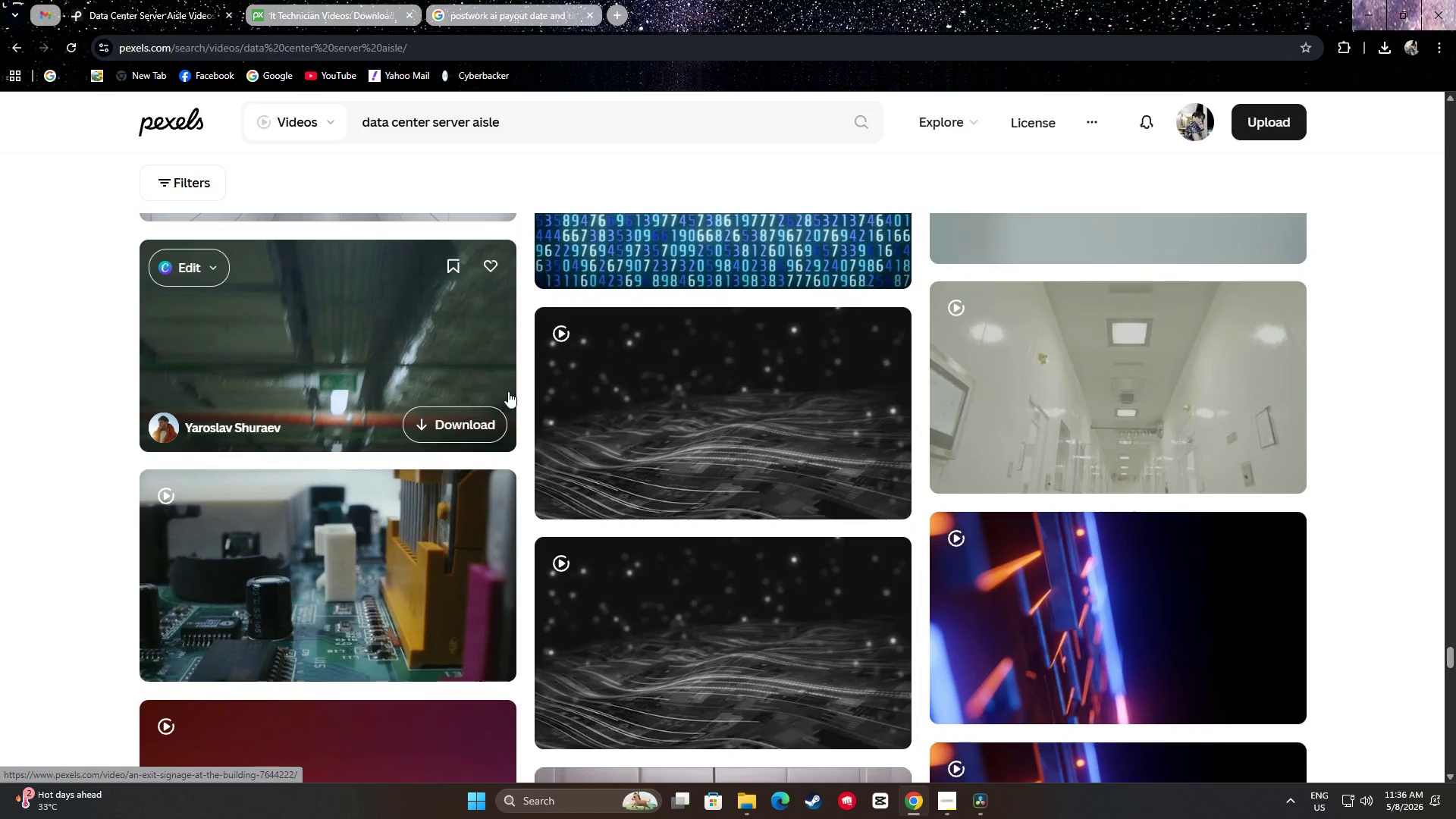 
scroll: coordinate [802, 400], scroll_direction: down, amount: 43.0
 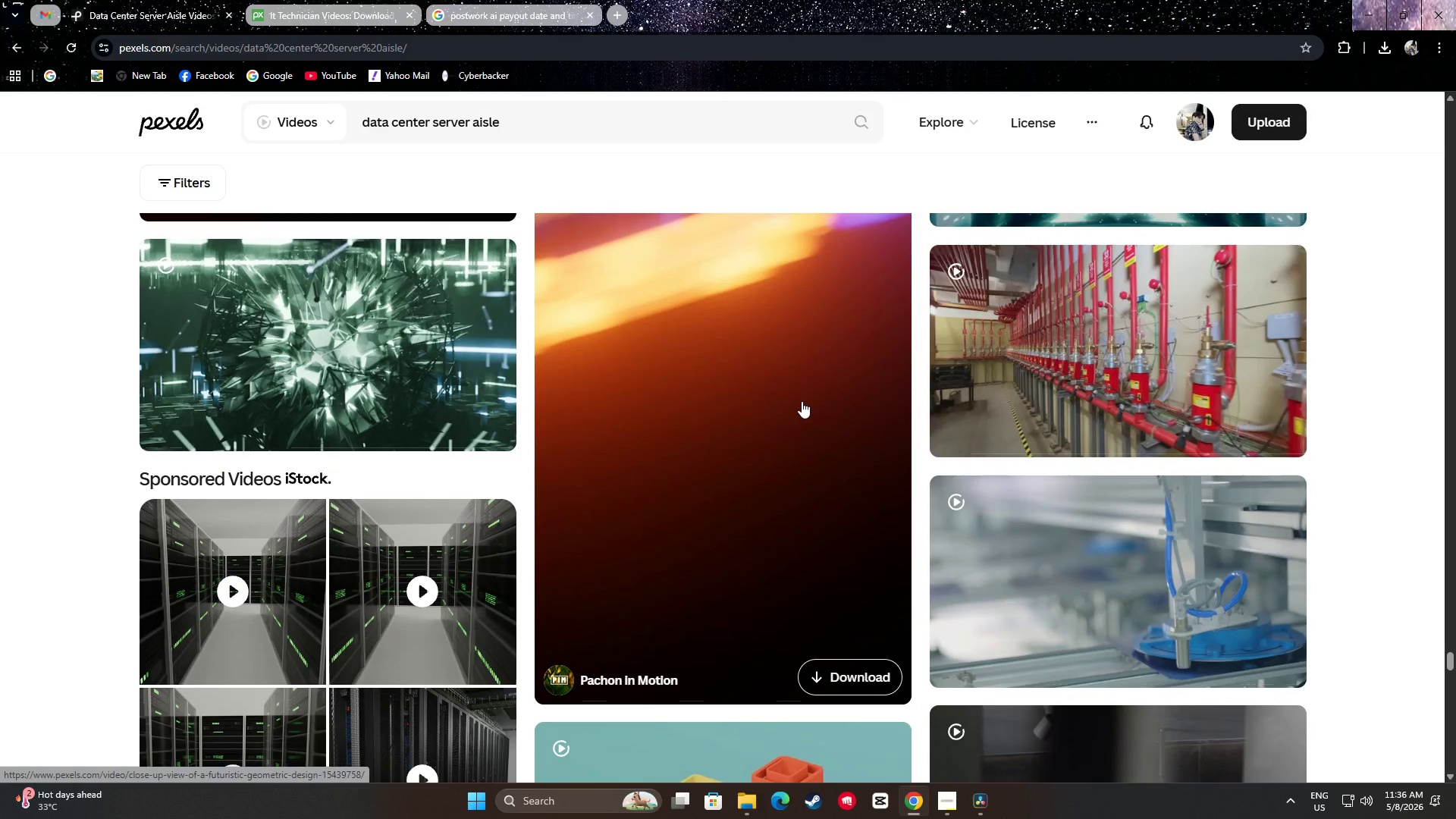 
scroll: coordinate [804, 404], scroll_direction: down, amount: 26.0
 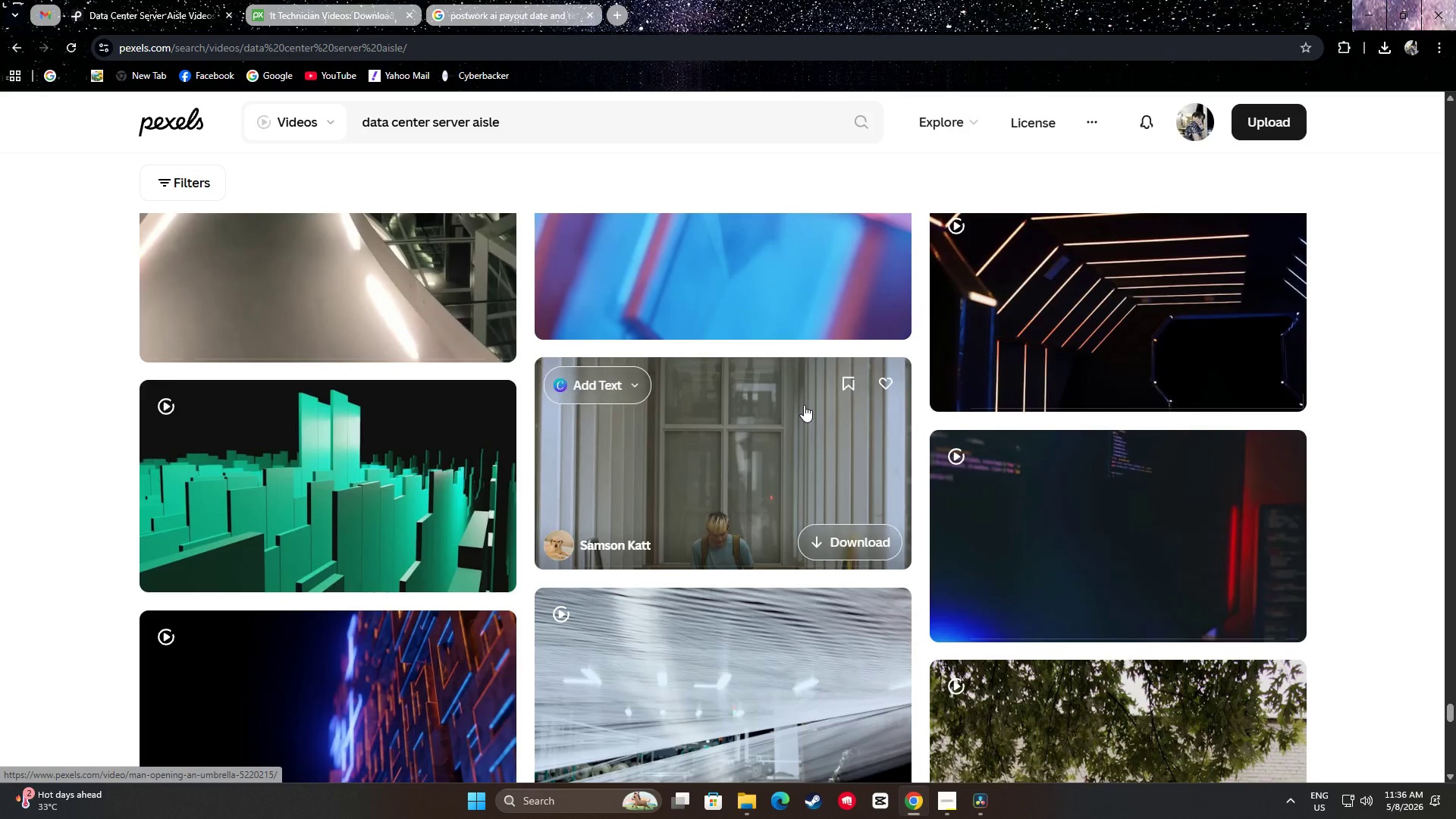 
scroll: coordinate [773, 413], scroll_direction: down, amount: 17.0
 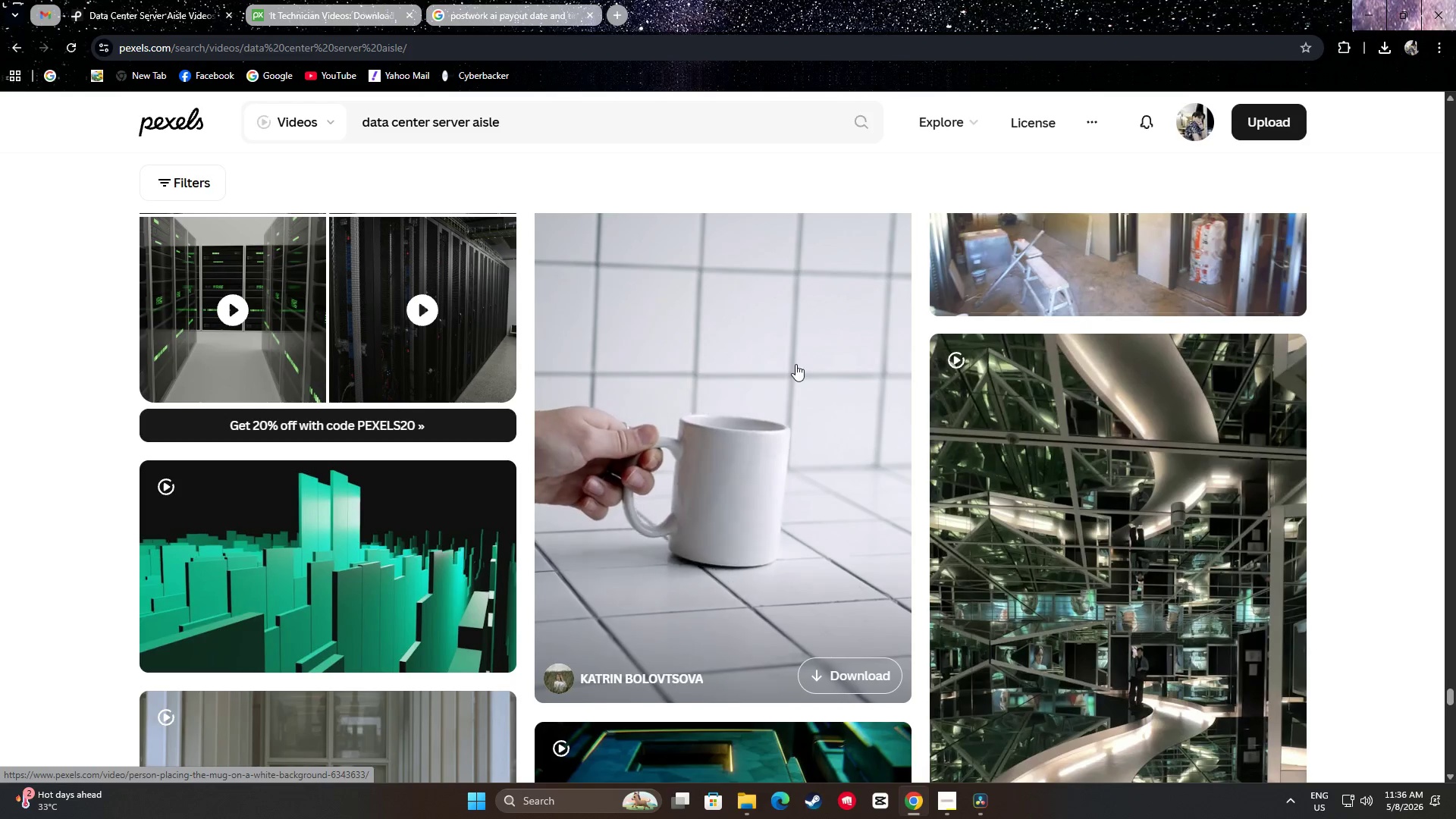 
wait(5.24)
 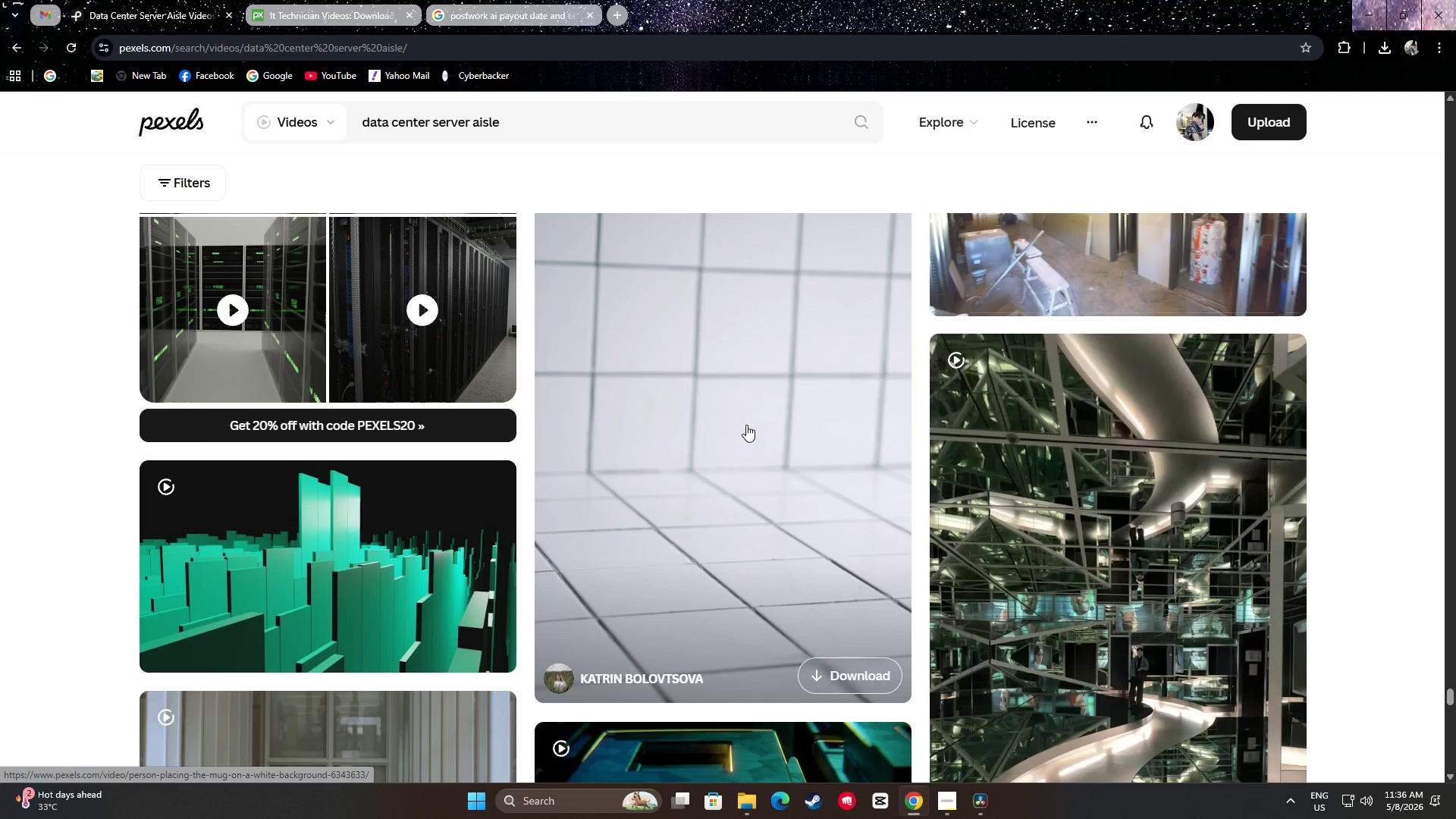 
scroll: coordinate [1401, 400], scroll_direction: down, amount: 16.0
 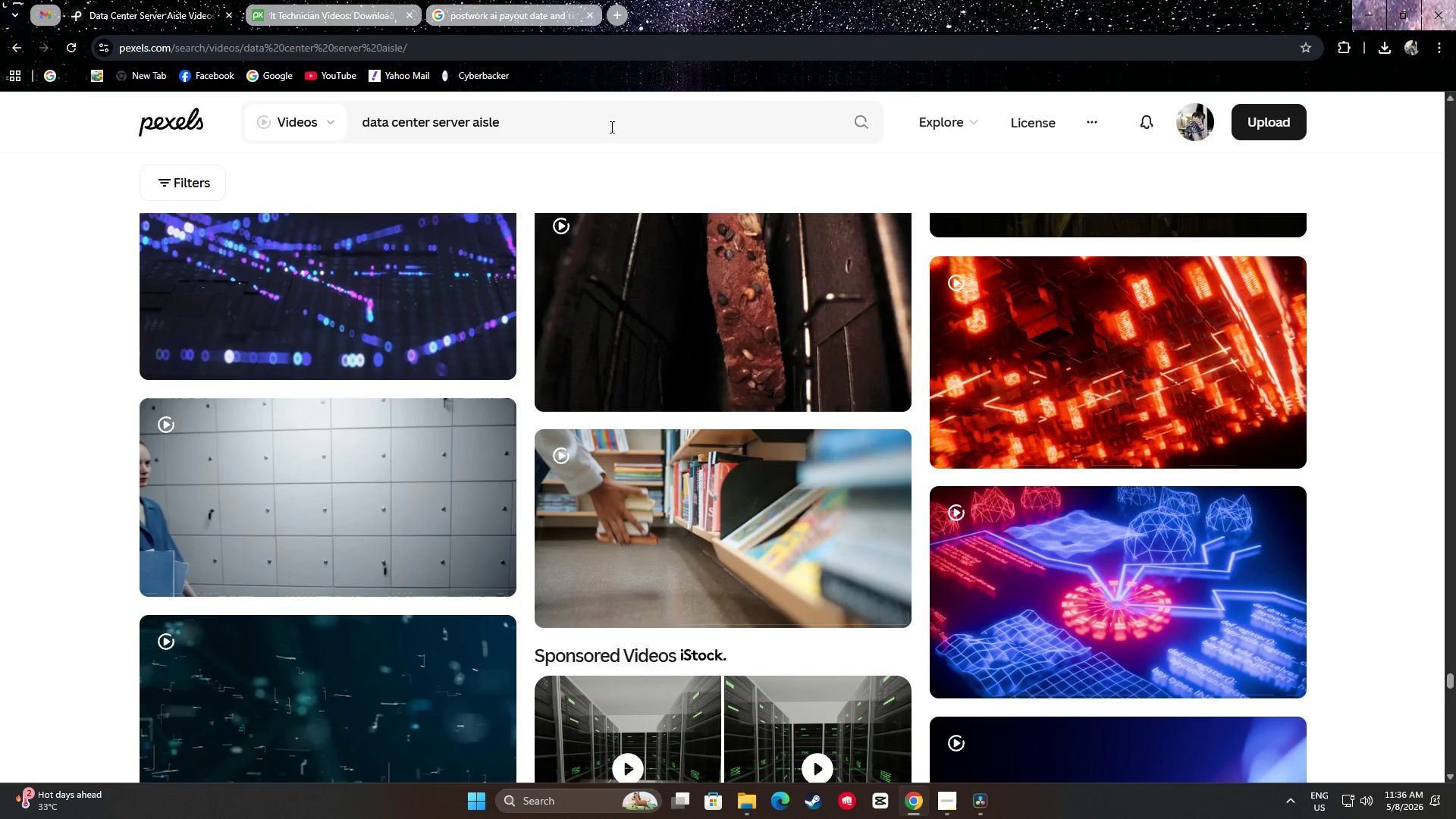 
left_click_drag(start_coordinate=[539, 120], to_coordinate=[428, 119])
 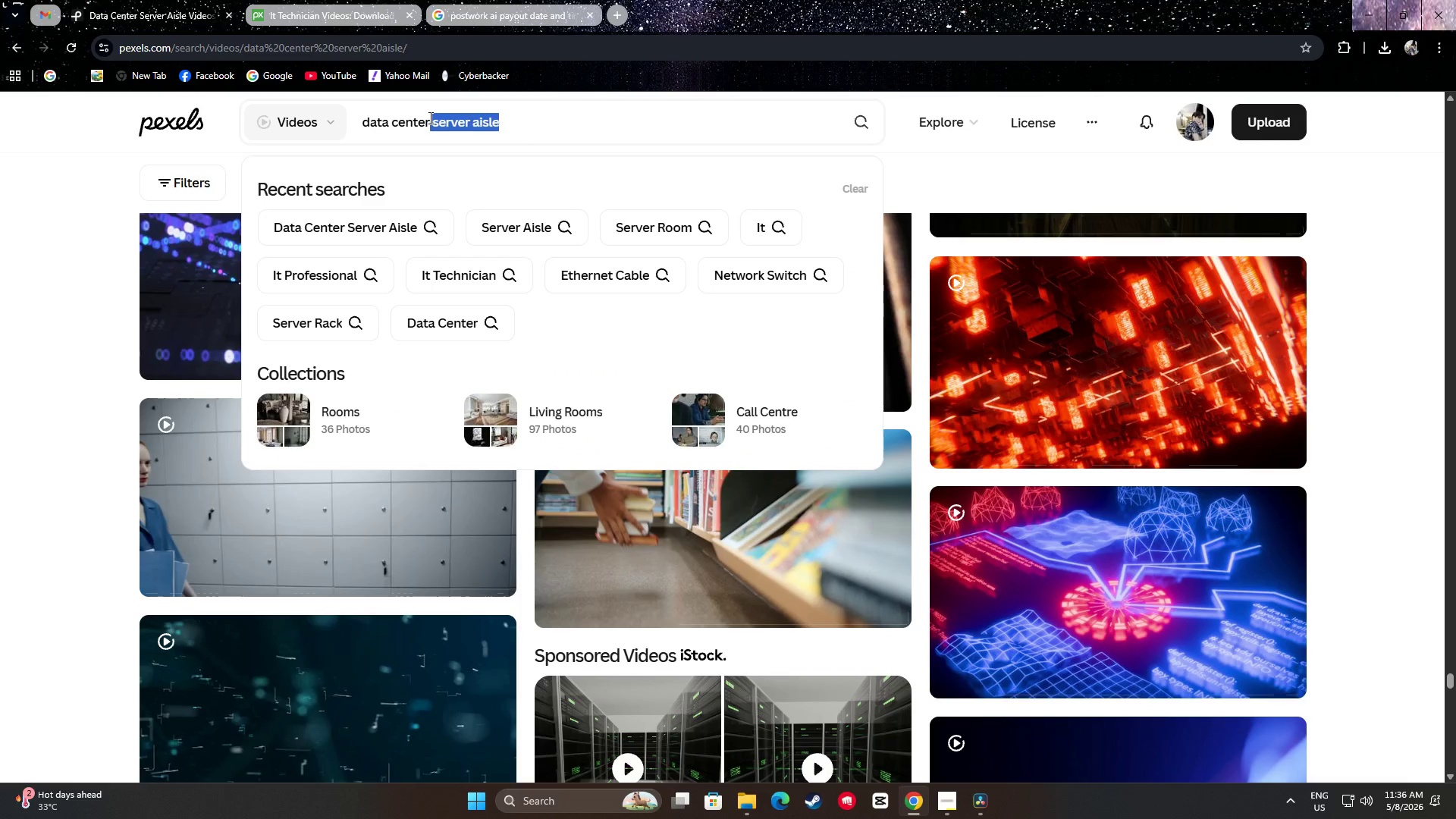 
key(Backspace)
 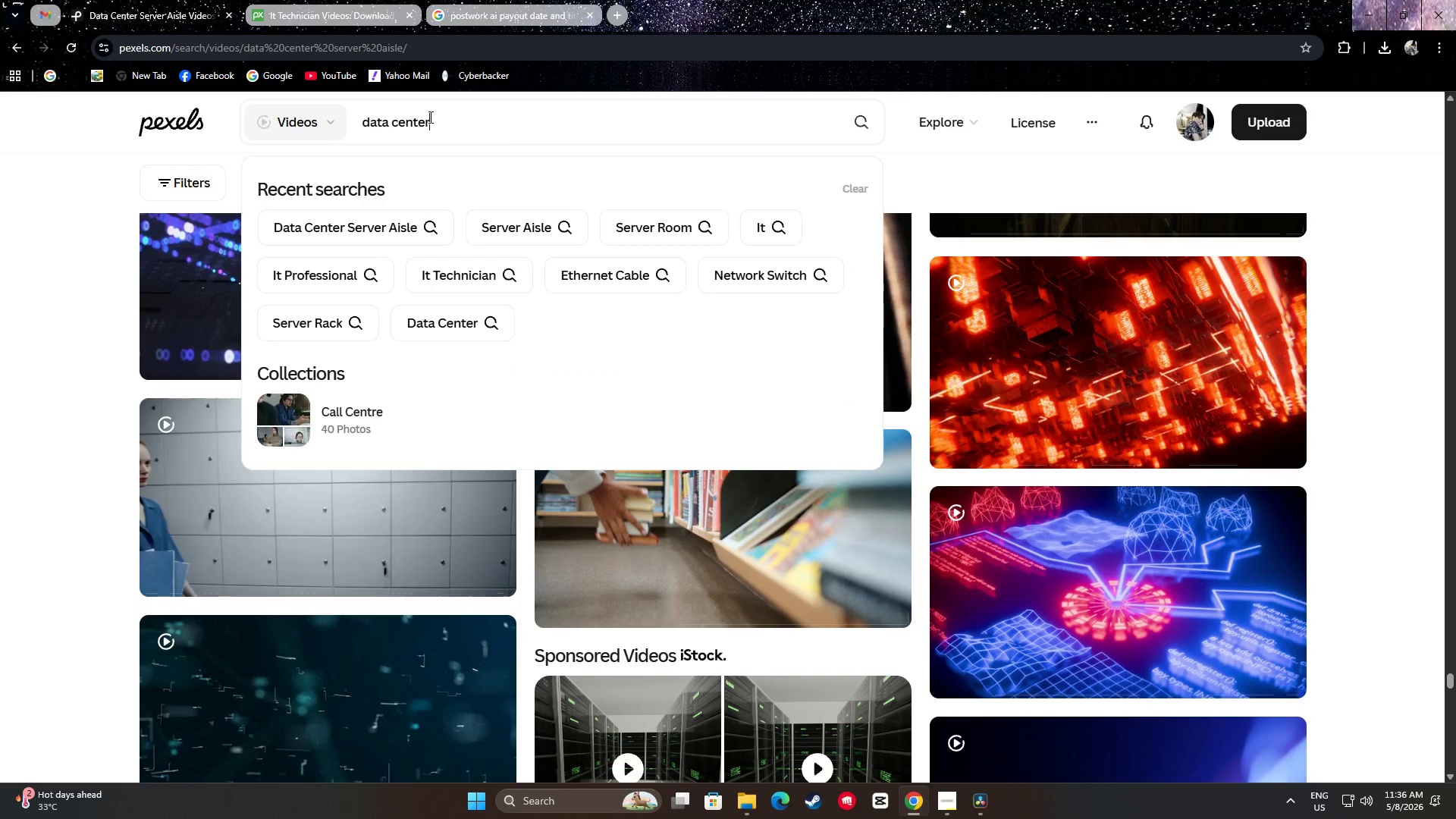 
key(NumpadEnter)
 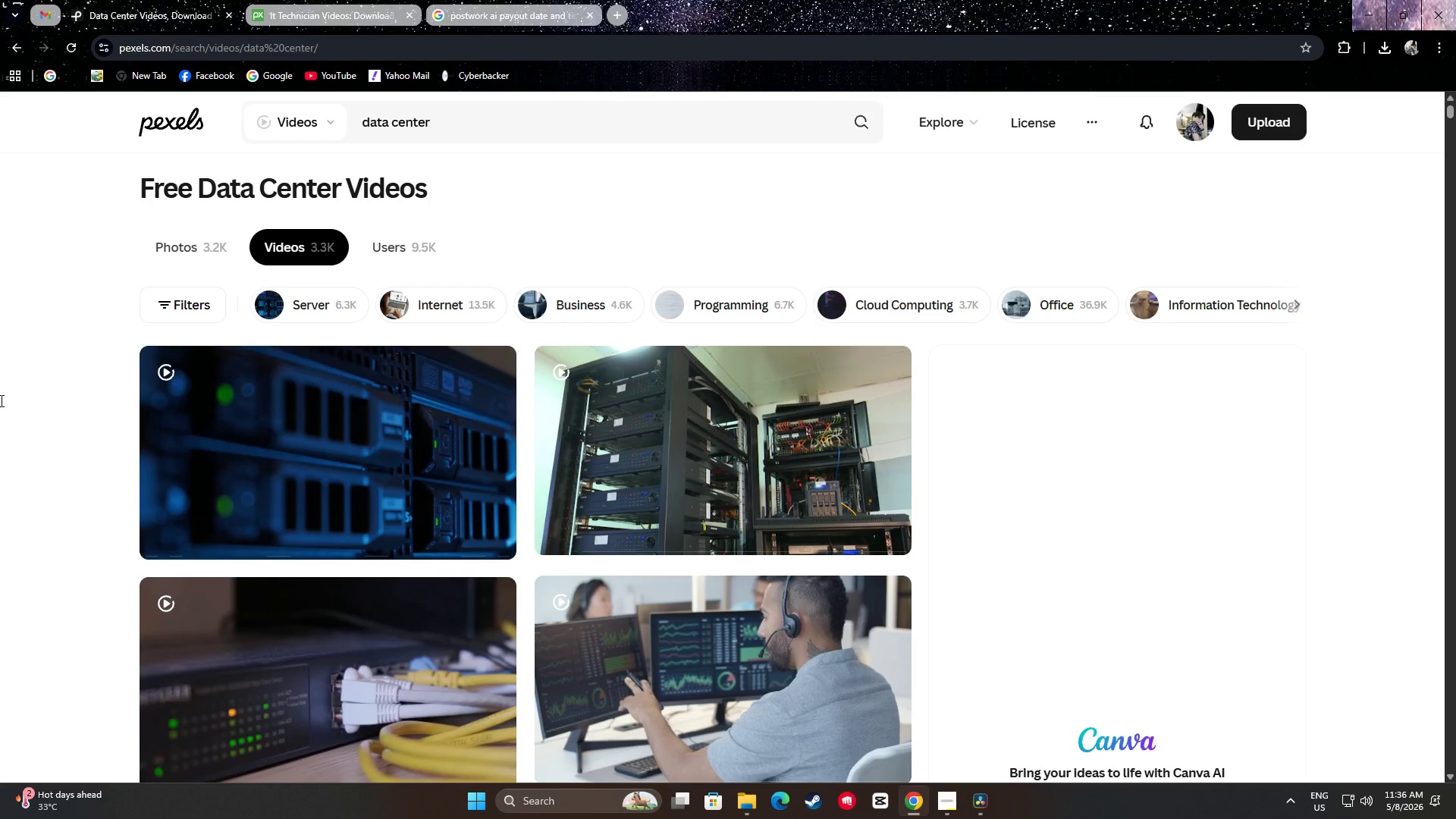 
scroll: coordinate [20, 466], scroll_direction: down, amount: 2.0
 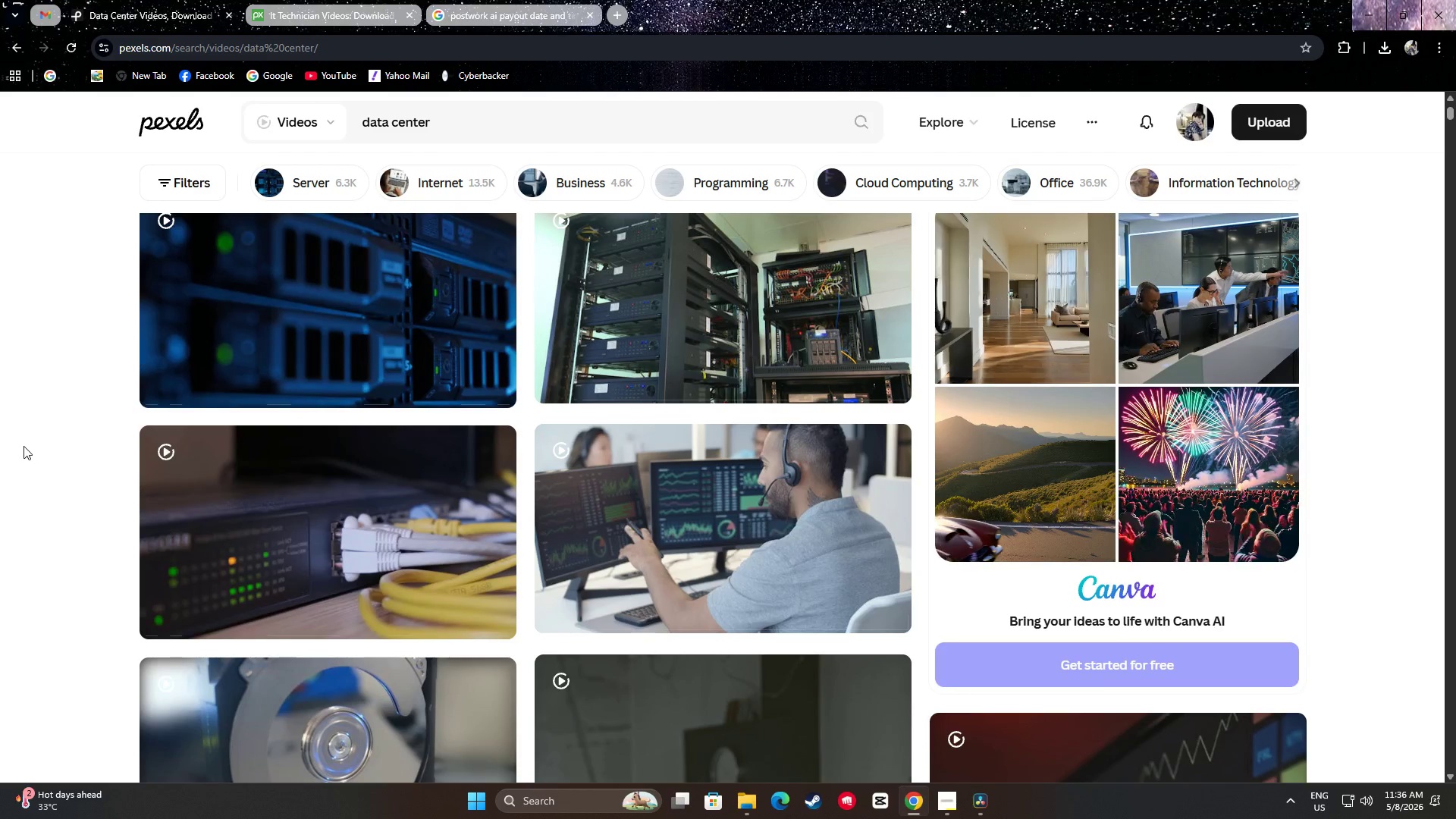 
scroll: coordinate [19, 441], scroll_direction: up, amount: 1.0
 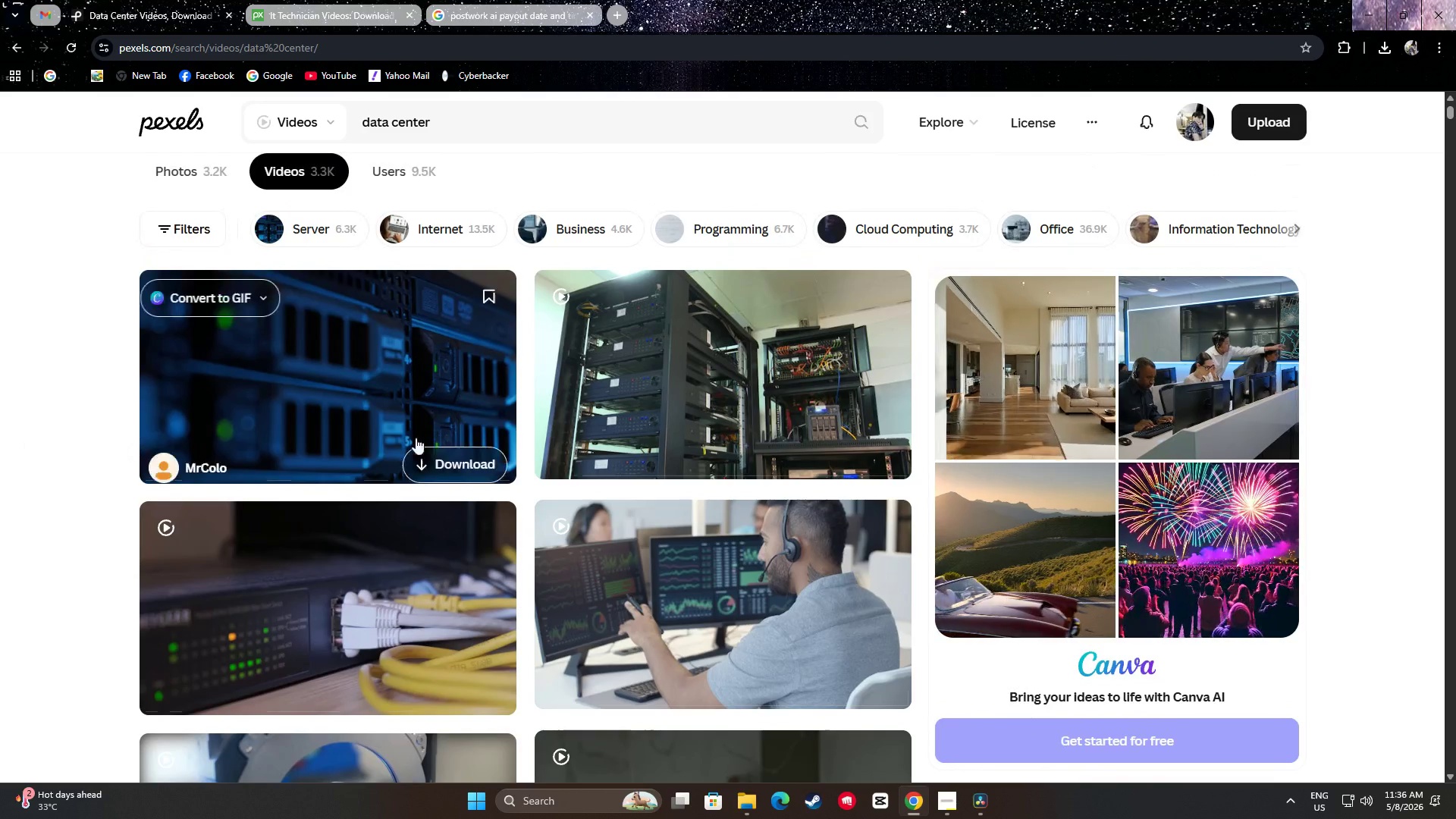 
mouse_move([736, 391])
 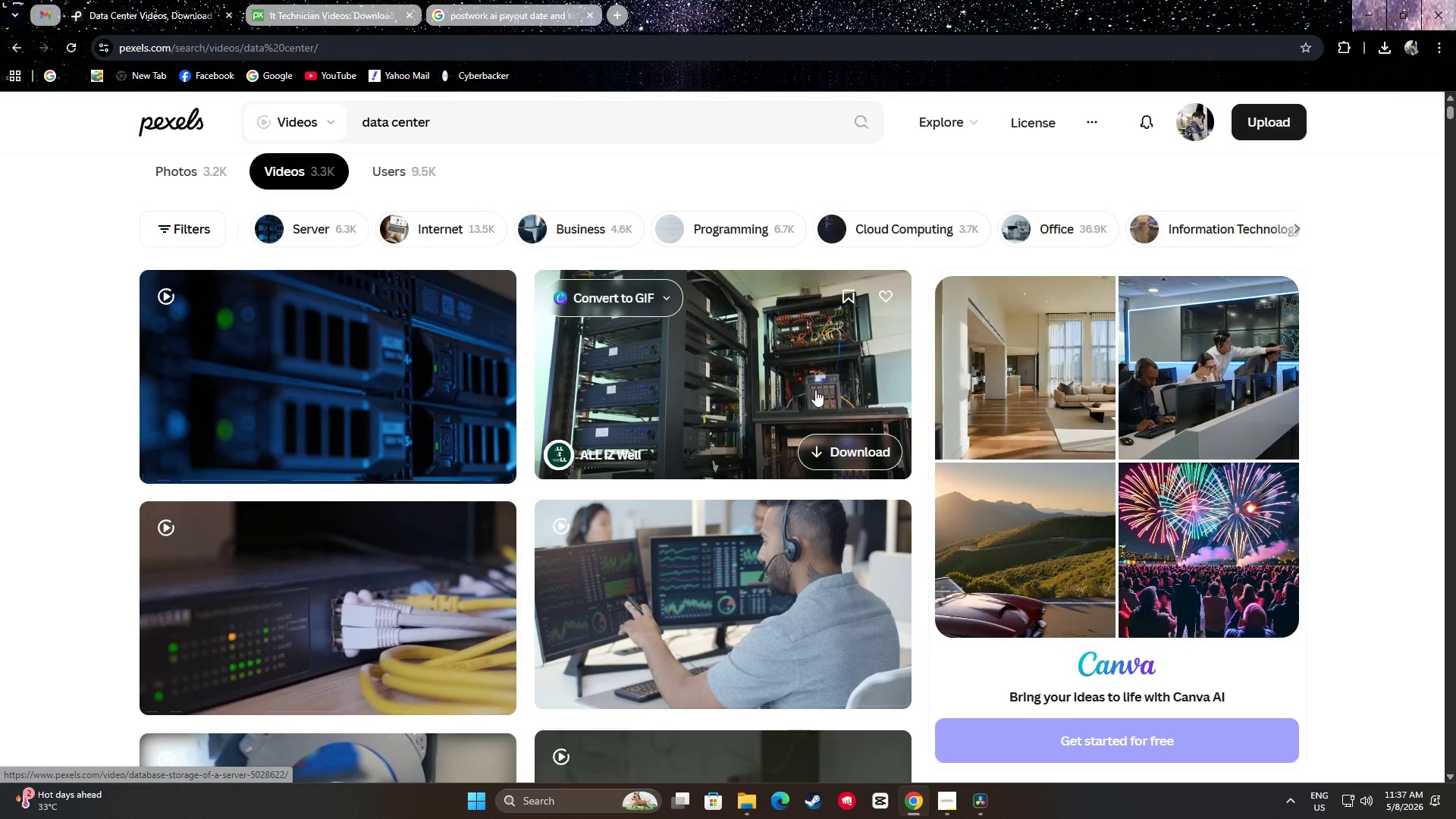 
wait(11.31)
 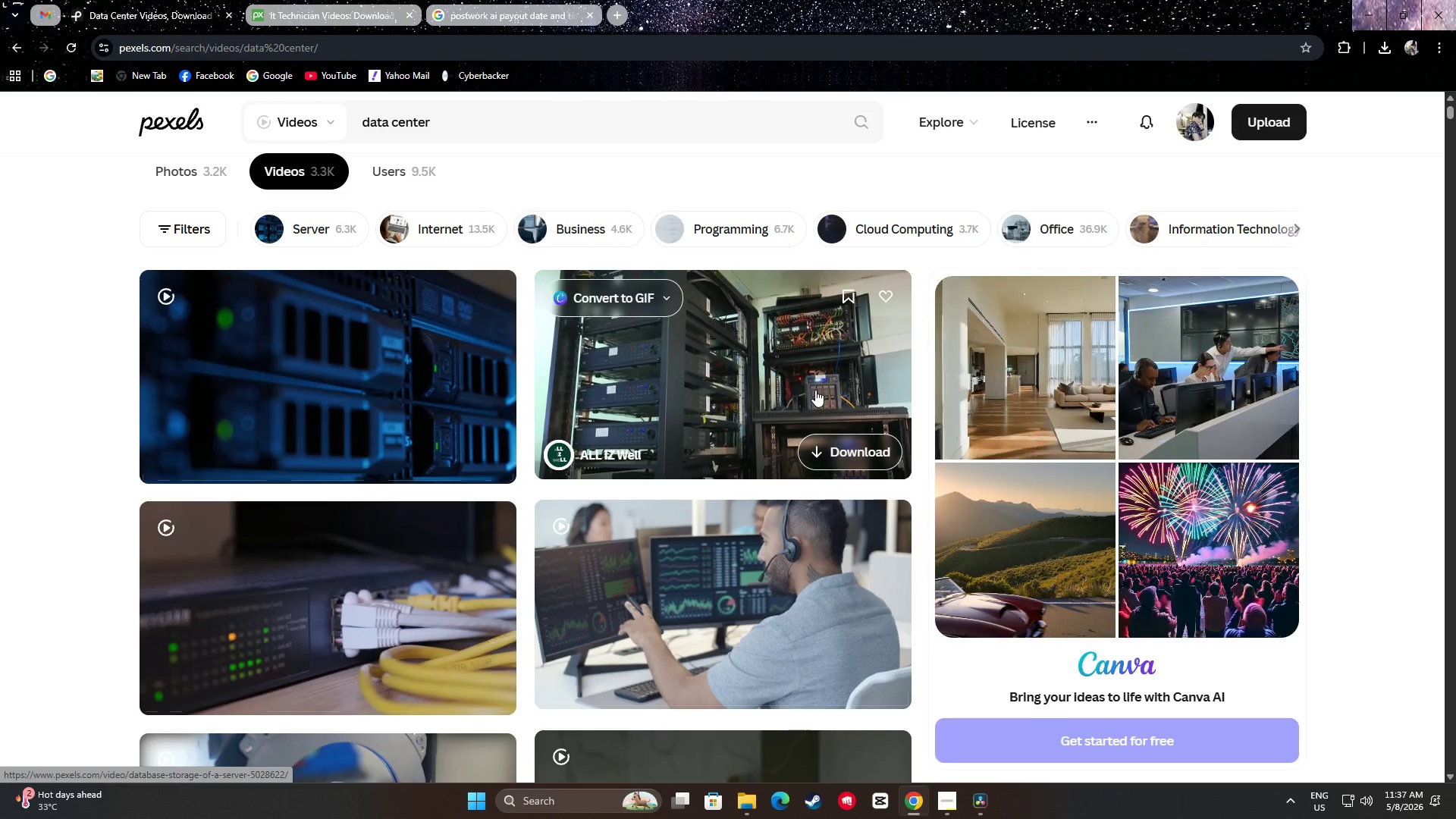 
scroll: coordinate [129, 392], scroll_direction: down, amount: 12.0
 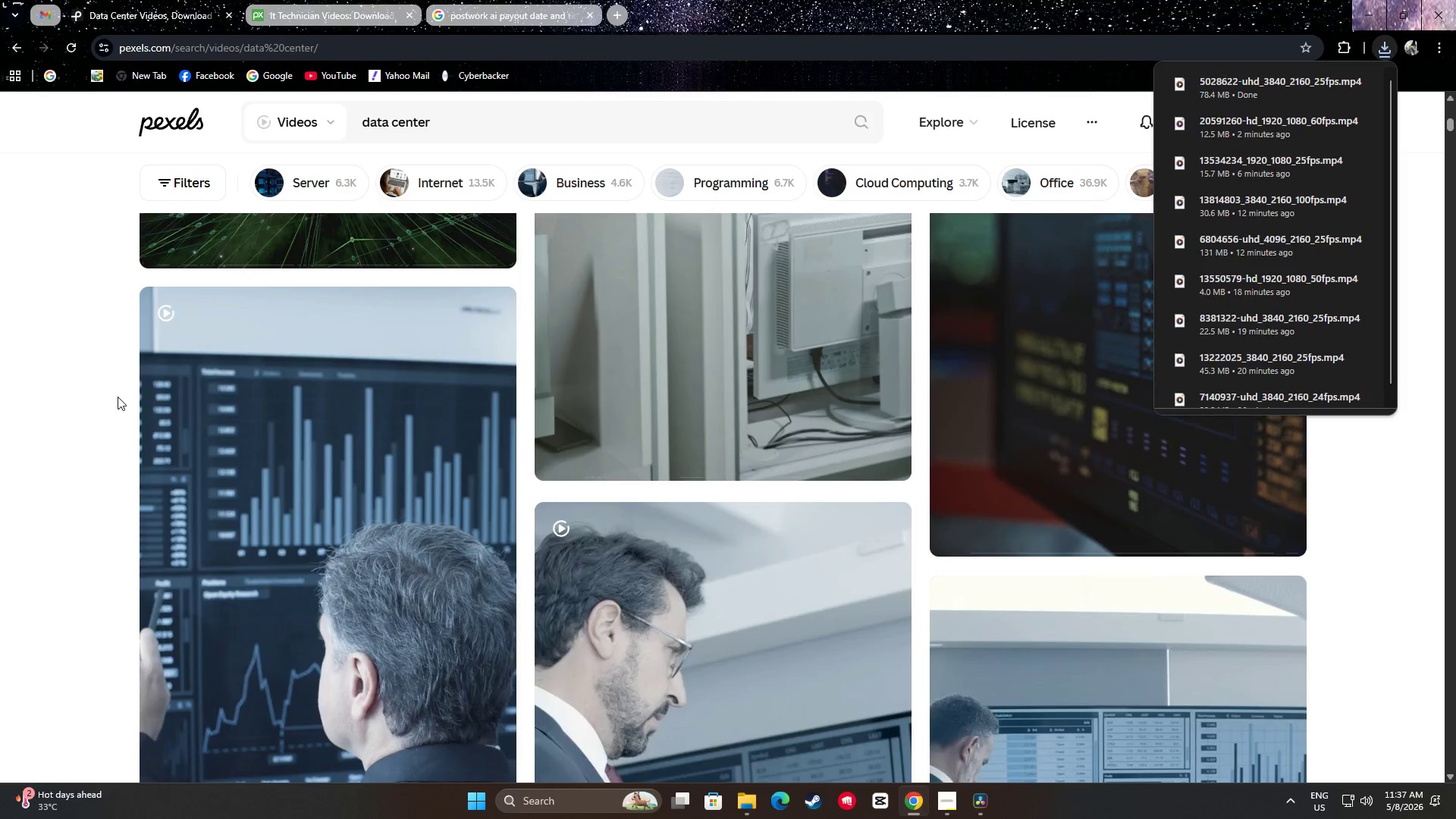 
left_click([123, 395])
 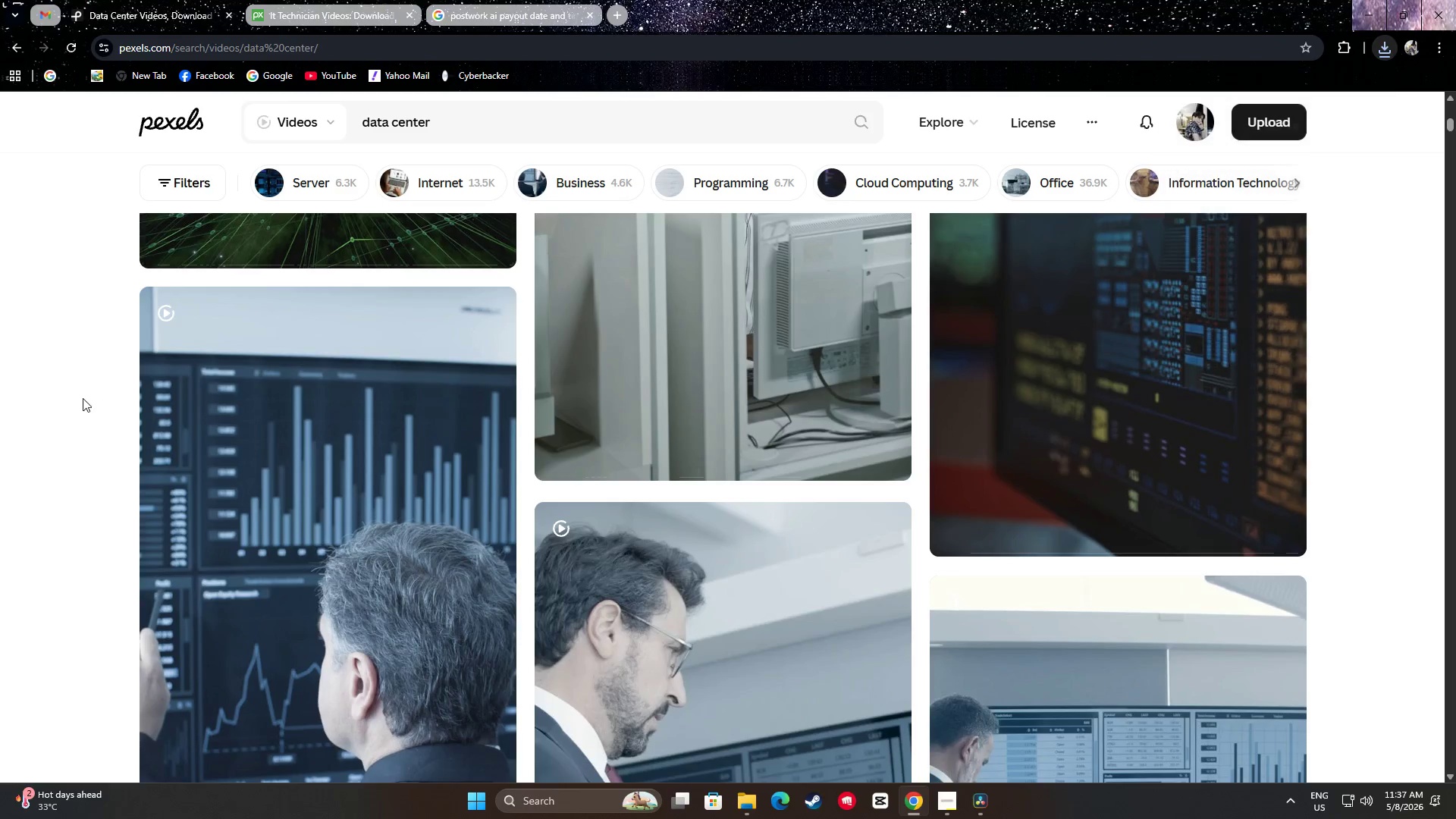 
scroll: coordinate [63, 400], scroll_direction: down, amount: 31.0
 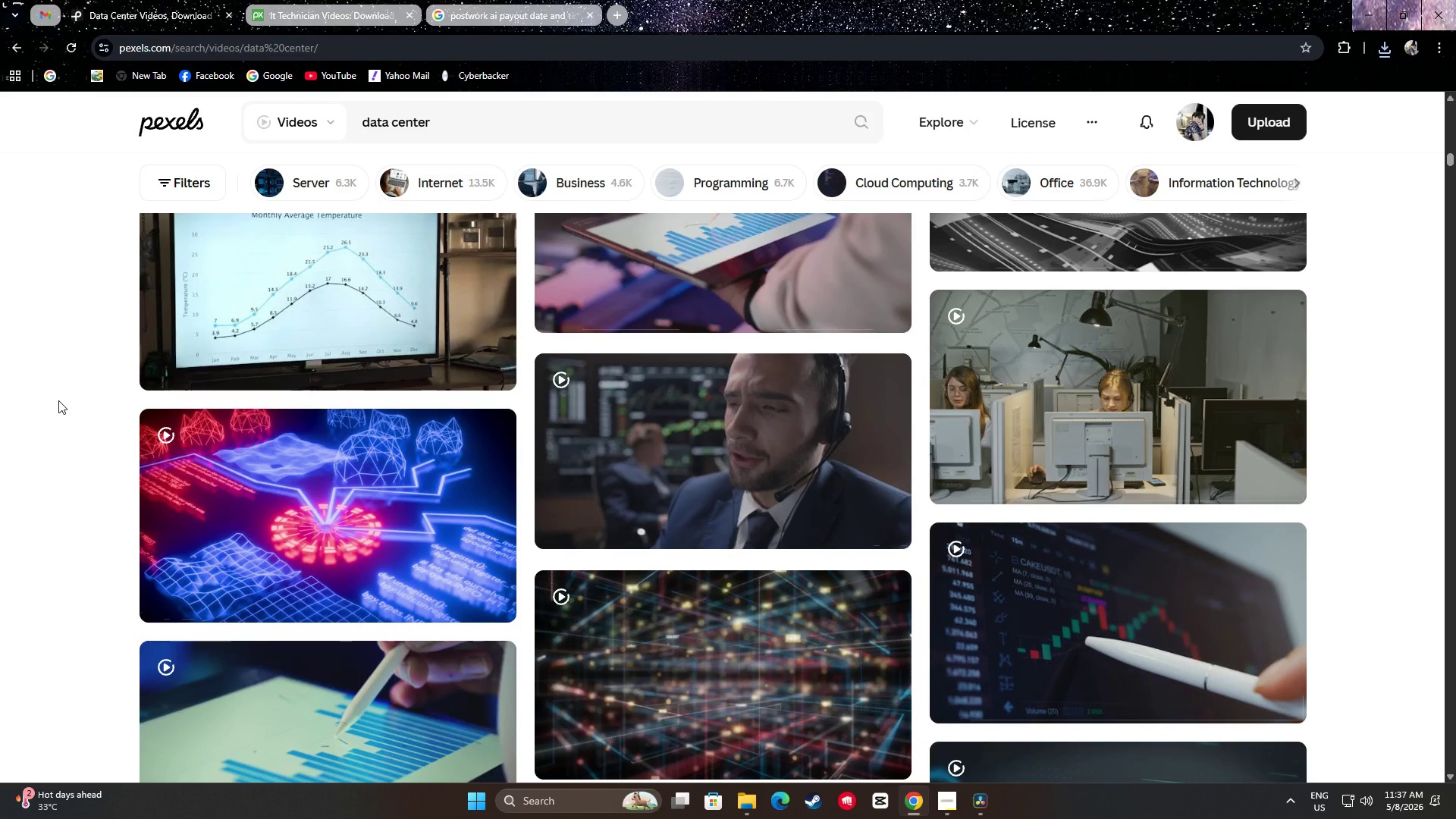 
wait(8.49)
 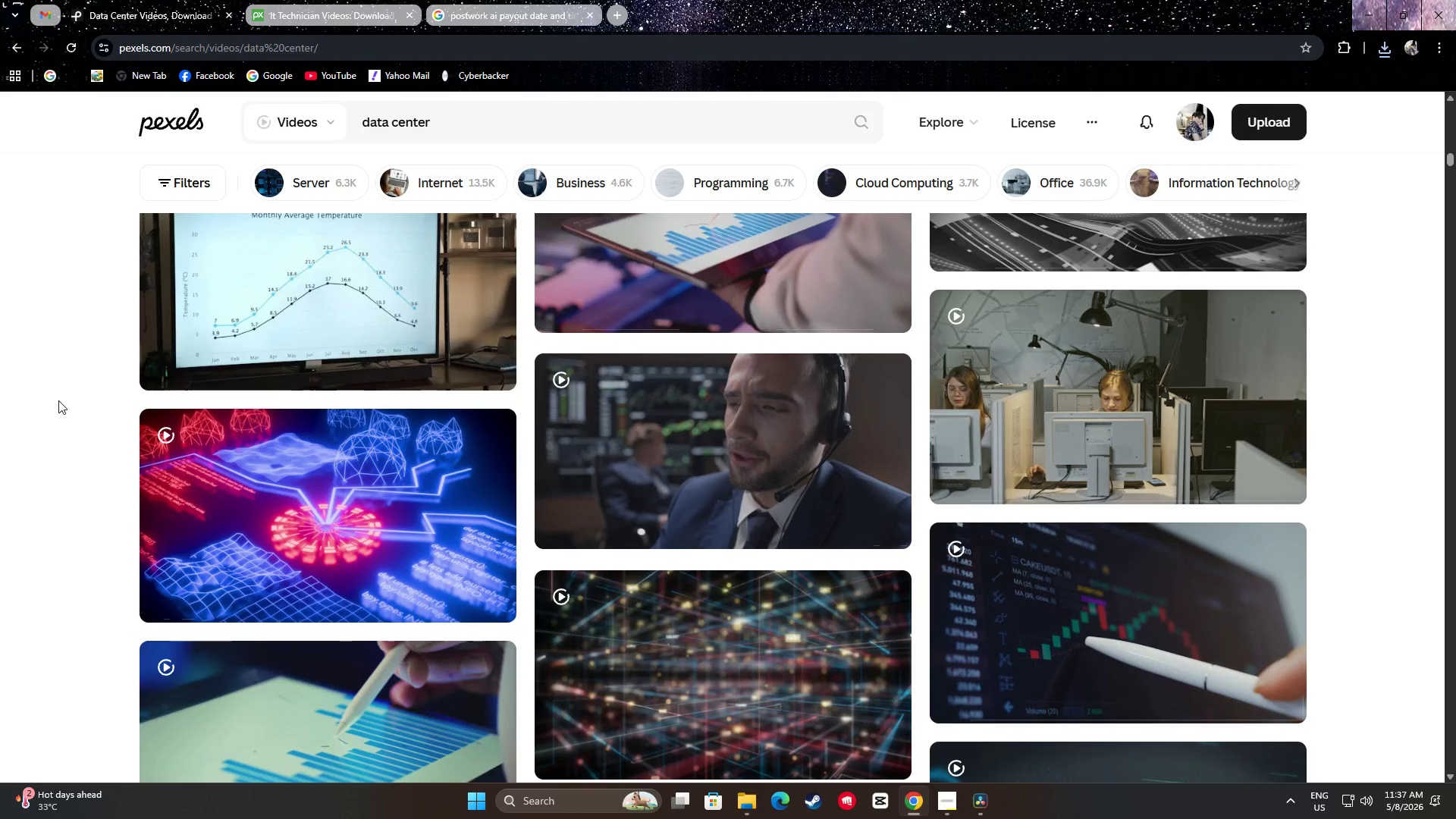 
scroll: coordinate [512, 419], scroll_direction: up, amount: 1.0
 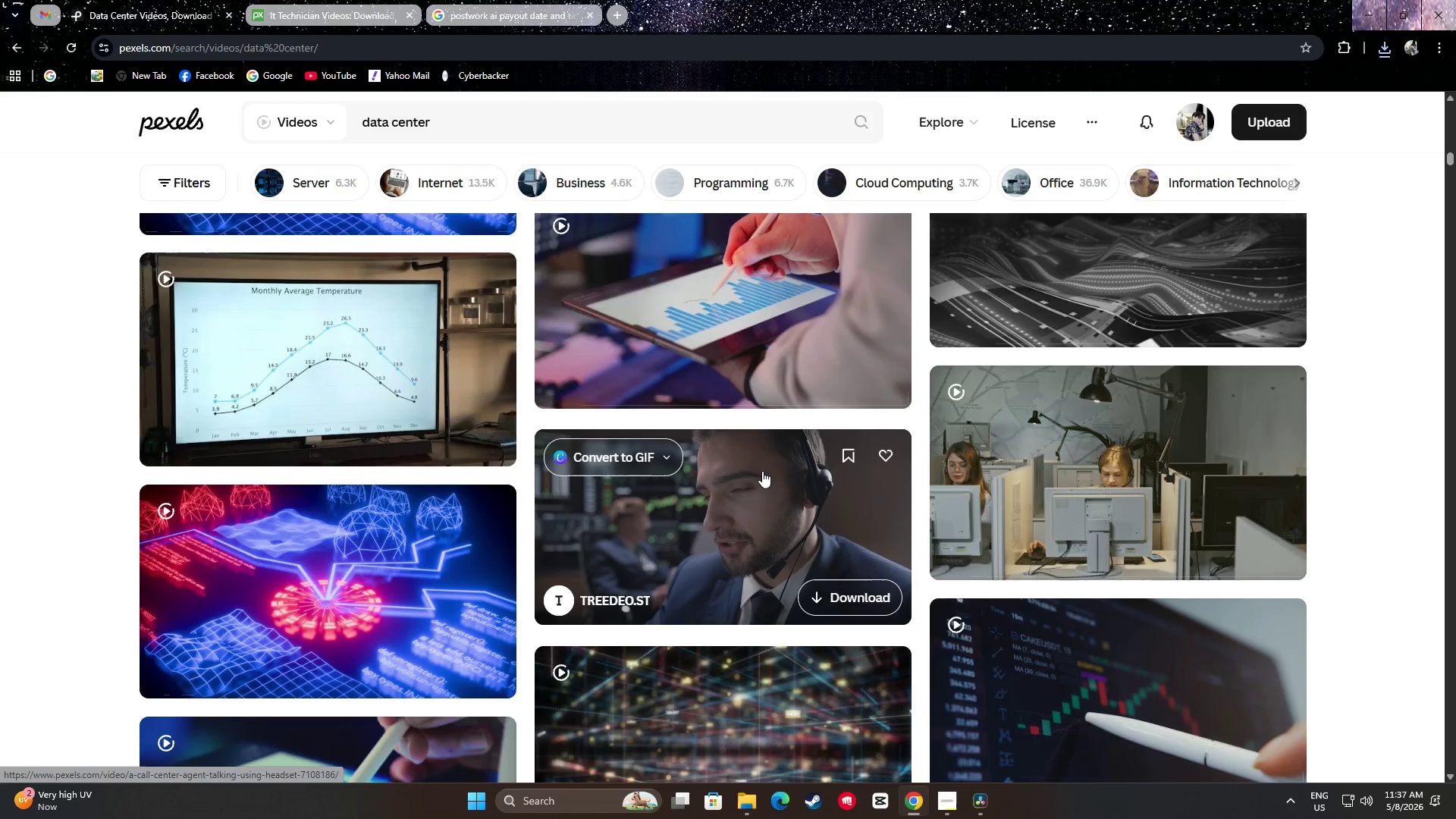 
wait(11.43)
 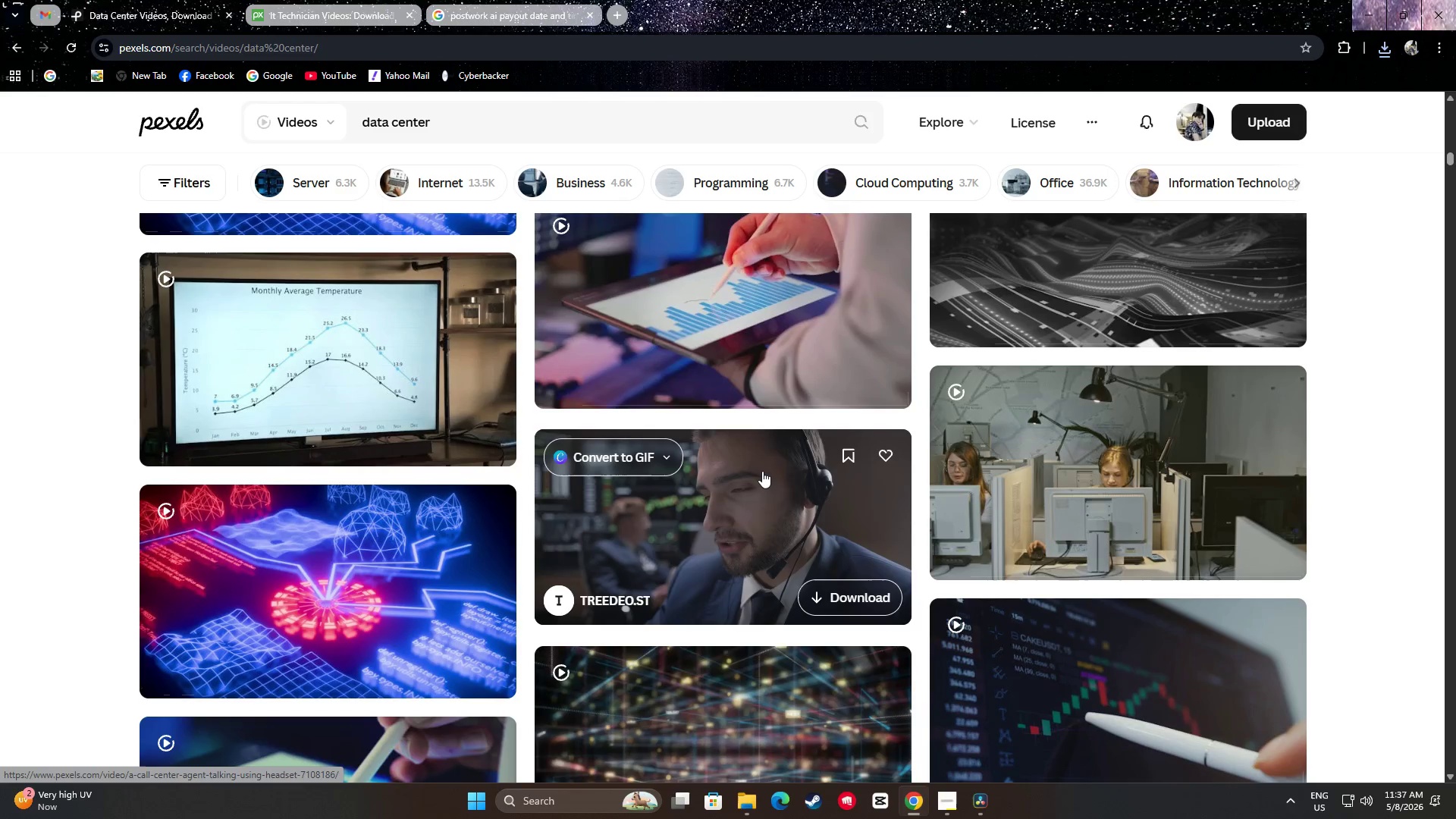 
scroll: coordinate [403, 350], scroll_direction: down, amount: 23.0
 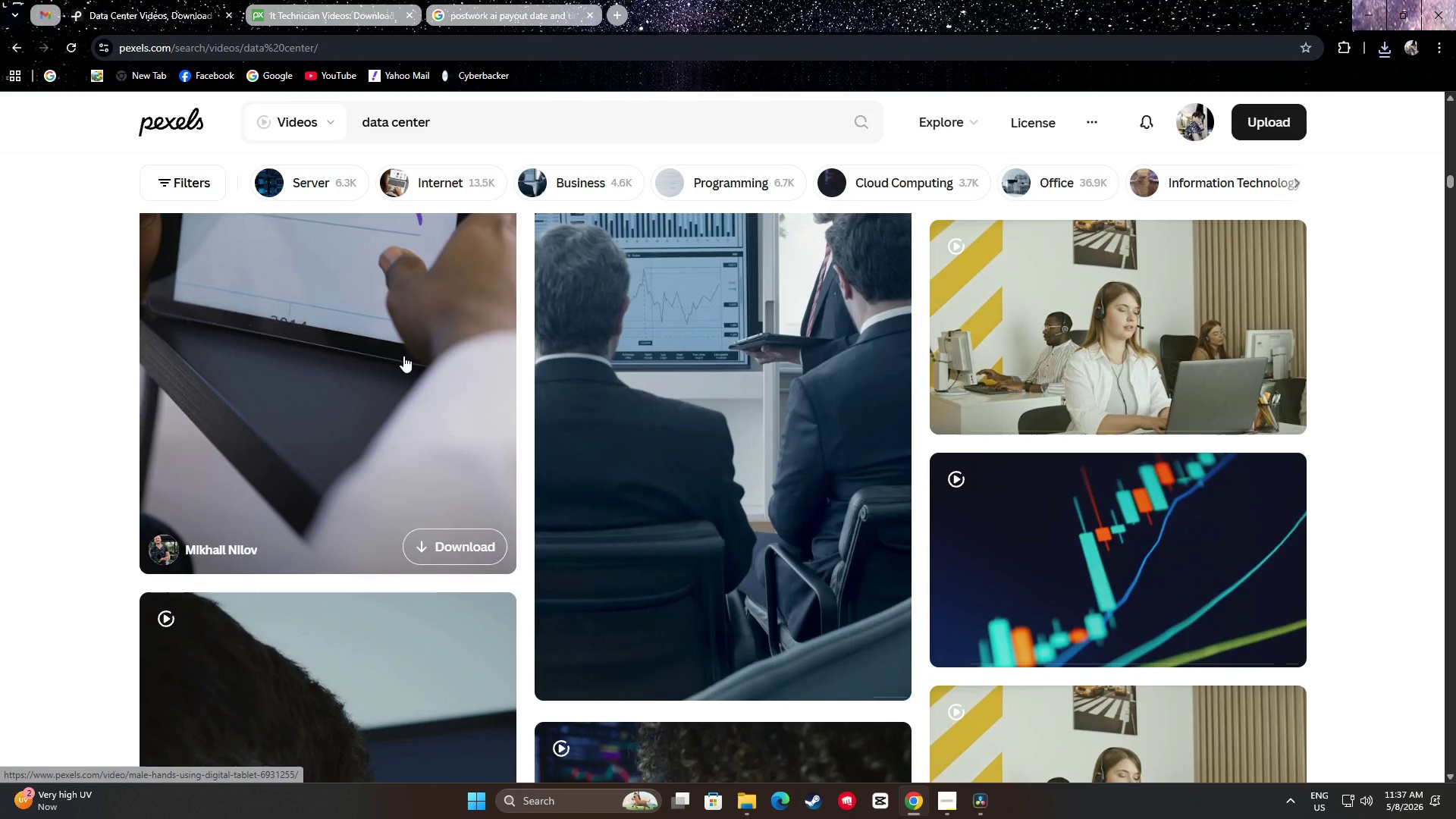 
scroll: coordinate [1454, 481], scroll_direction: down, amount: 22.0
 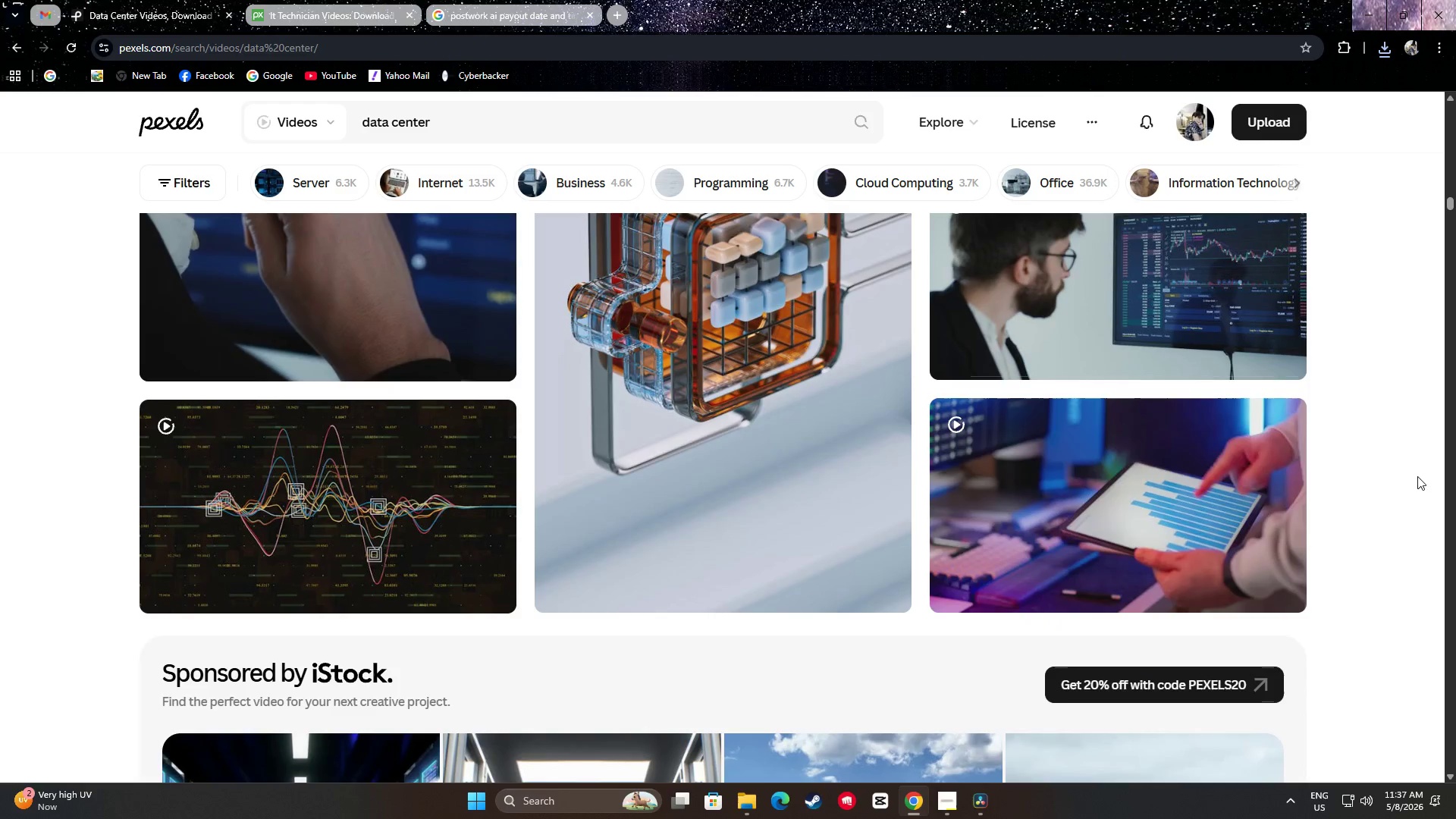 
scroll: coordinate [1421, 486], scroll_direction: down, amount: 24.0
 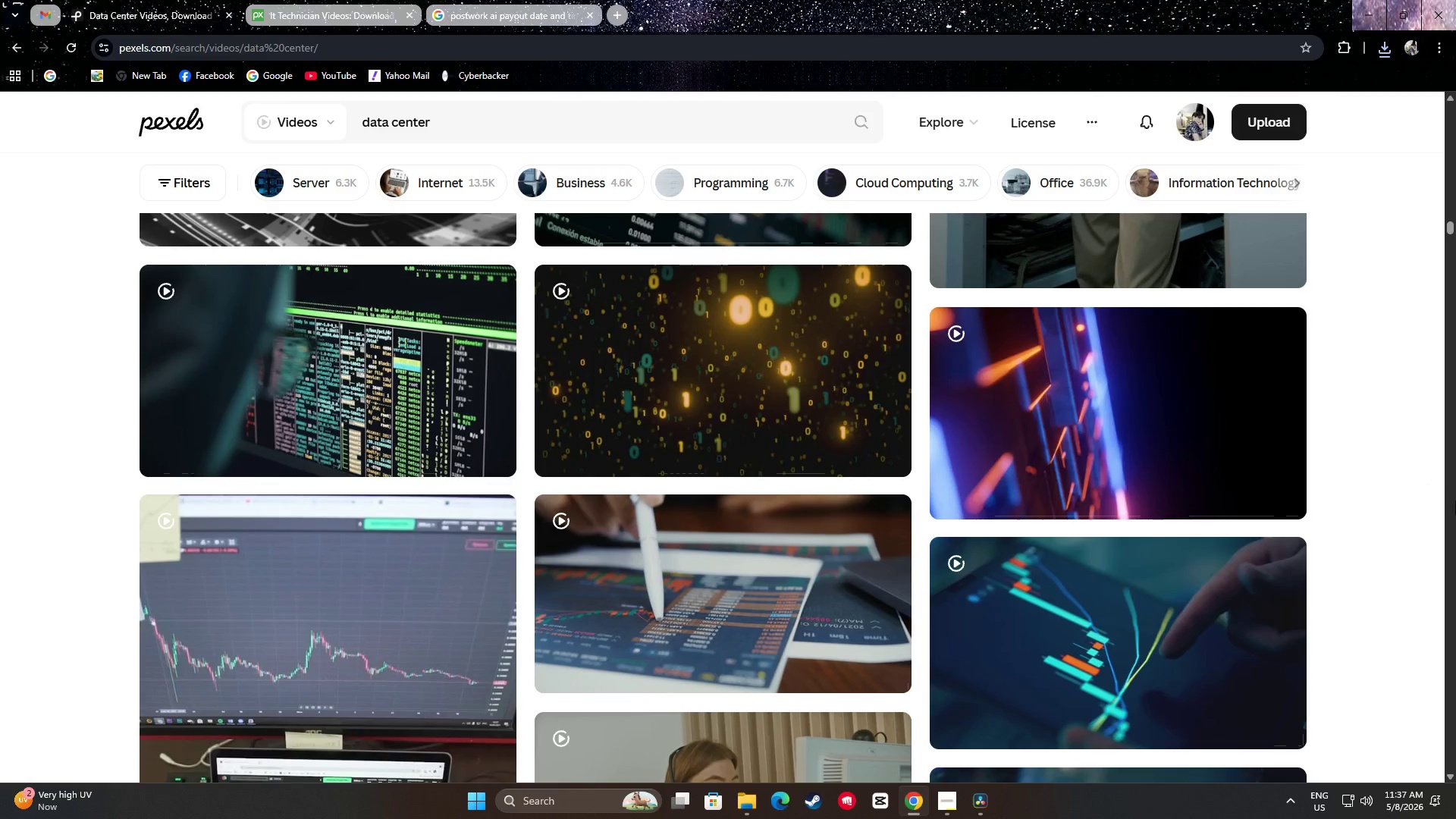 
scroll: coordinate [1393, 416], scroll_direction: down, amount: 19.0
 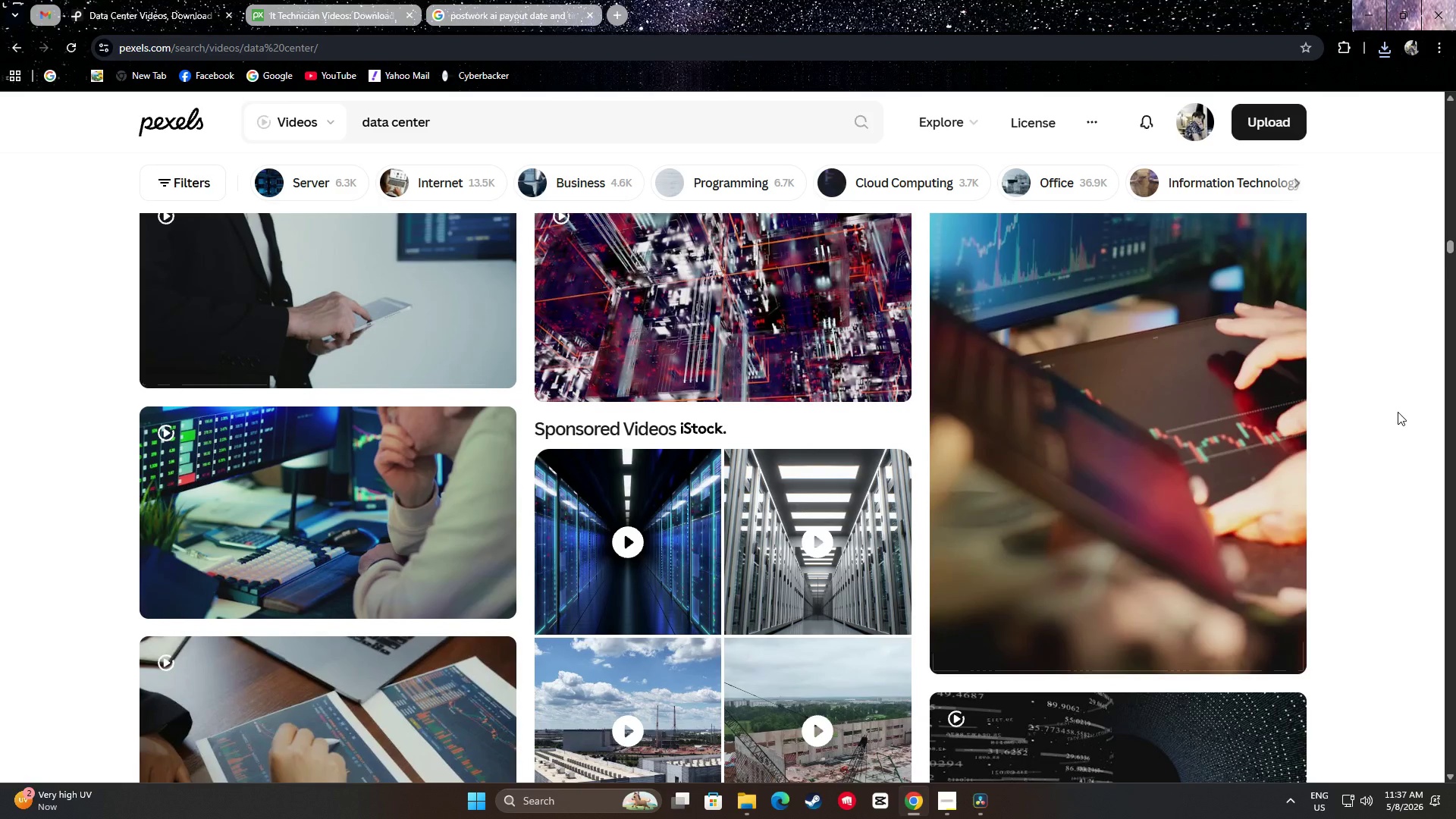 
scroll: coordinate [1423, 419], scroll_direction: down, amount: 10.0
 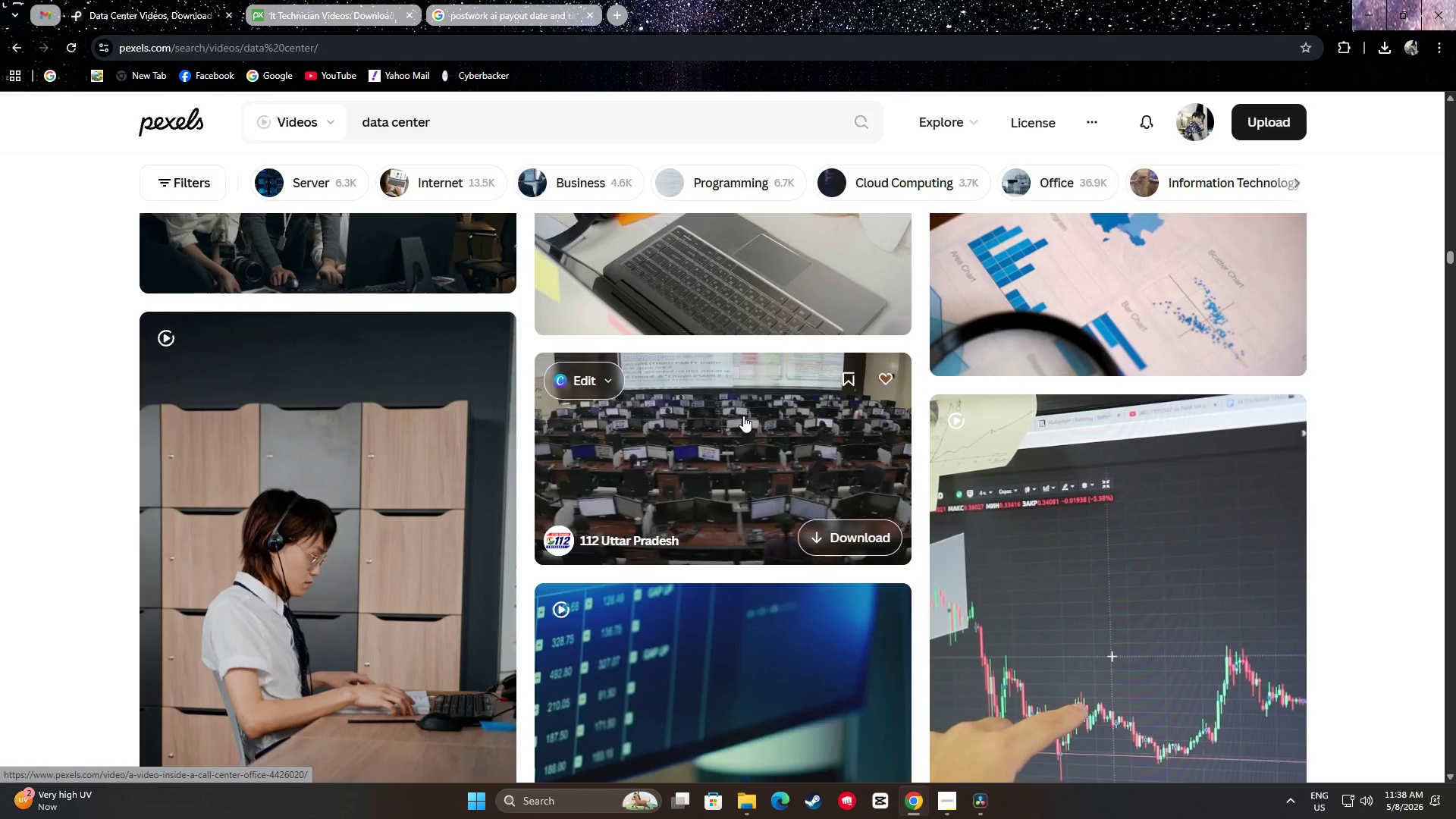 
wait(15.08)
 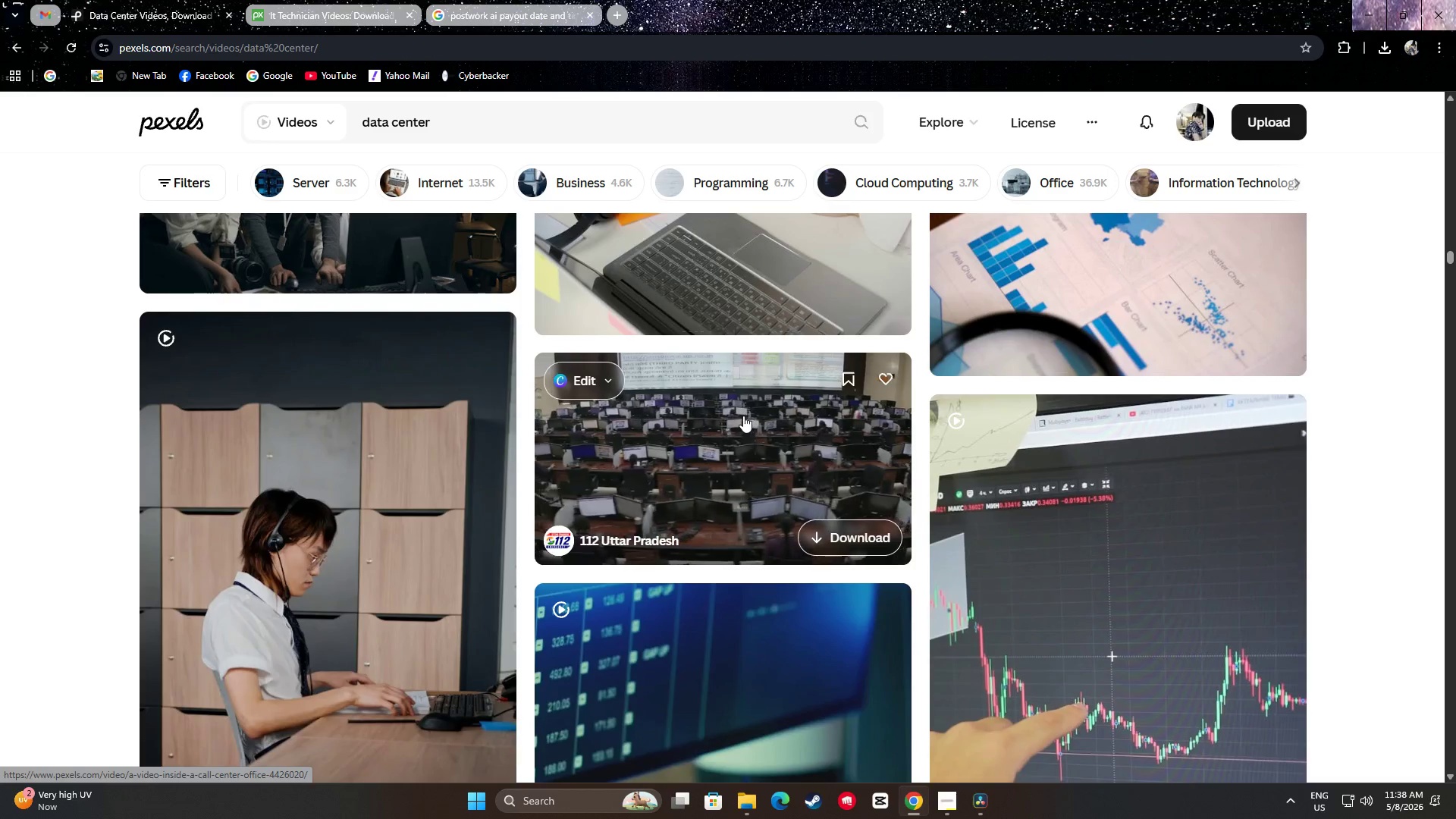 
scroll: coordinate [1350, 462], scroll_direction: down, amount: 12.0
 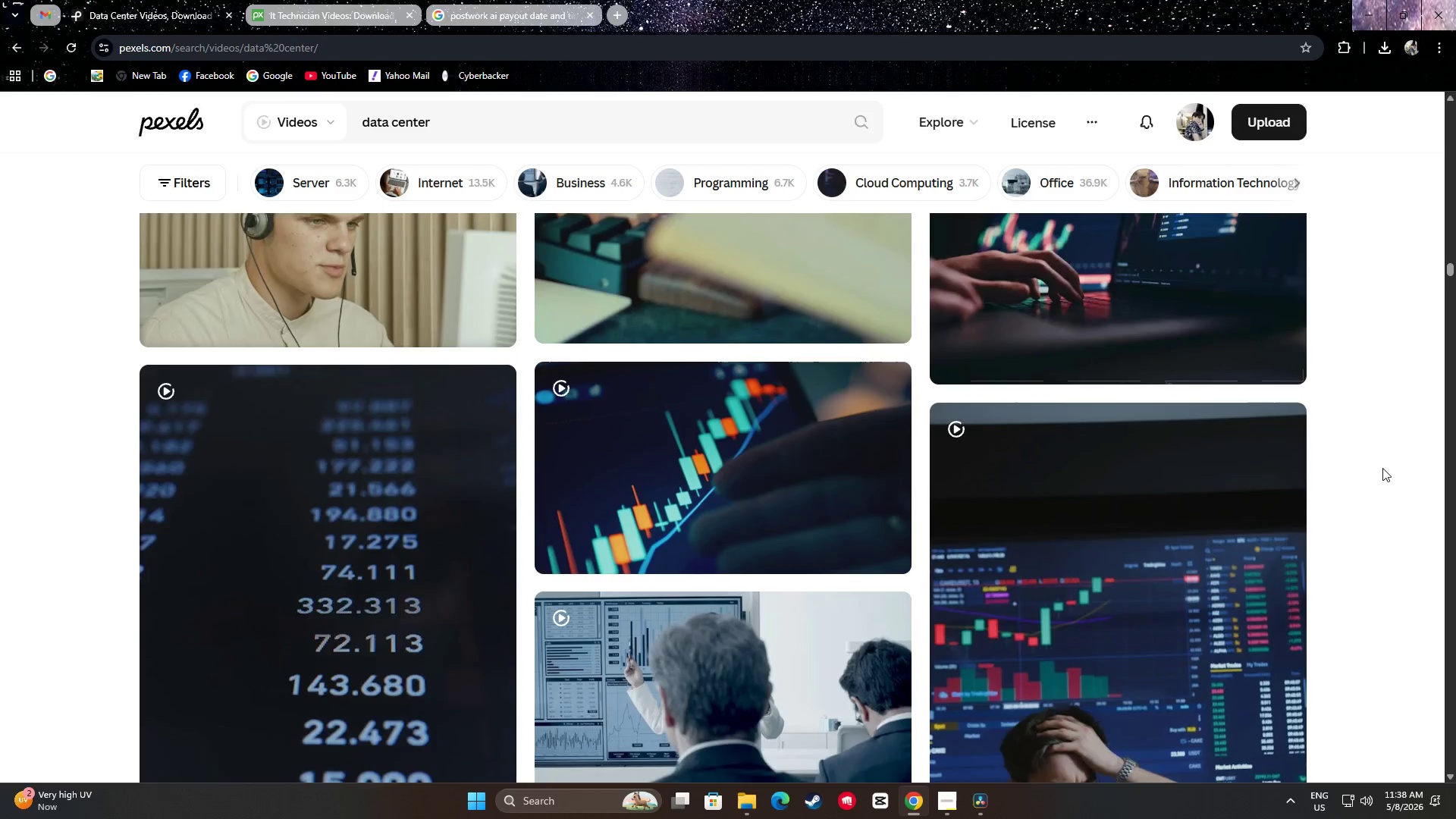 
scroll: coordinate [1373, 457], scroll_direction: up, amount: 5.0
 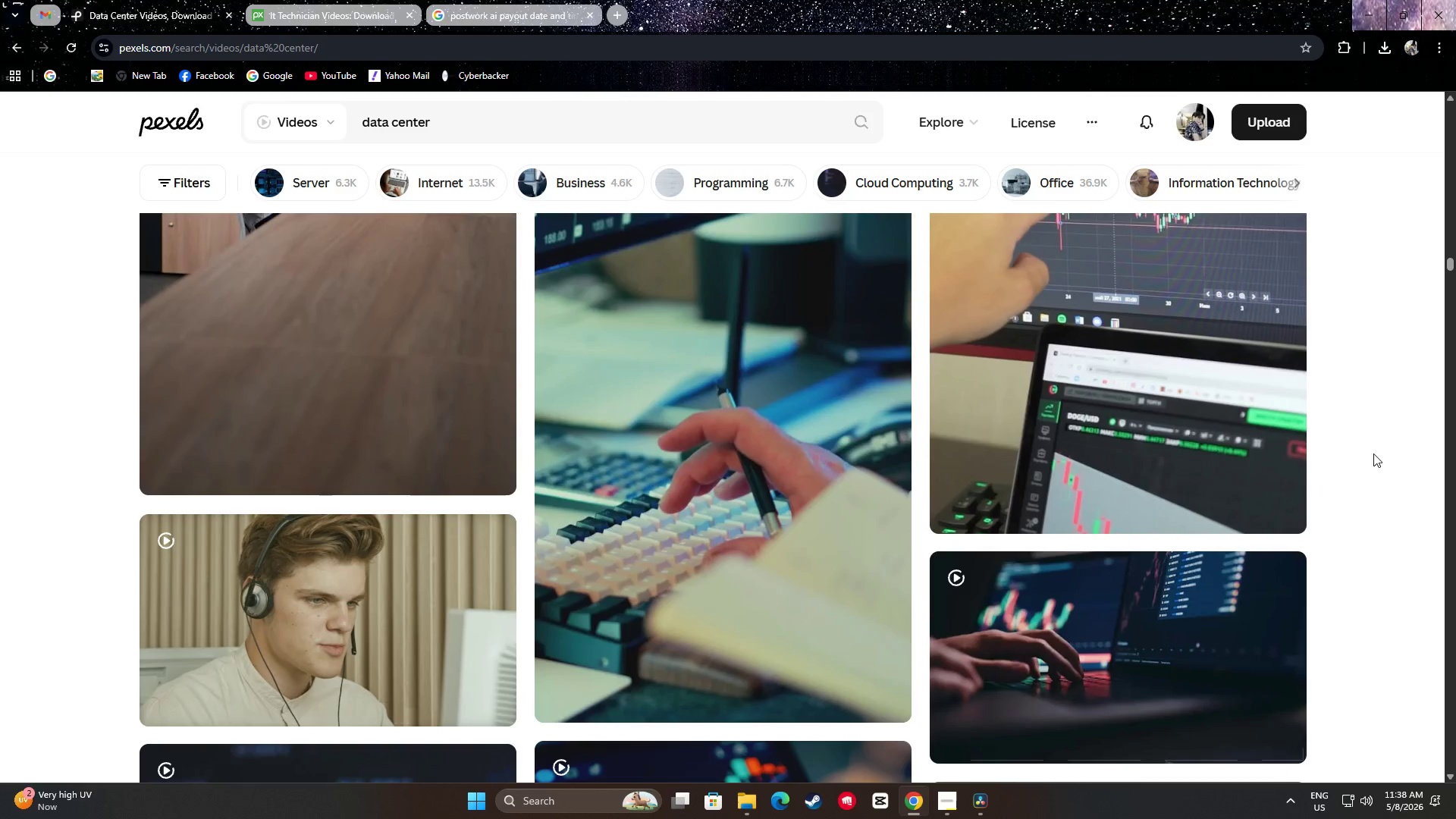 
scroll: coordinate [1379, 461], scroll_direction: down, amount: 14.0
 